 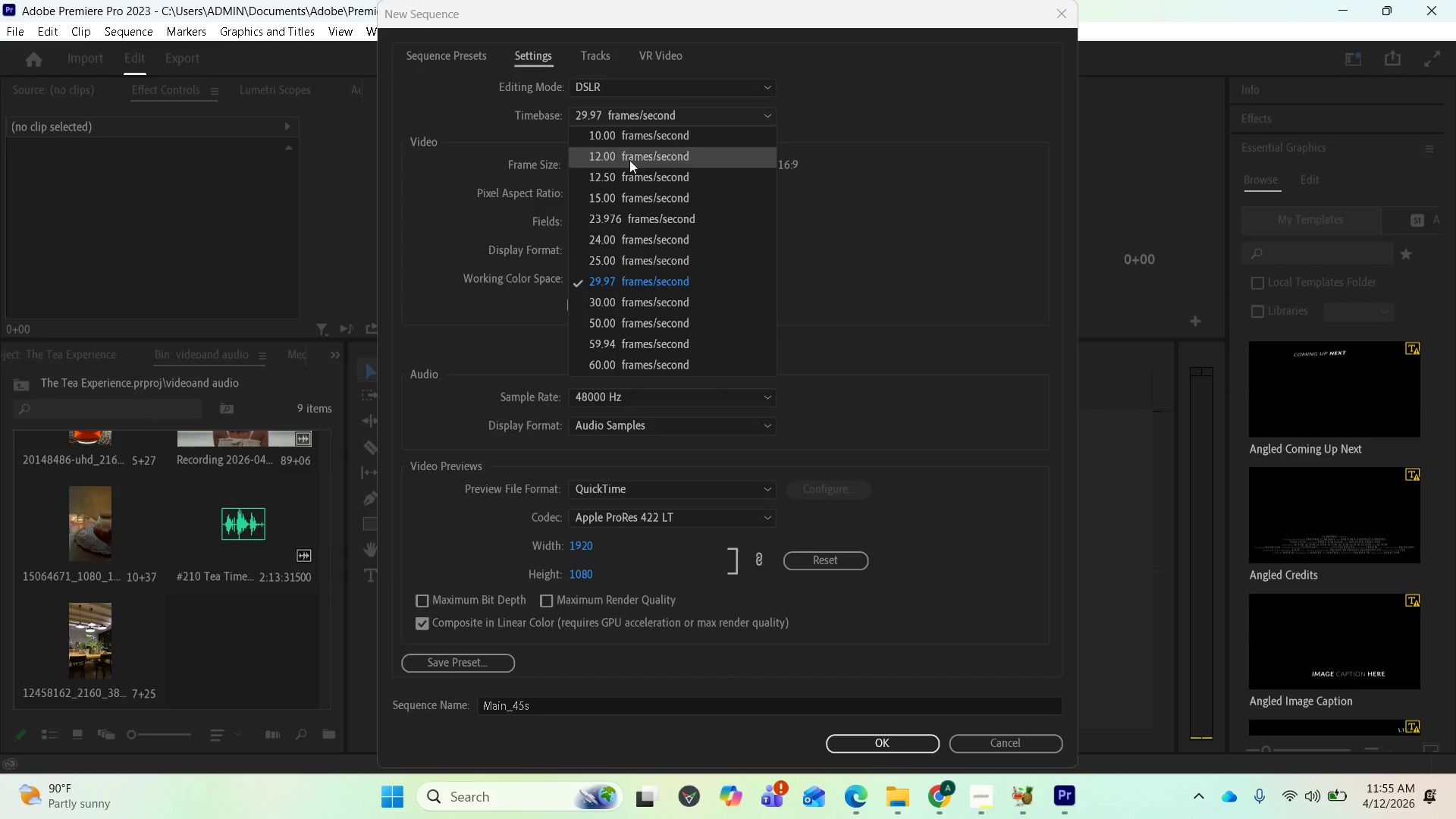 
left_click([617, 237])
 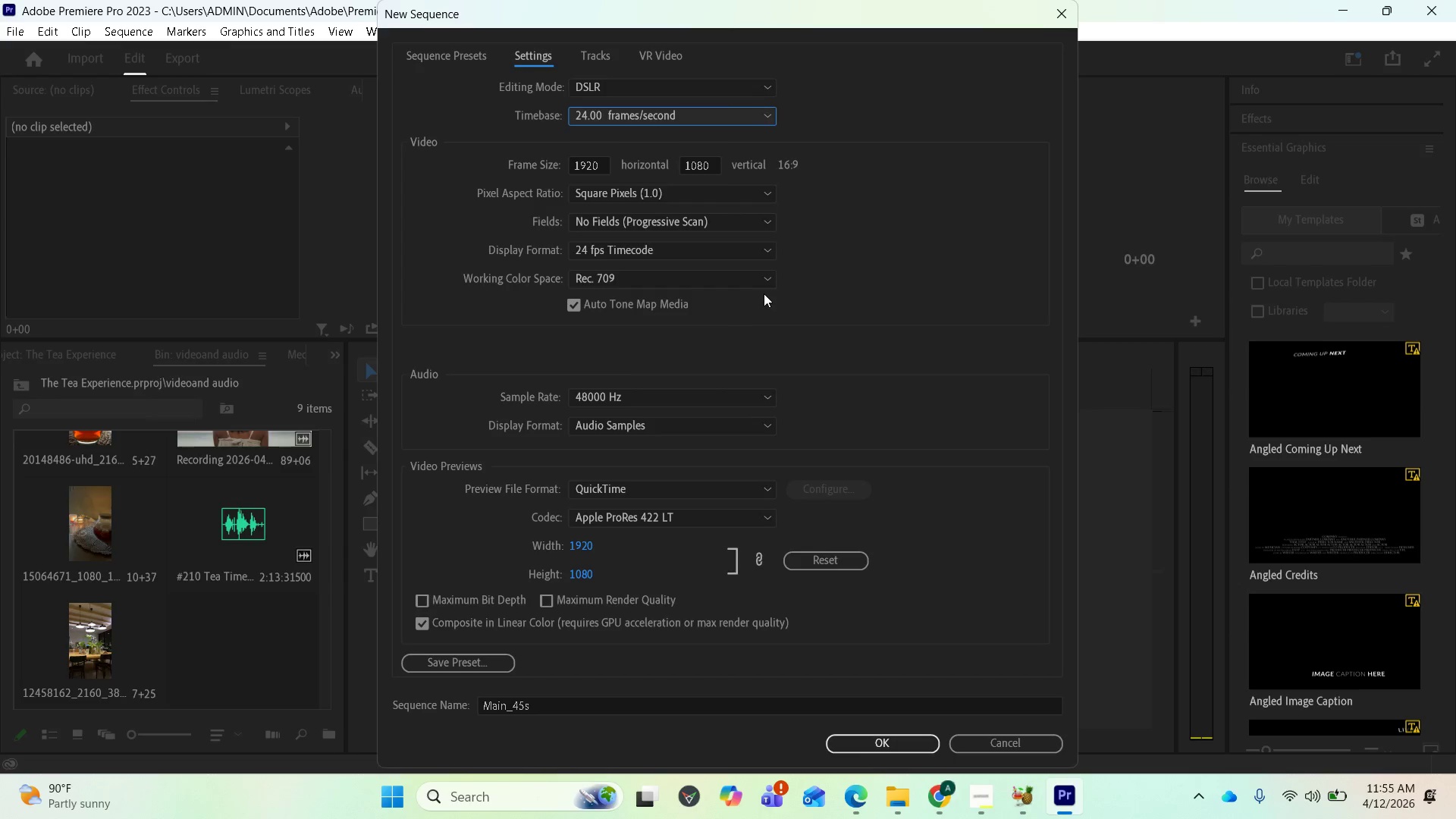 
scroll: coordinate [807, 349], scroll_direction: down, amount: 2.0
 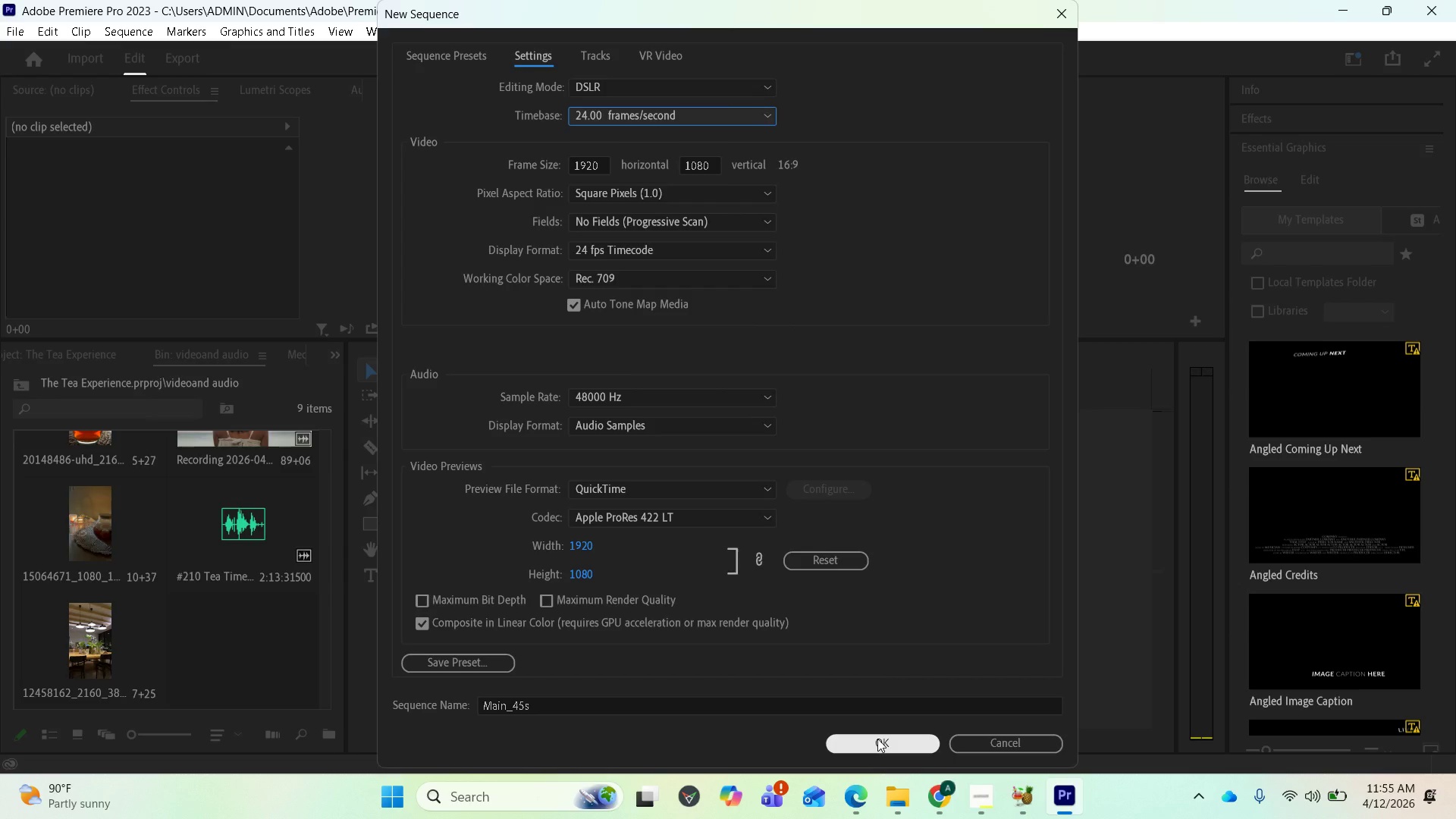 
left_click([877, 739])
 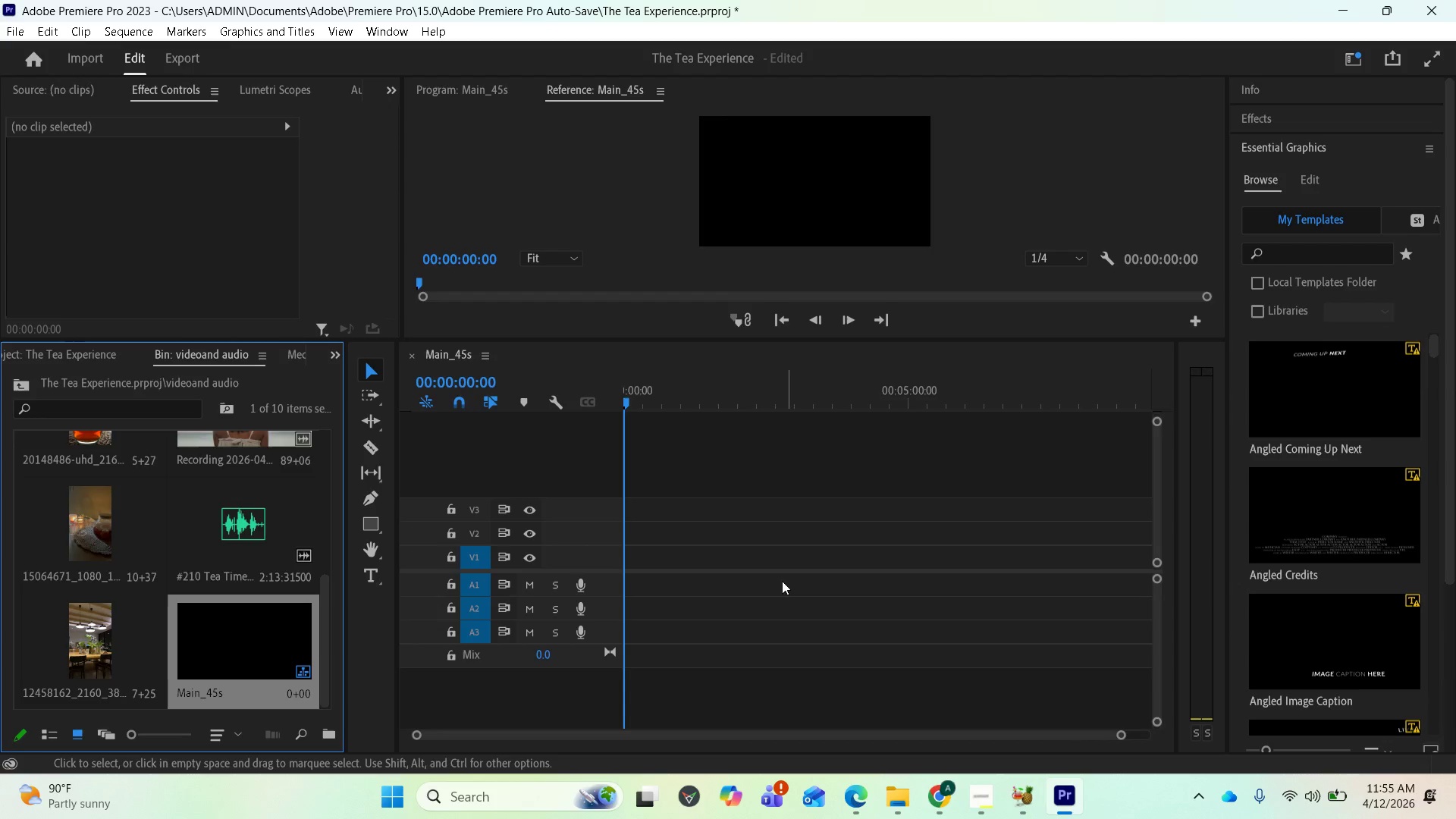 
scroll: coordinate [218, 555], scroll_direction: up, amount: 4.0
 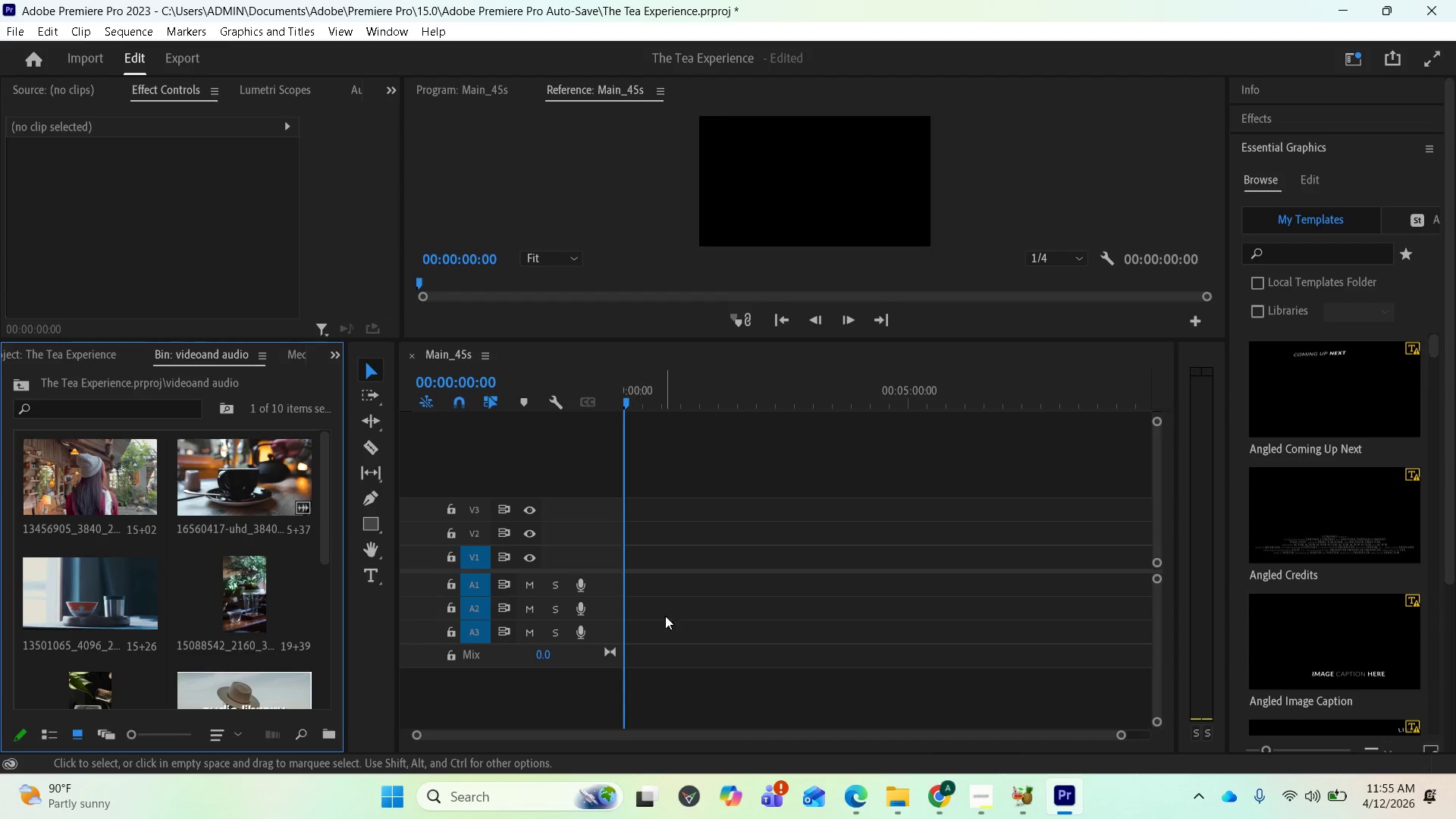 
scroll: coordinate [253, 638], scroll_direction: down, amount: 4.0
 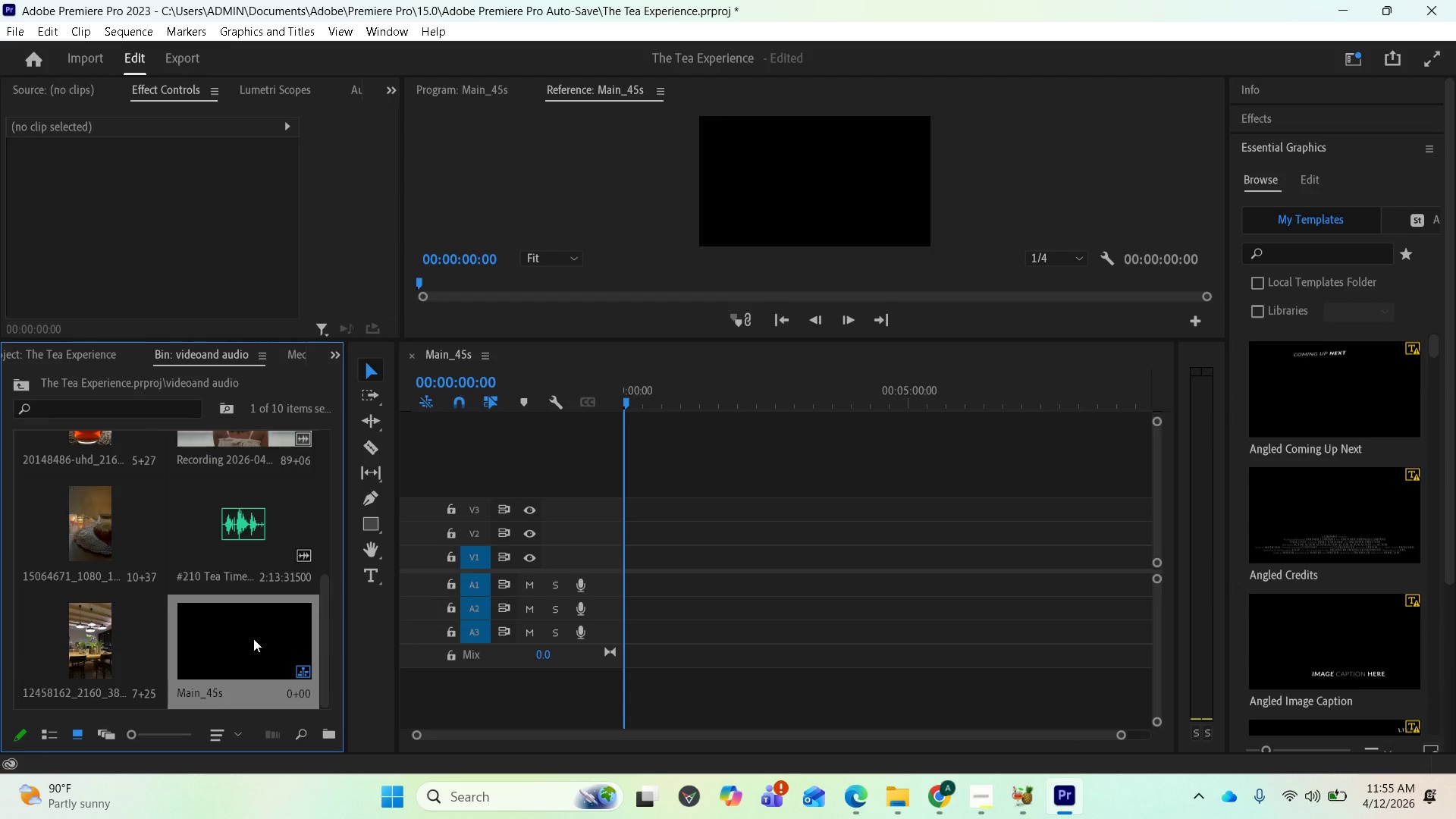 
scroll: coordinate [281, 596], scroll_direction: up, amount: 8.0
 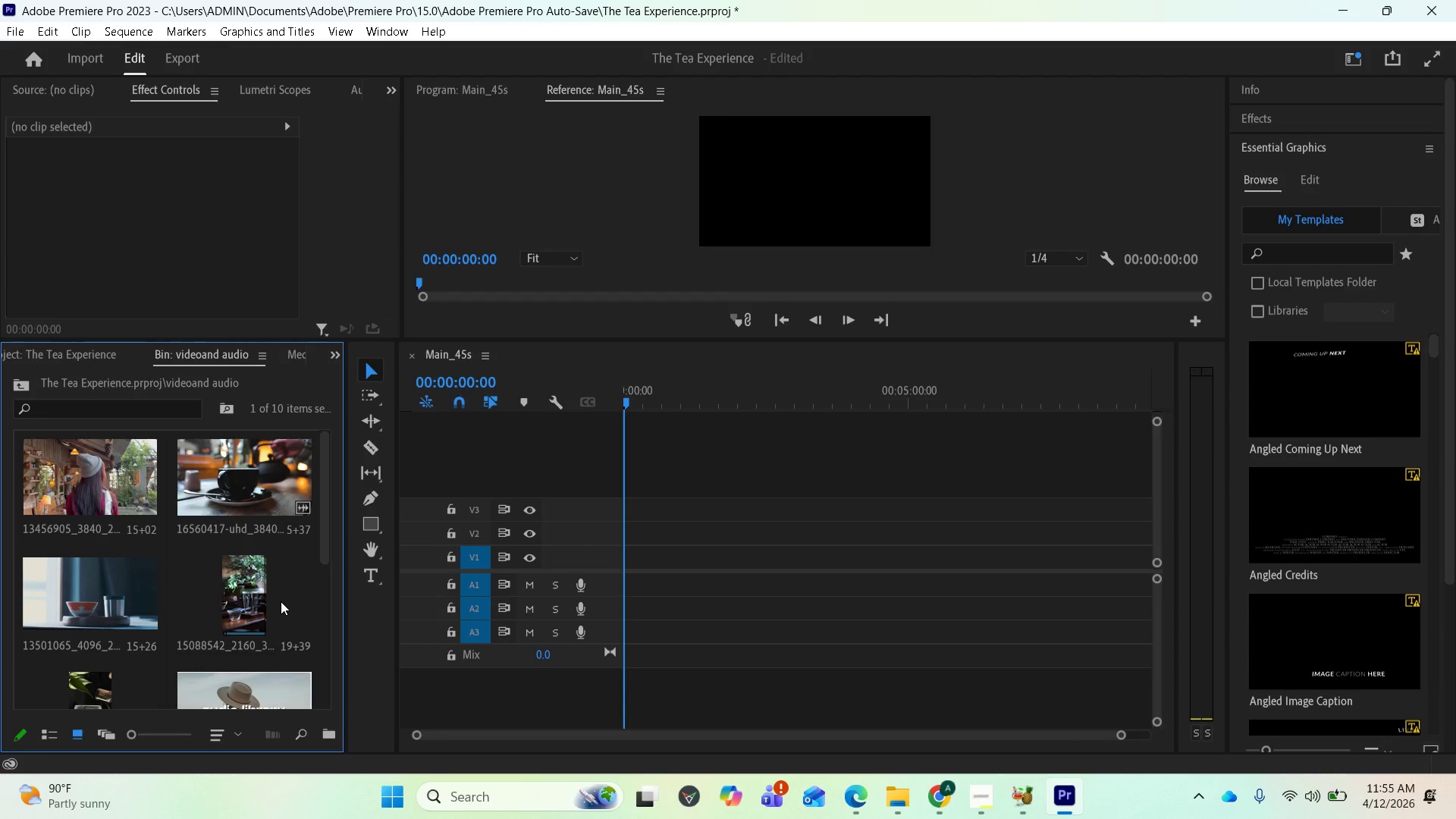 
scroll: coordinate [284, 607], scroll_direction: down, amount: 3.0
 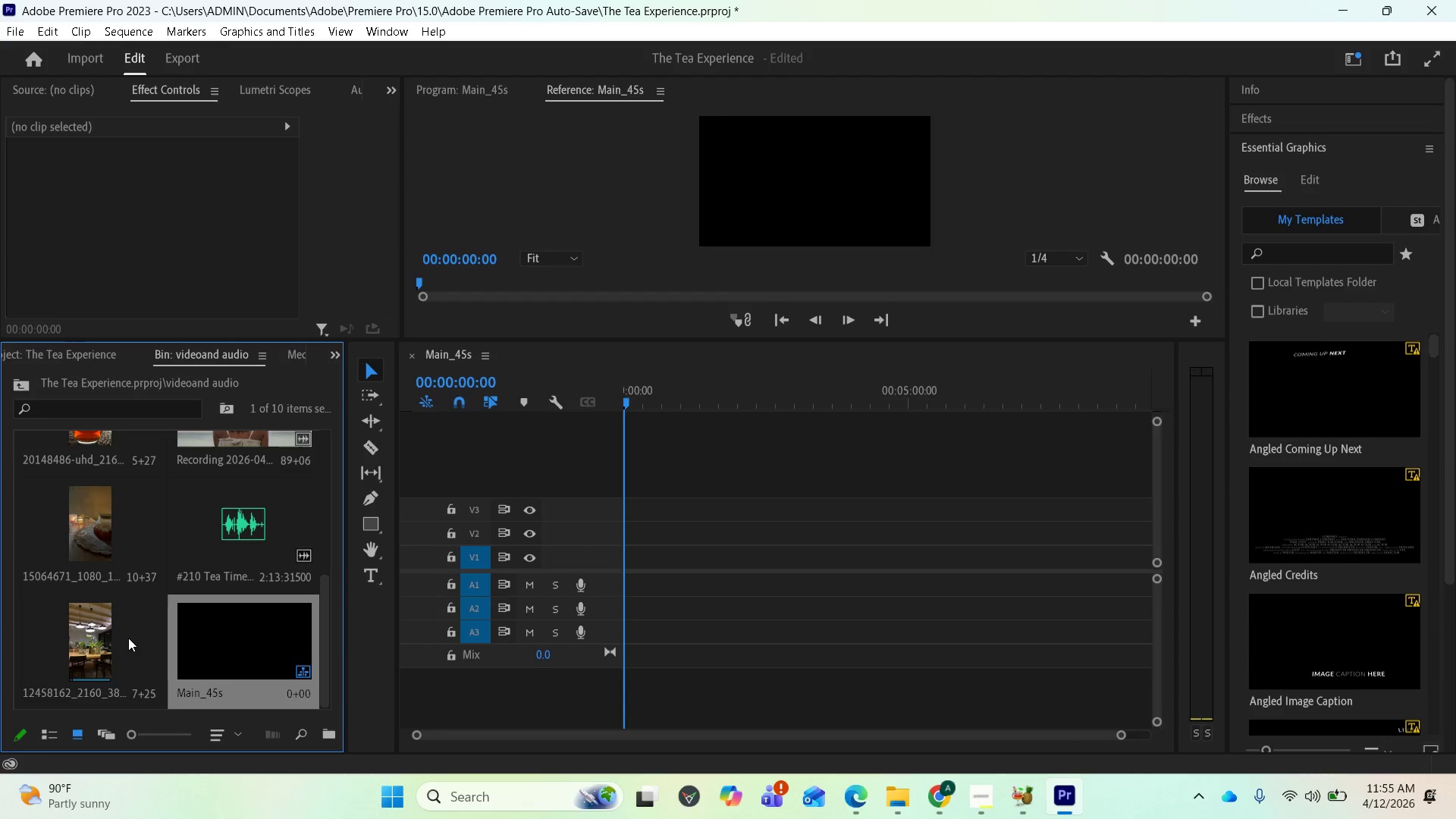 
scroll: coordinate [138, 621], scroll_direction: up, amount: 1.0
 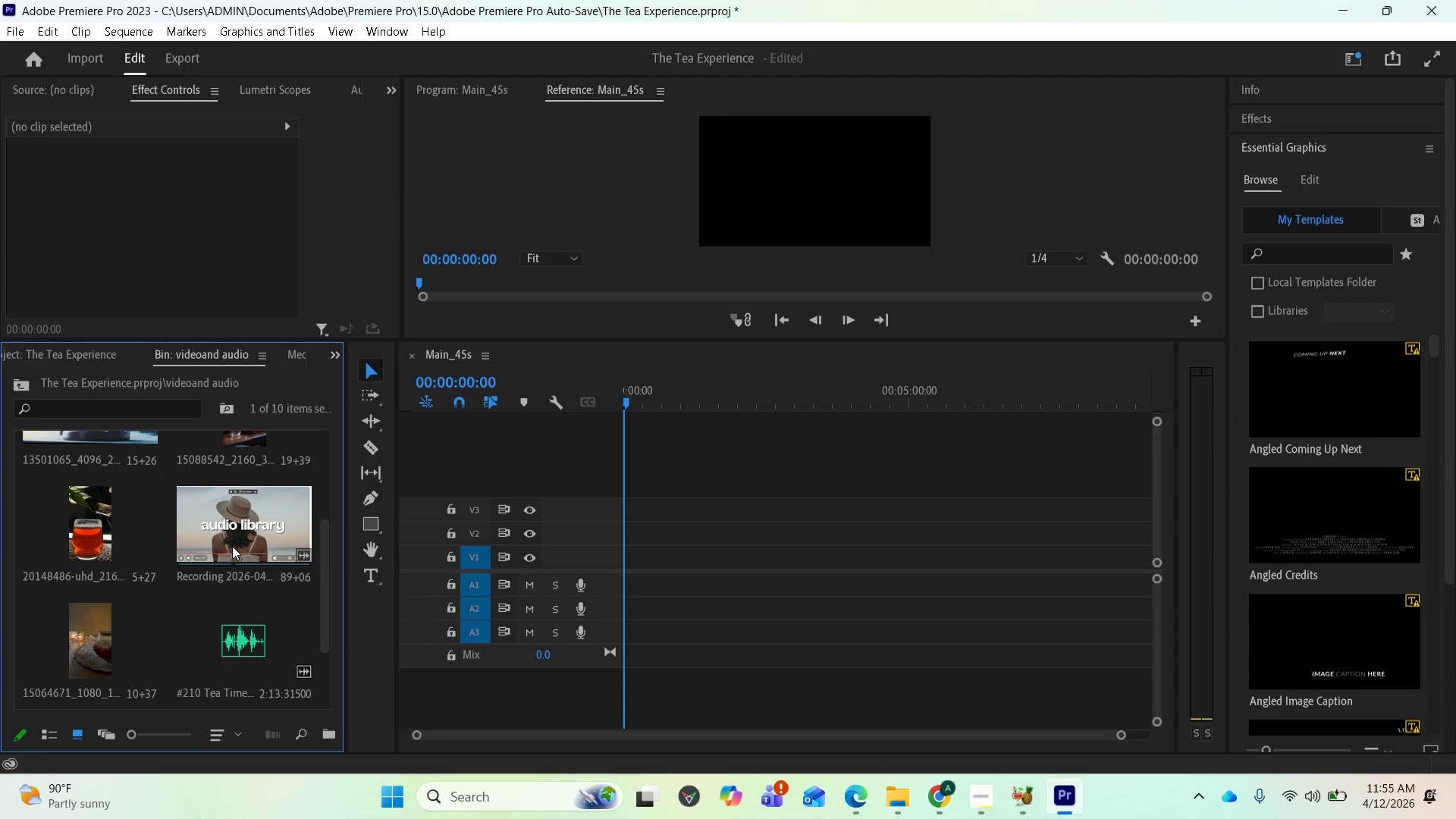 
left_click_drag(start_coordinate=[232, 546], to_coordinate=[580, 562])
 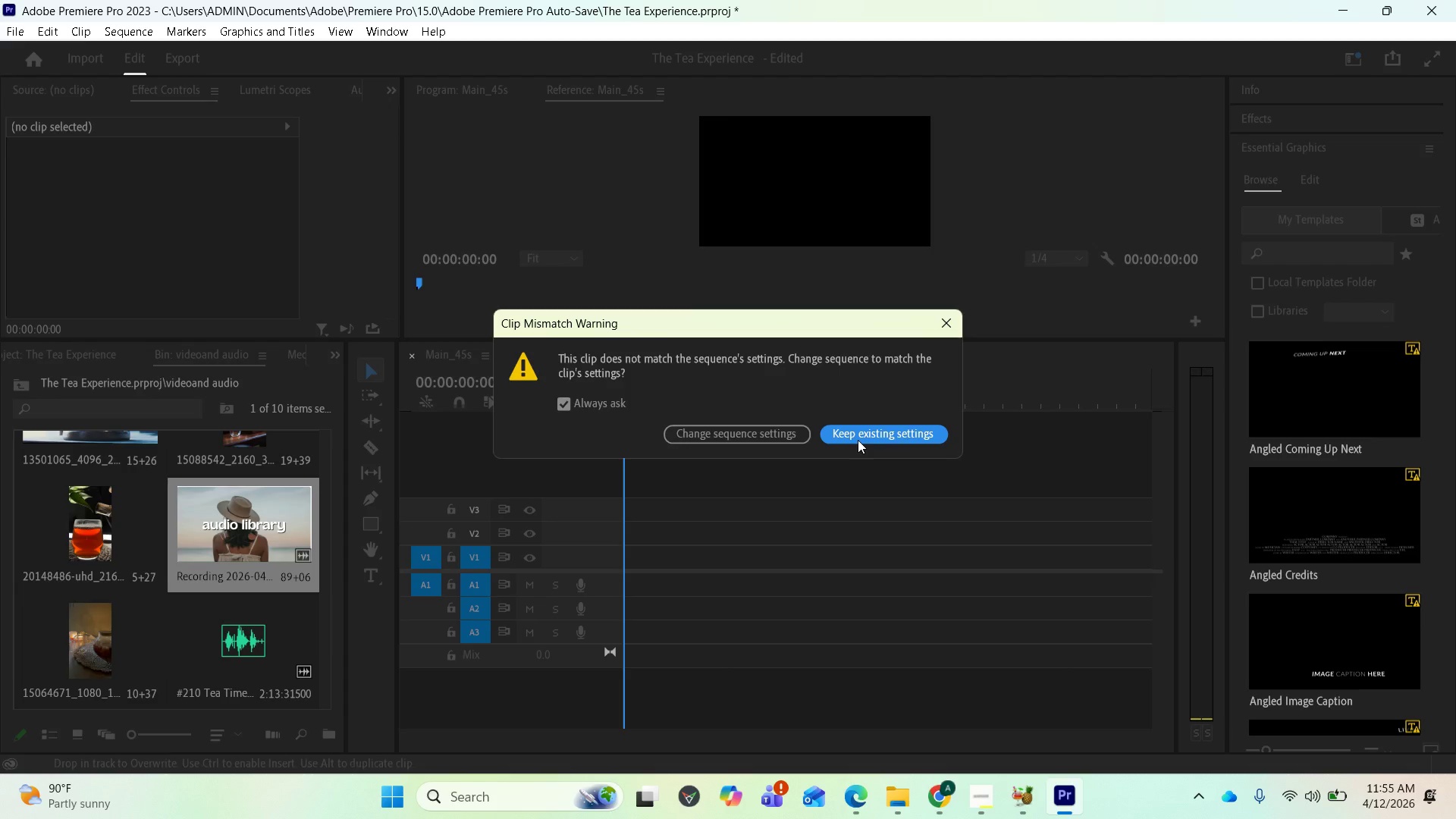 
left_click([858, 440])
 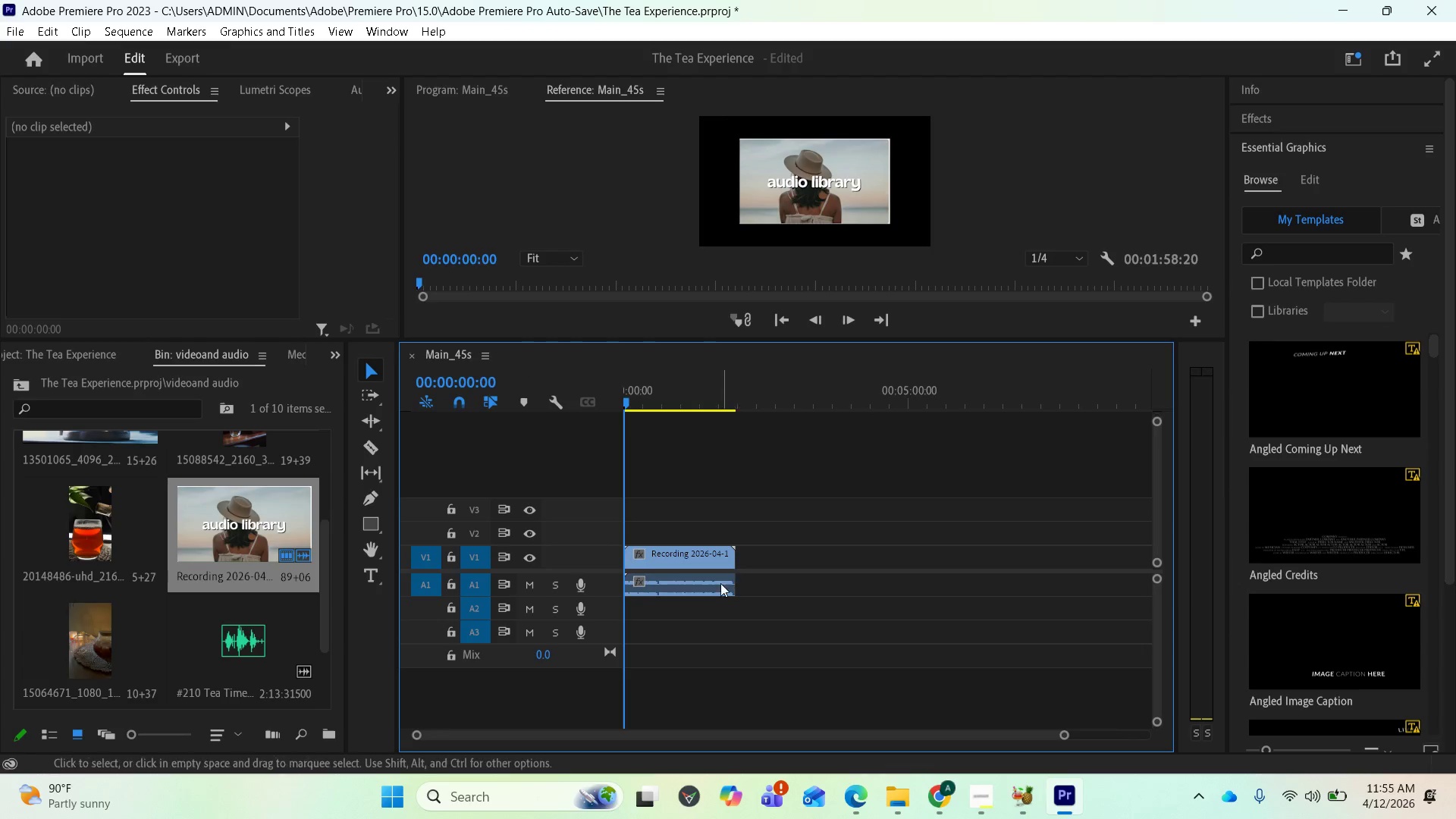 
mouse_move([682, 574])
 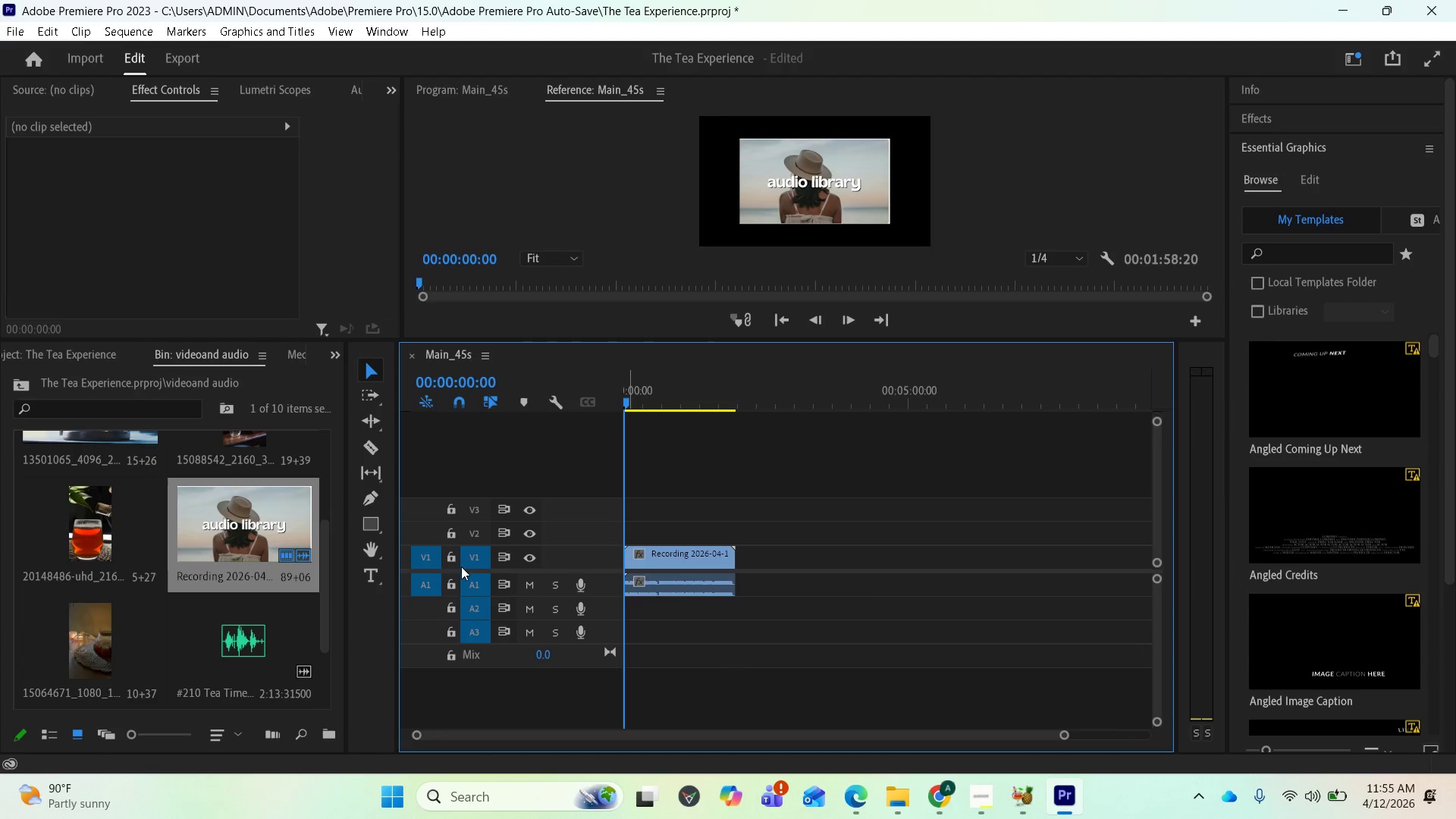 
left_click([452, 562])
 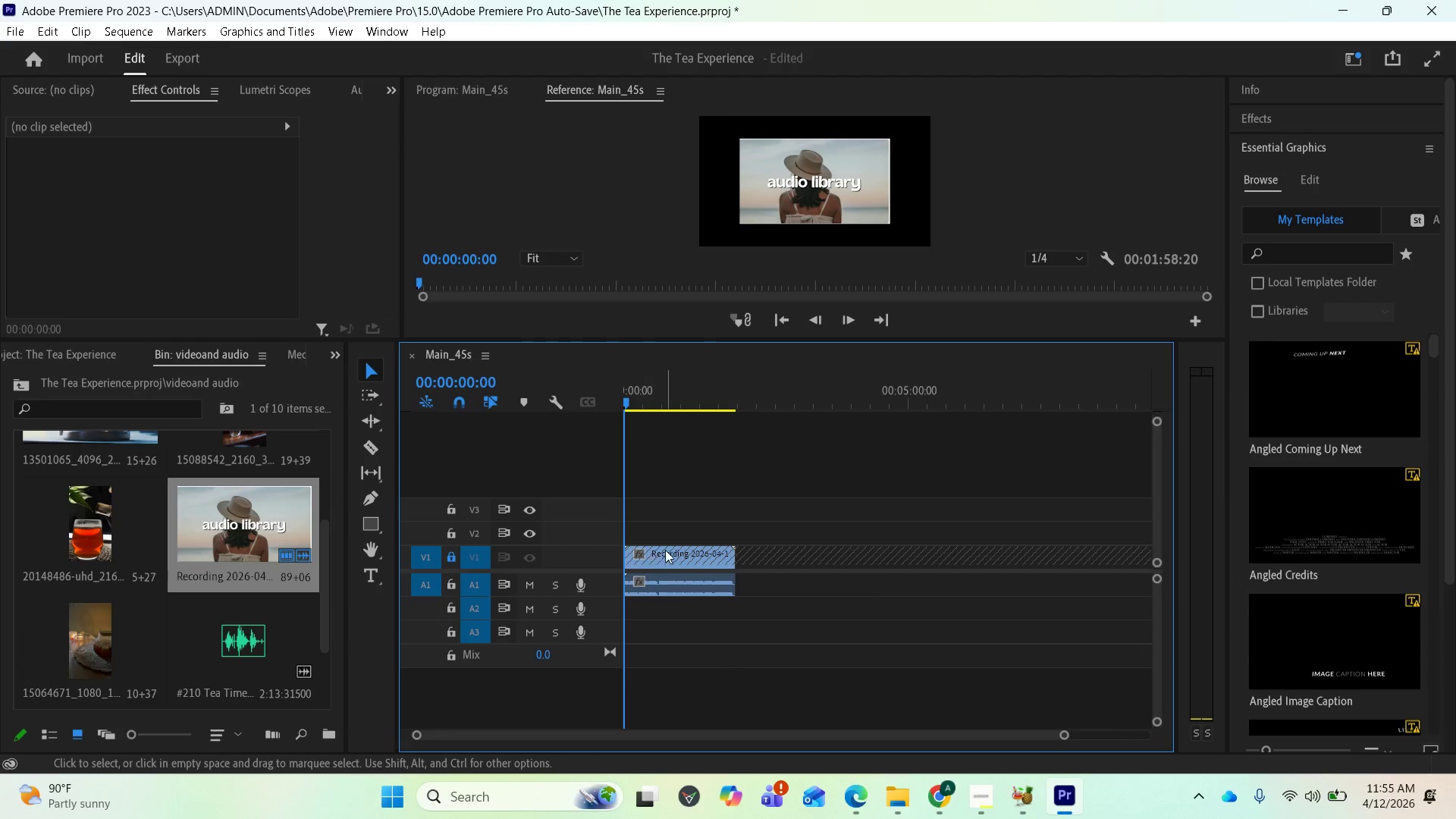 
left_click([665, 550])
 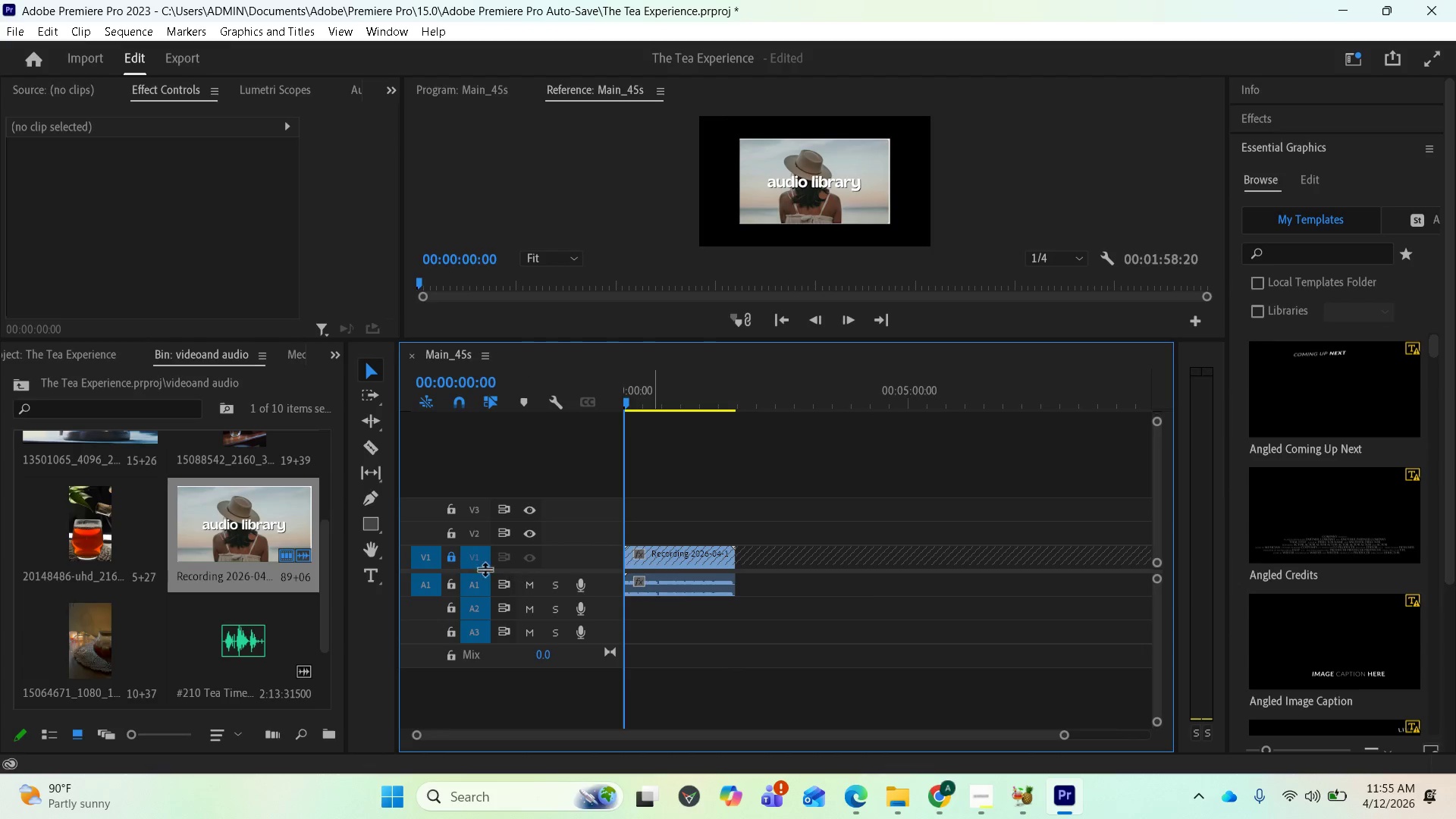 
left_click([448, 565])
 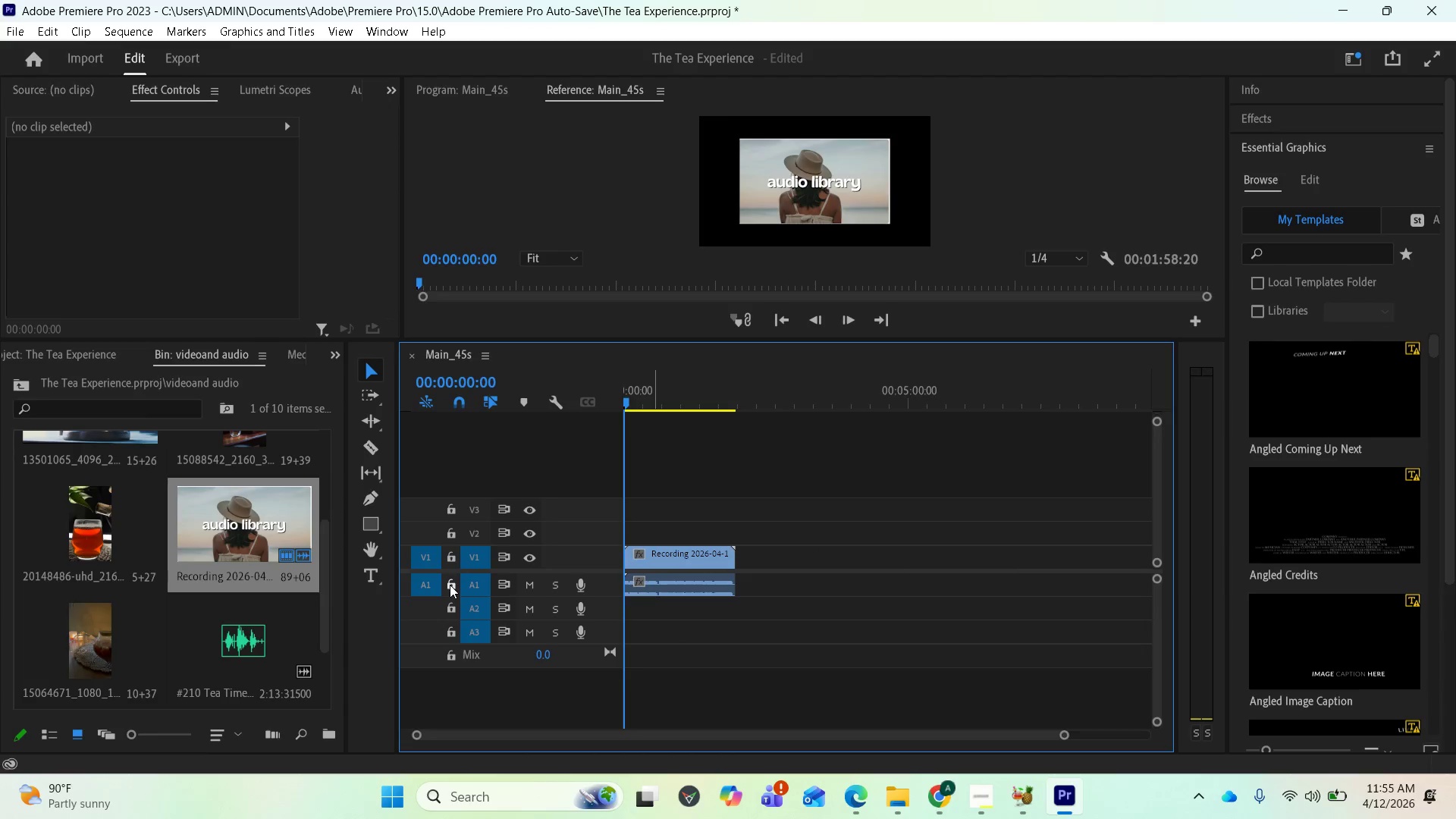 
left_click([450, 585])
 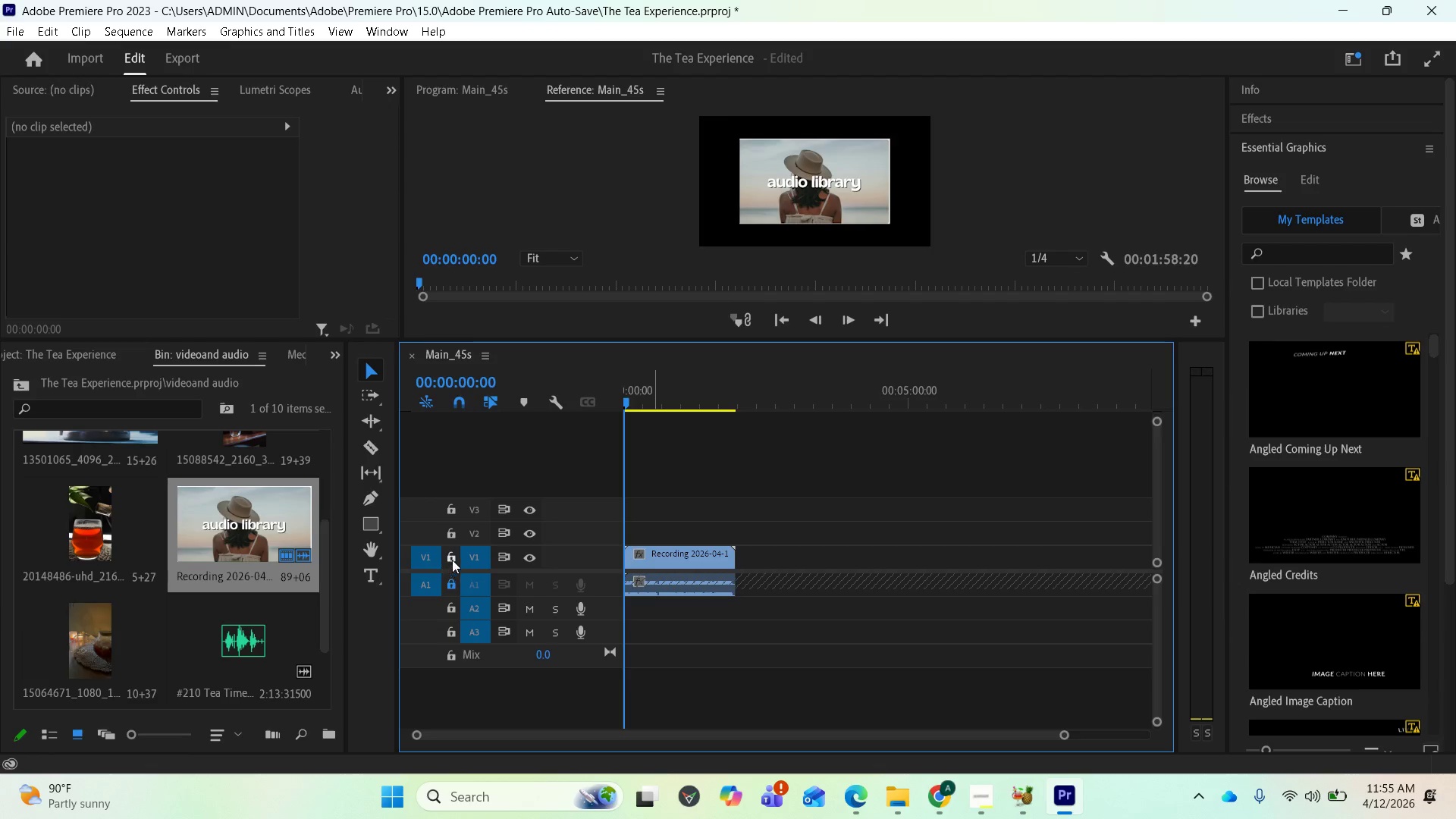 
left_click([453, 558])
 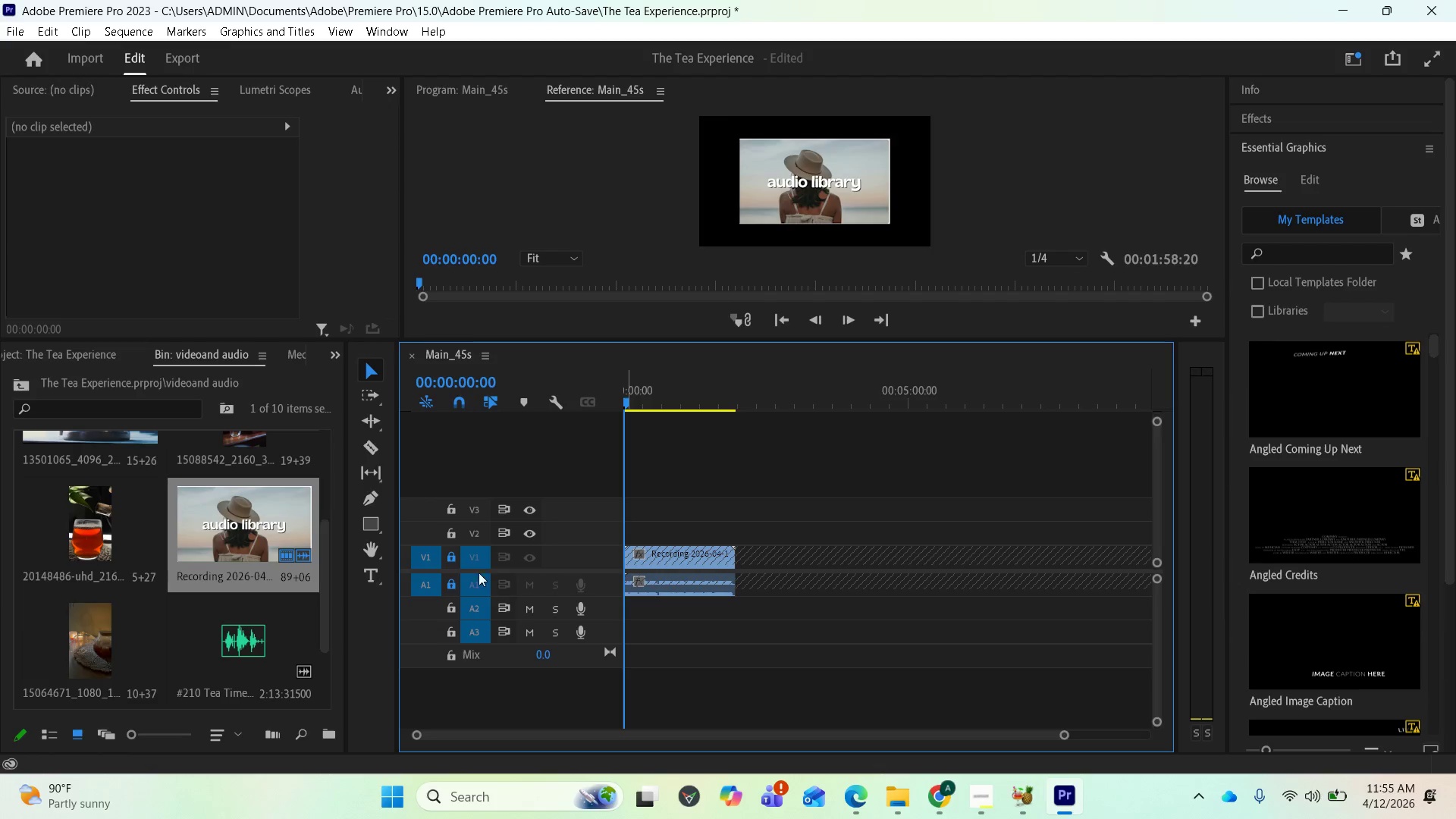 
left_click([451, 562])
 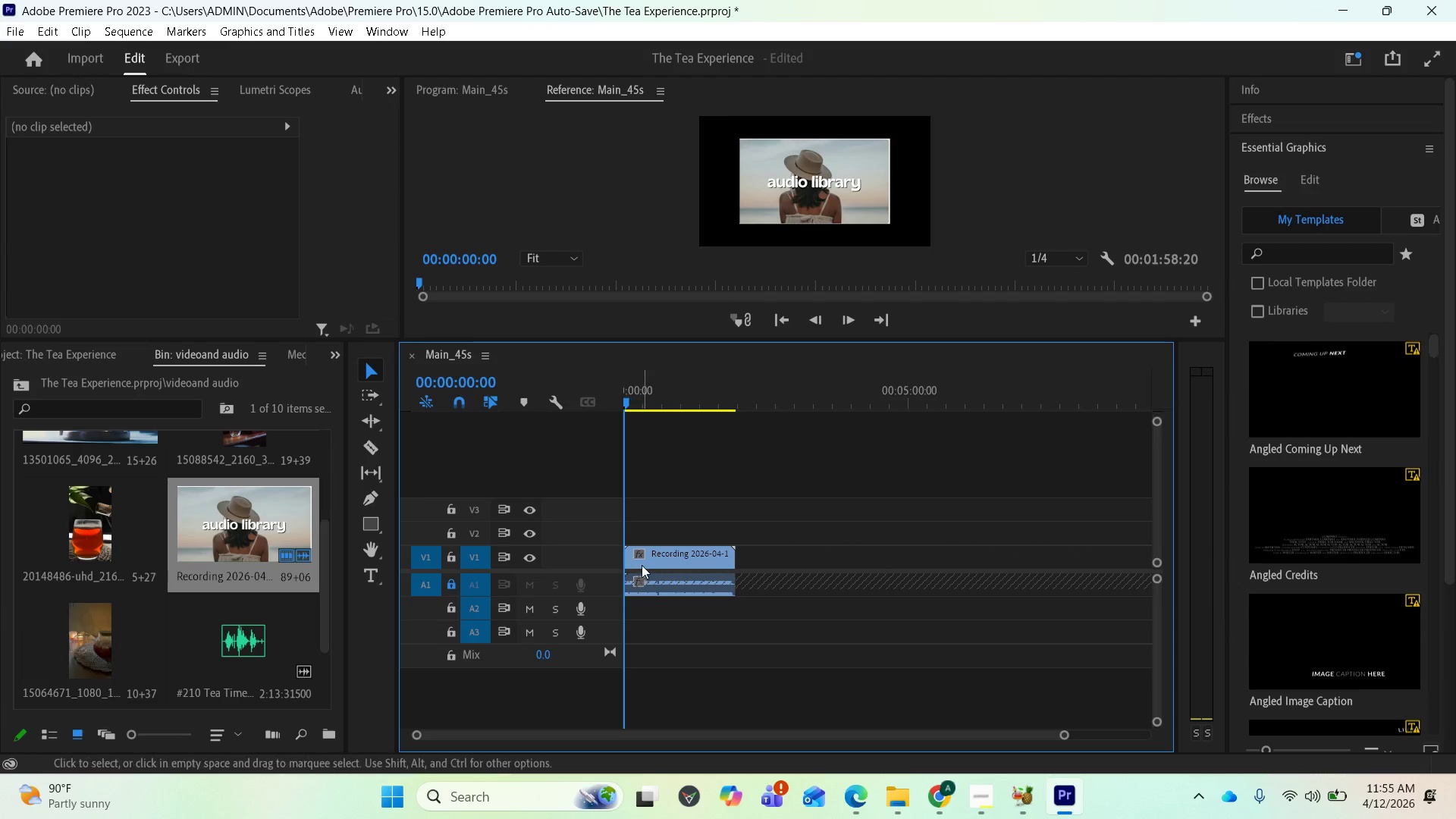 
left_click([648, 563])
 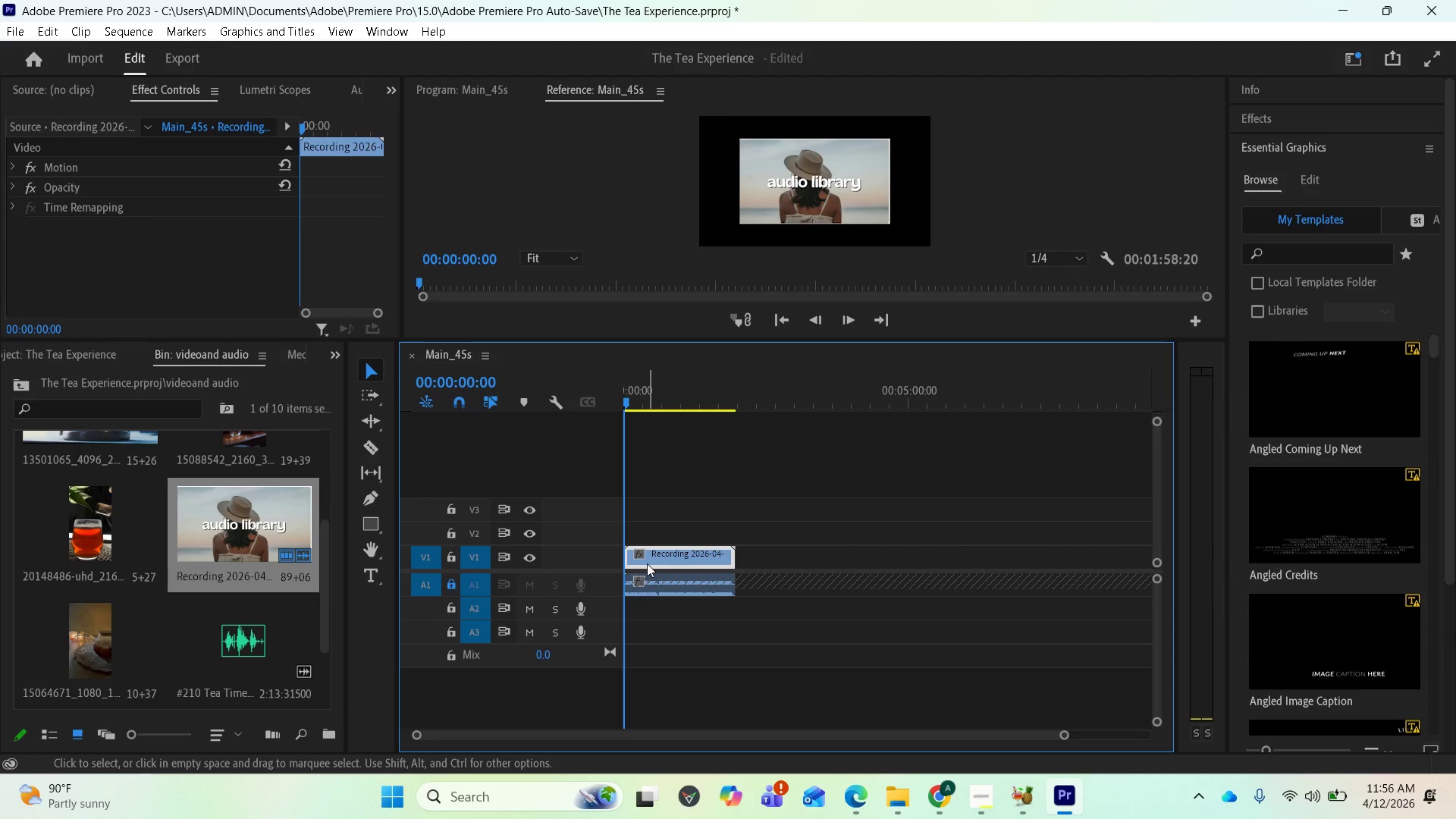 
key(Delete)
 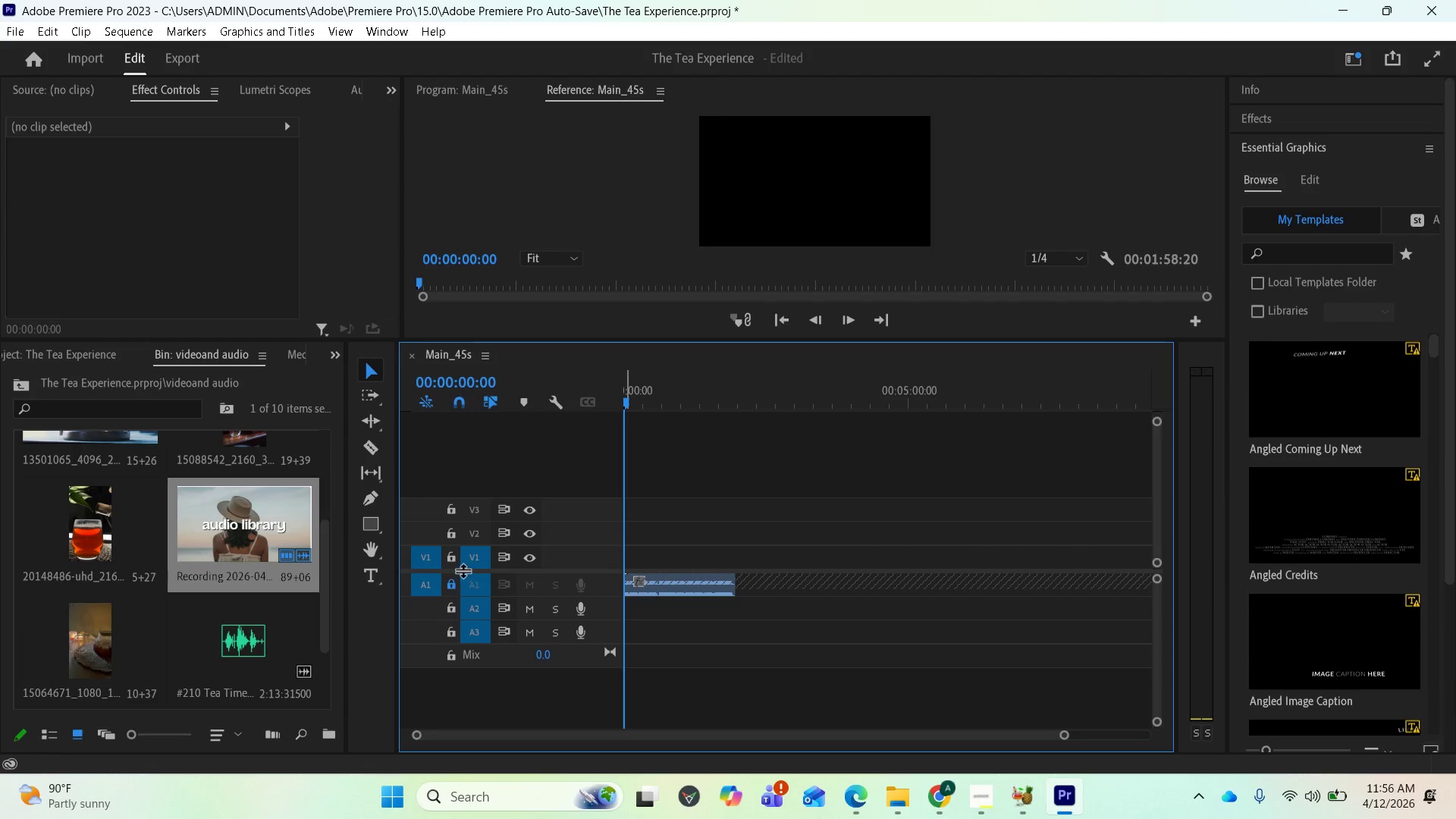 
left_click([453, 580])
 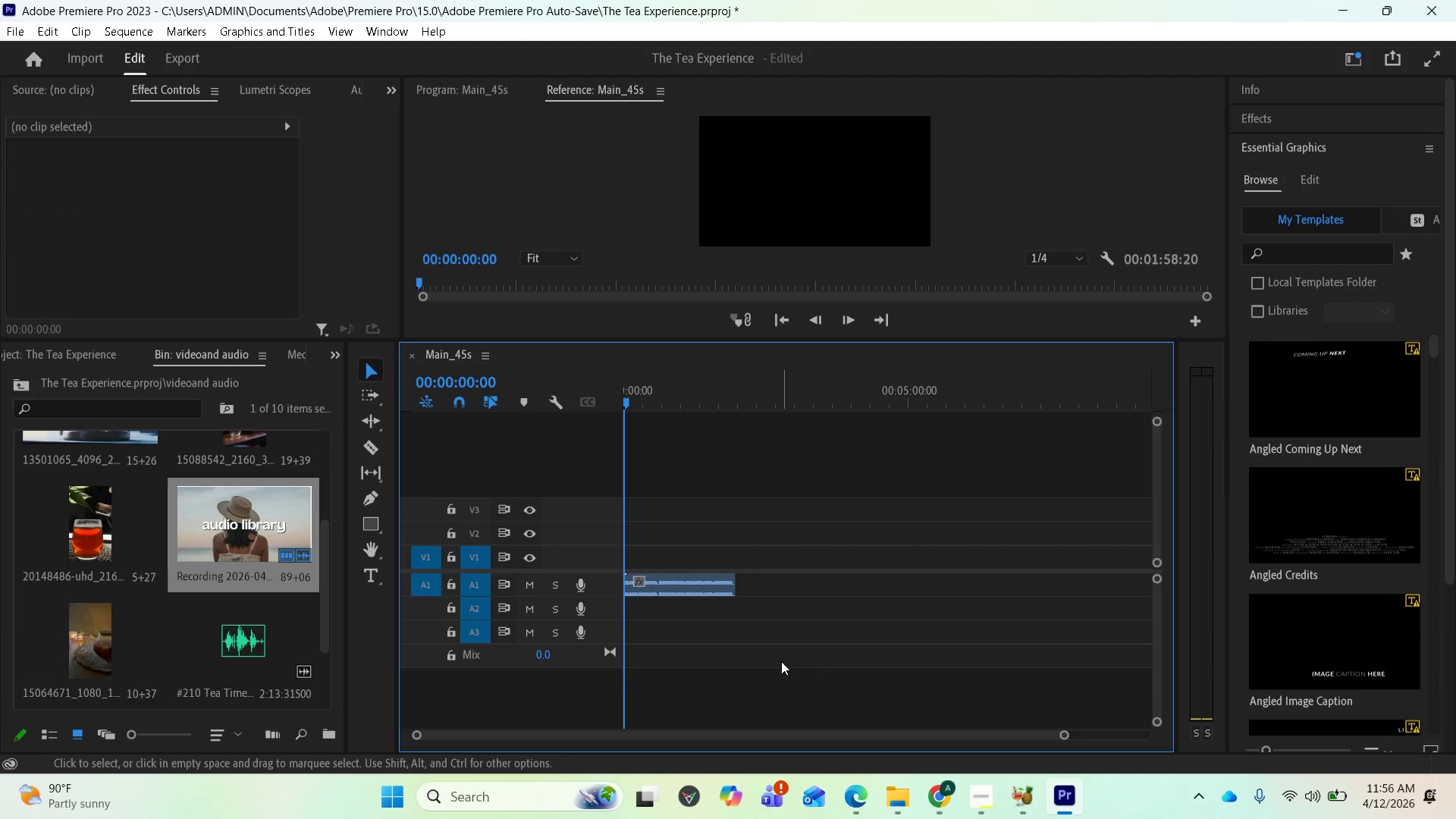 
key(Space)
 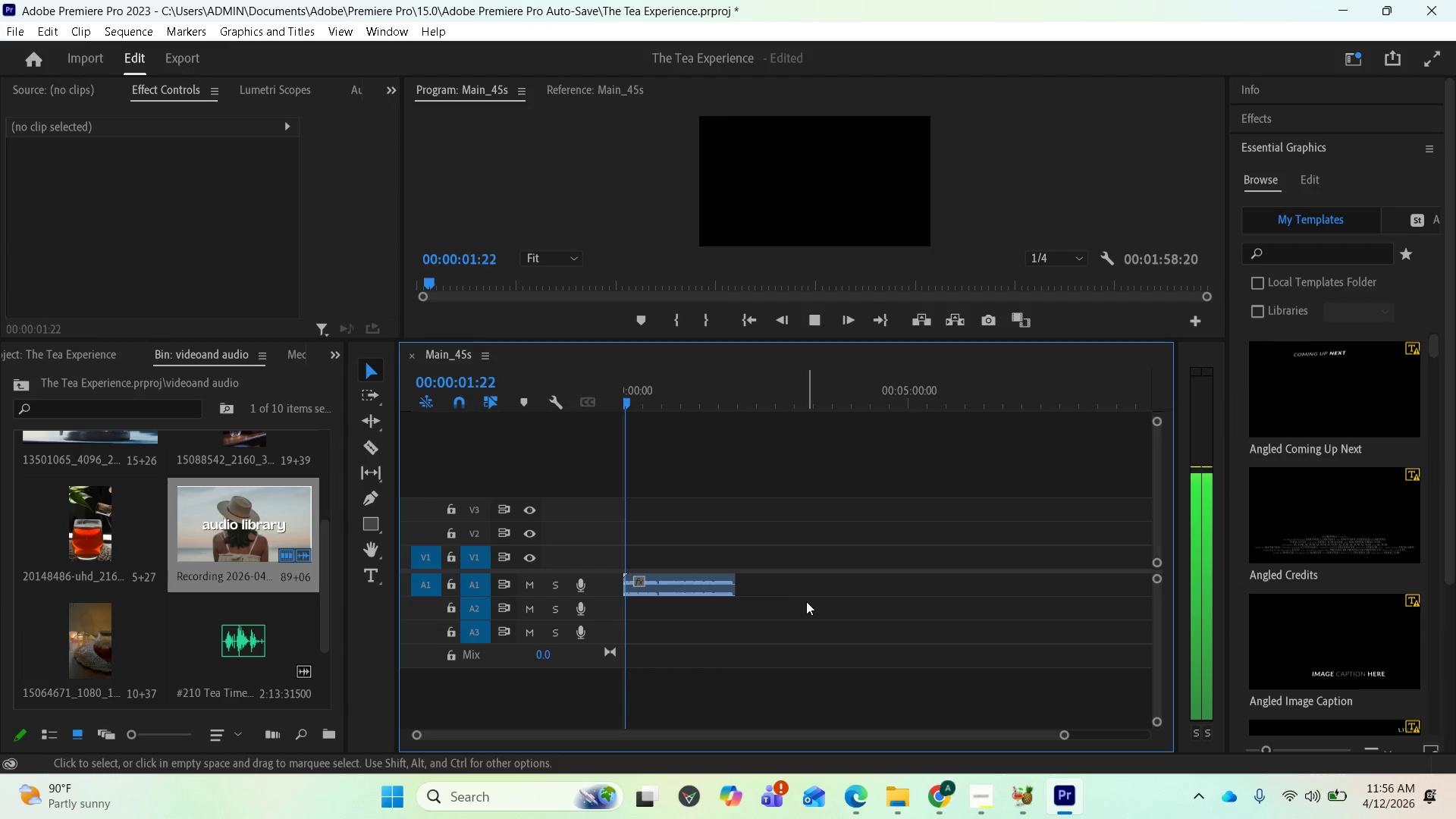 
key(Space)
 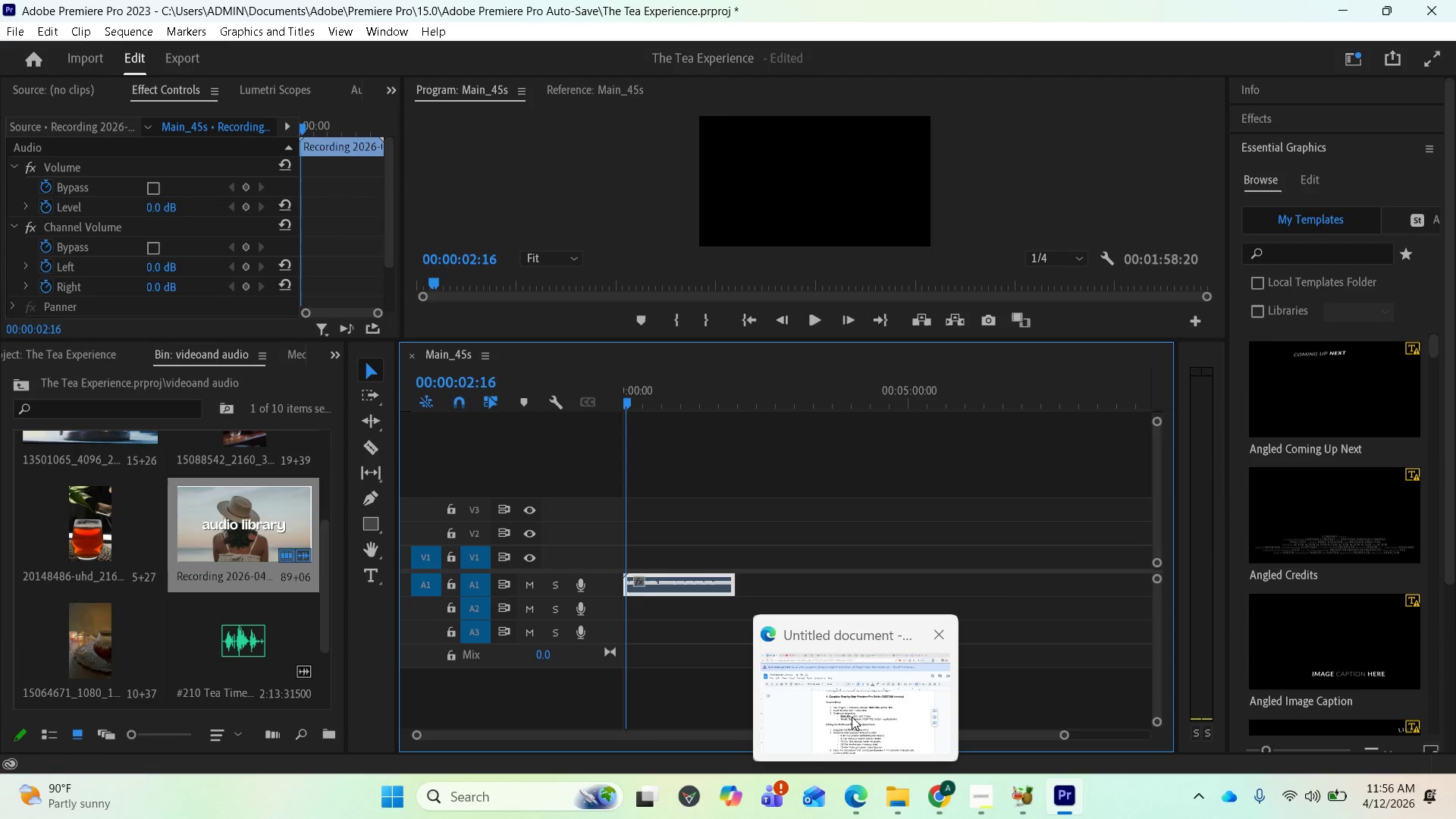 
left_click([852, 717])
 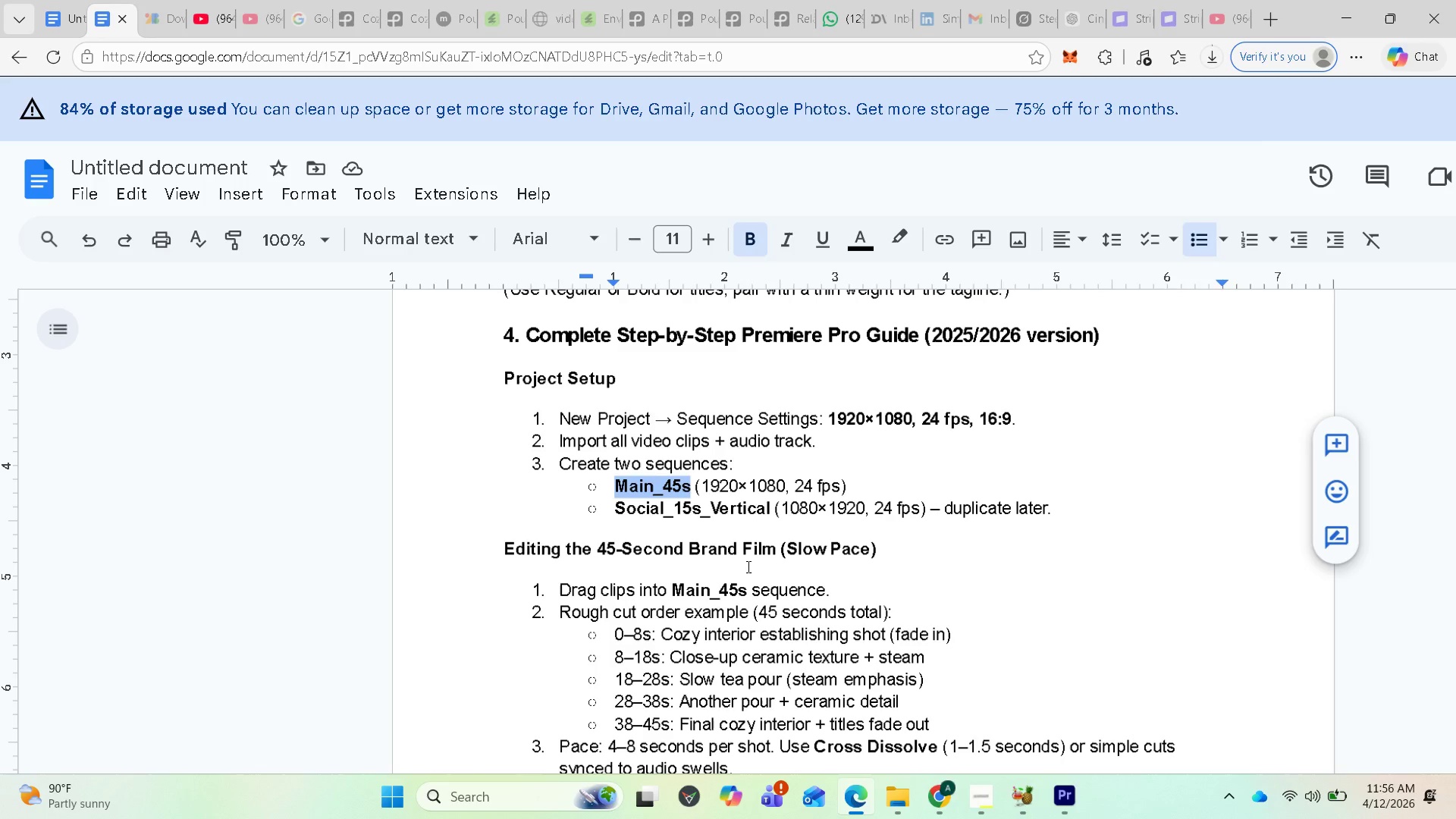 
scroll: coordinate [747, 574], scroll_direction: down, amount: 1.0
 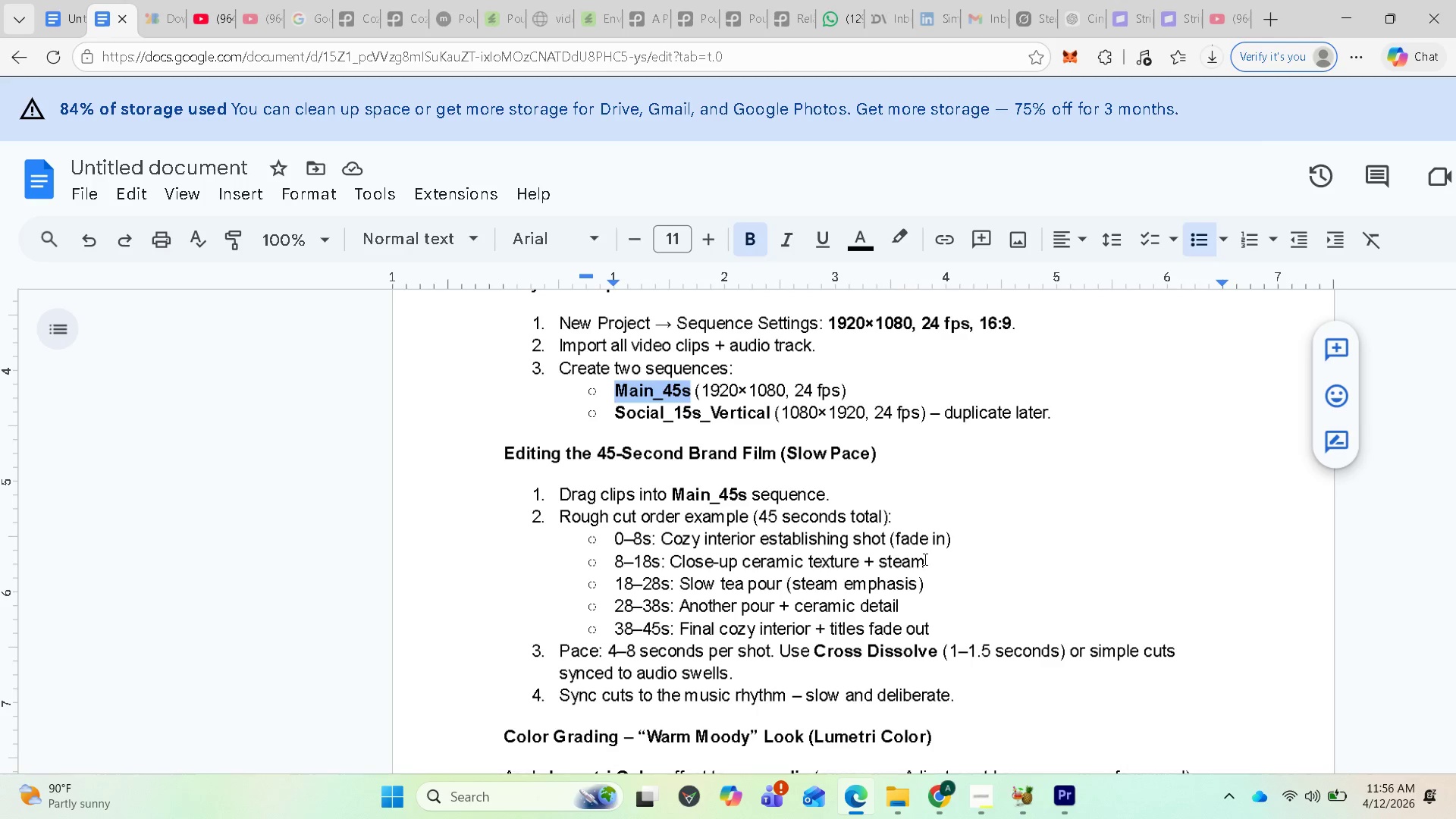 
wait(10.93)
 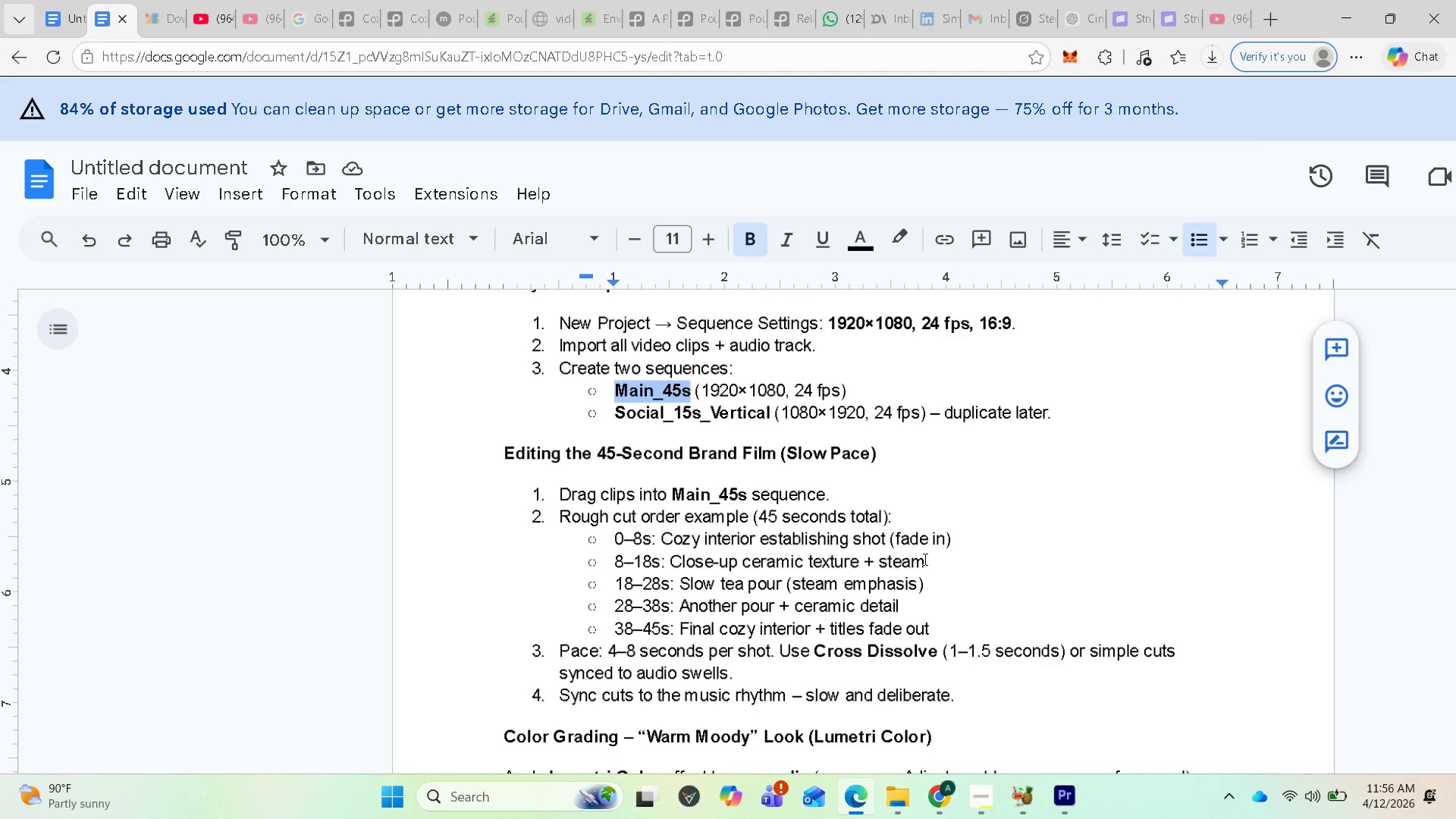 
scroll: coordinate [837, 419], scroll_direction: up, amount: 14.0
 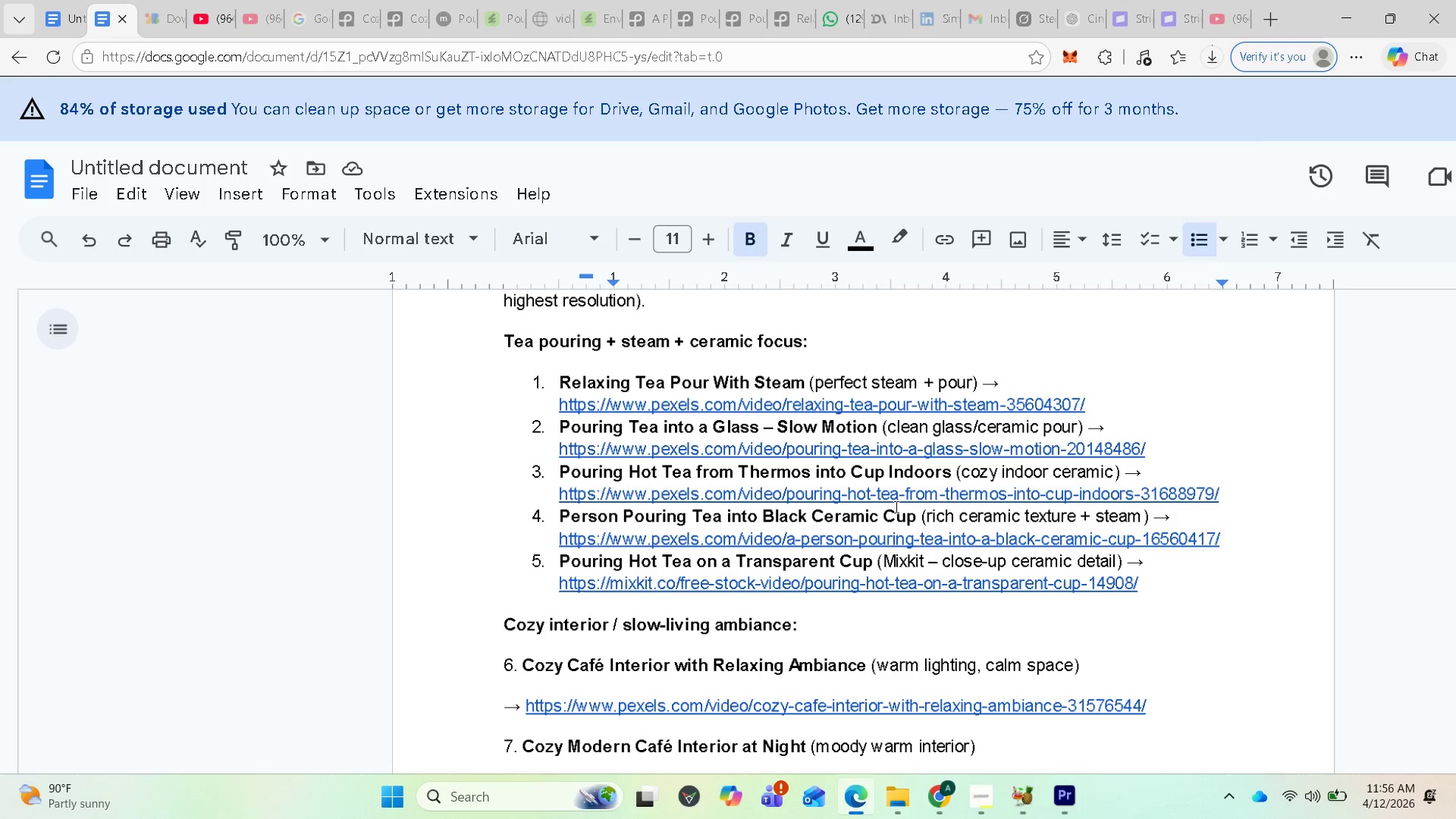 
wait(7.11)
 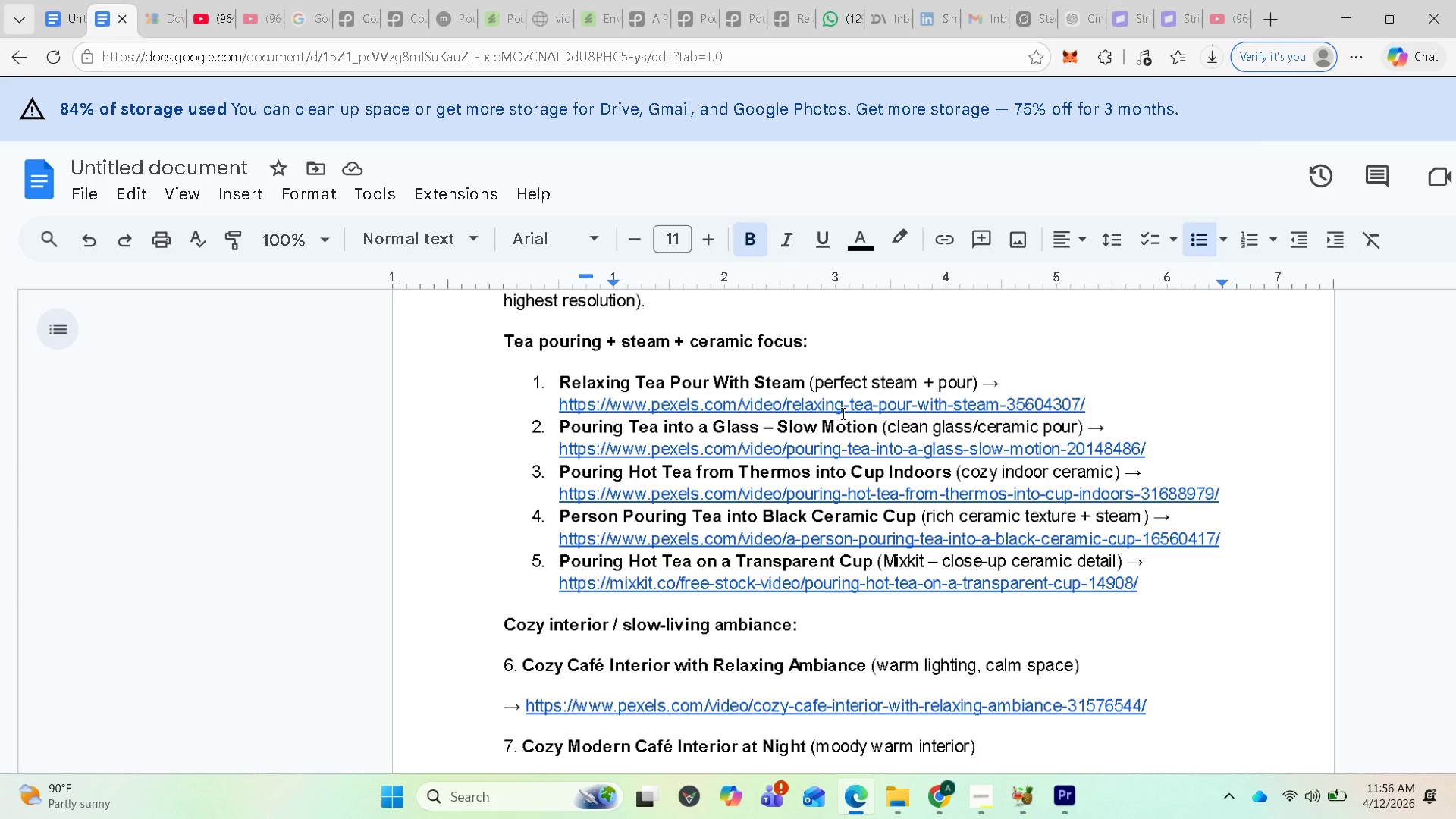 
scroll: coordinate [805, 650], scroll_direction: down, amount: 14.0
 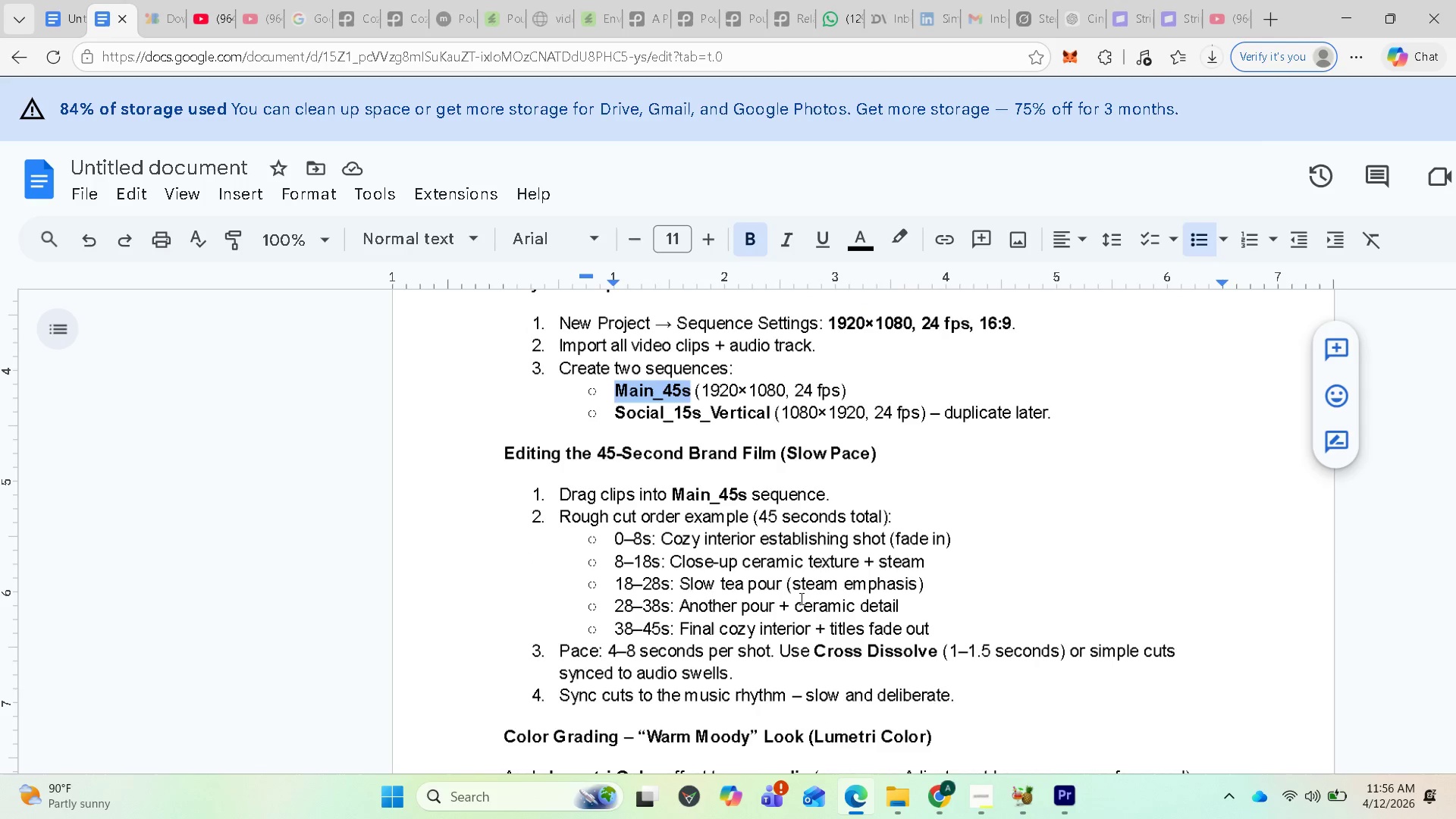 
wait(10.28)
 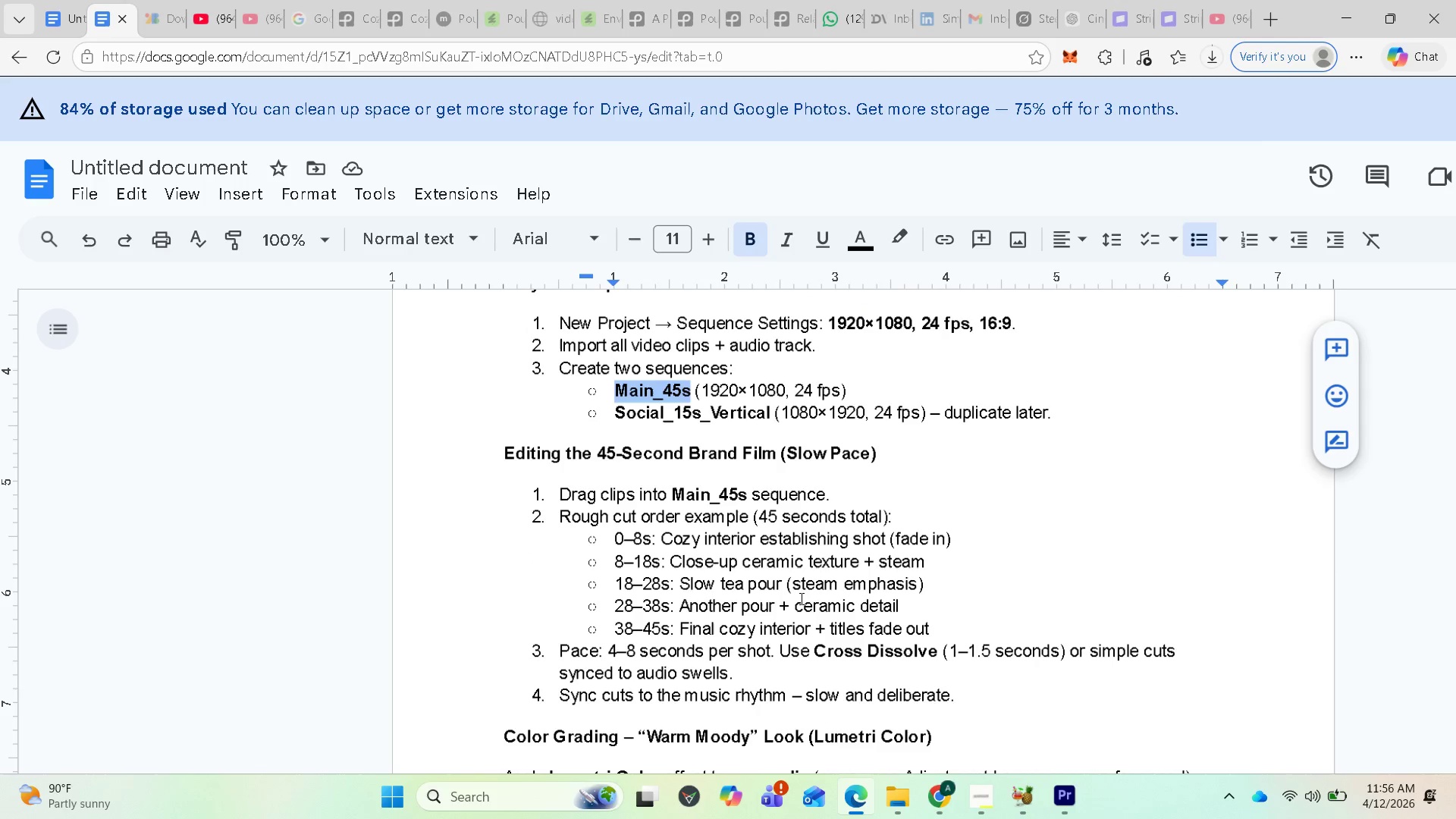 
mouse_move([1037, 797])
 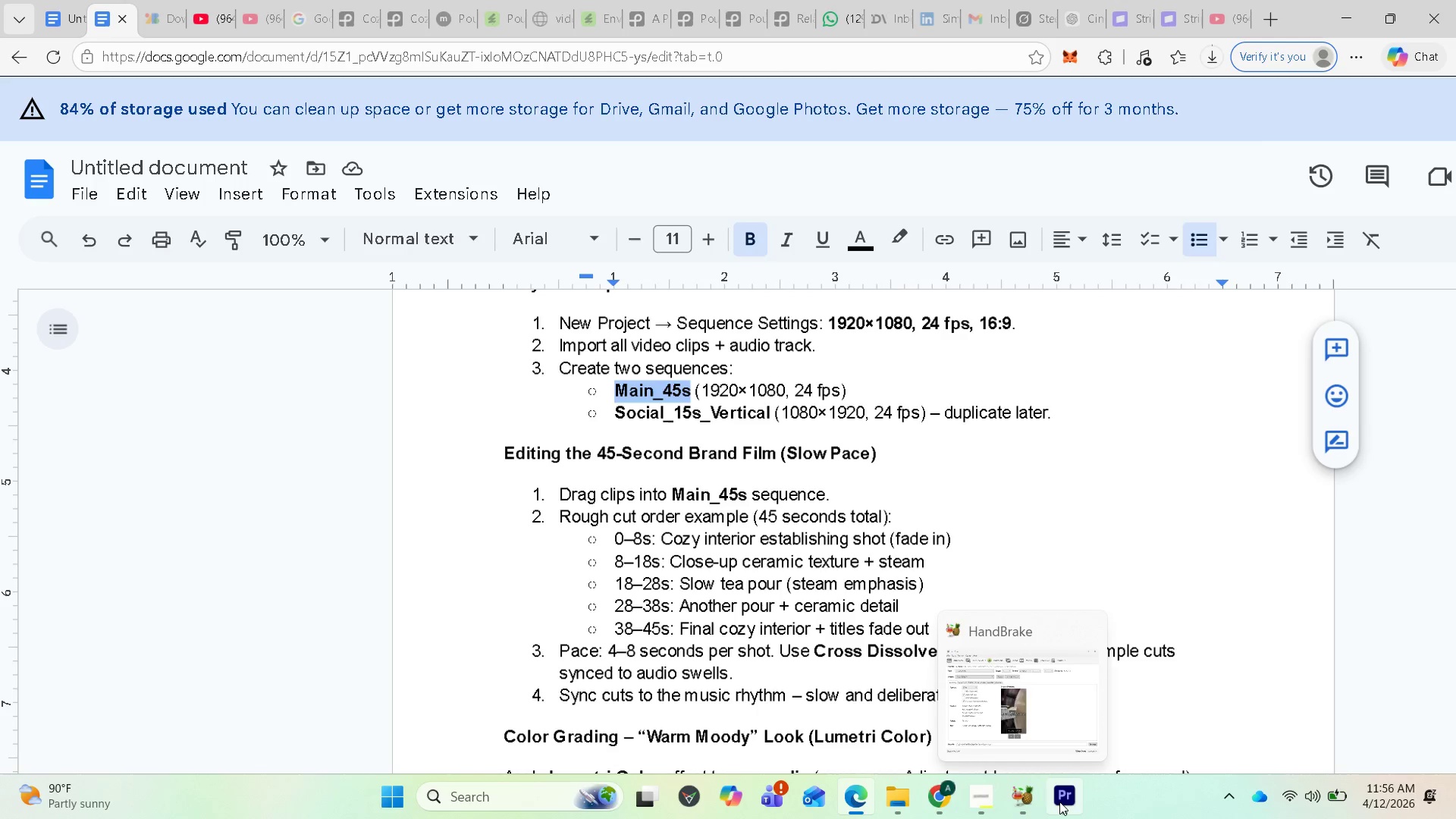 
left_click([1060, 802])
 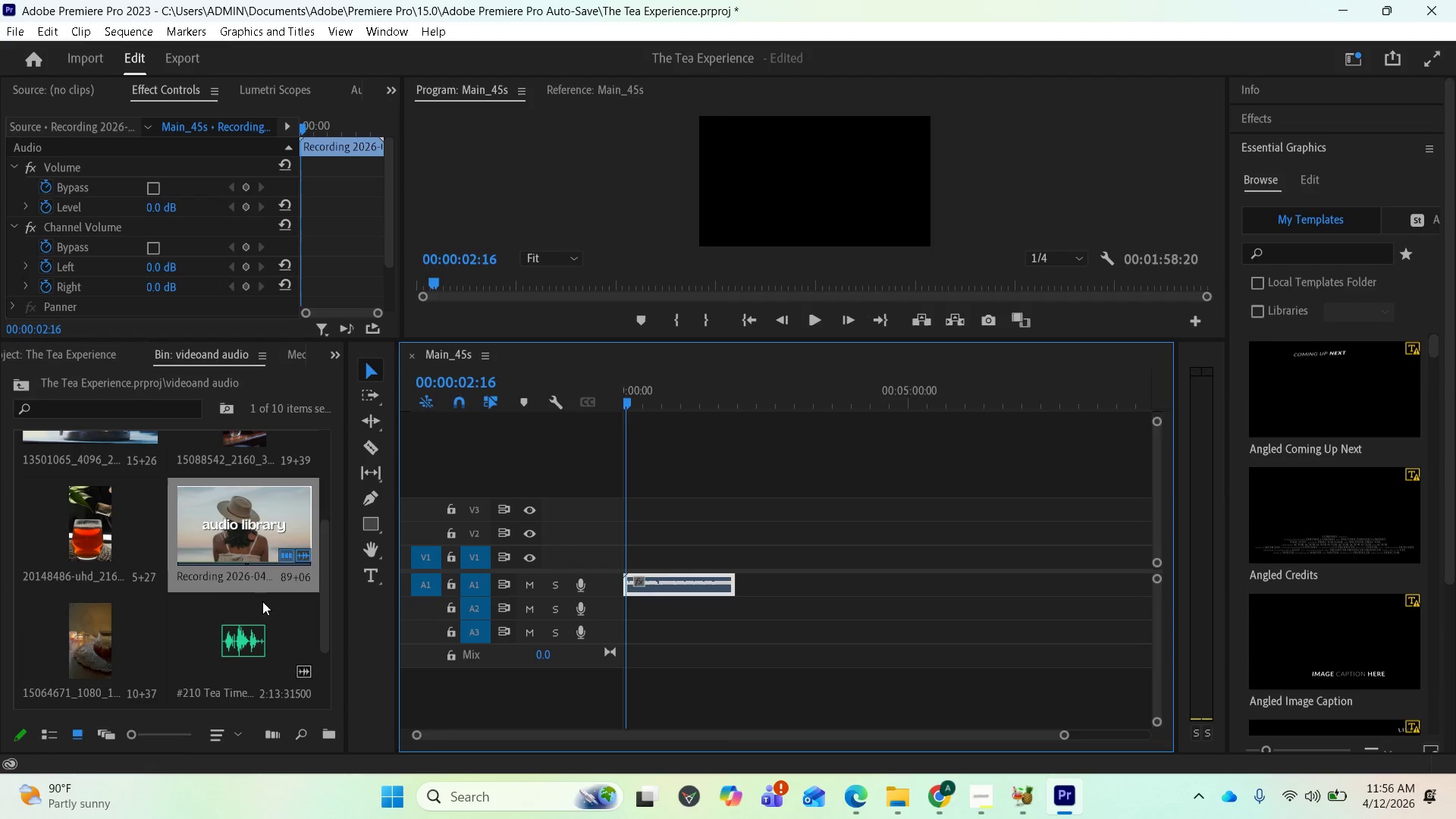 
scroll: coordinate [213, 585], scroll_direction: up, amount: 5.0
 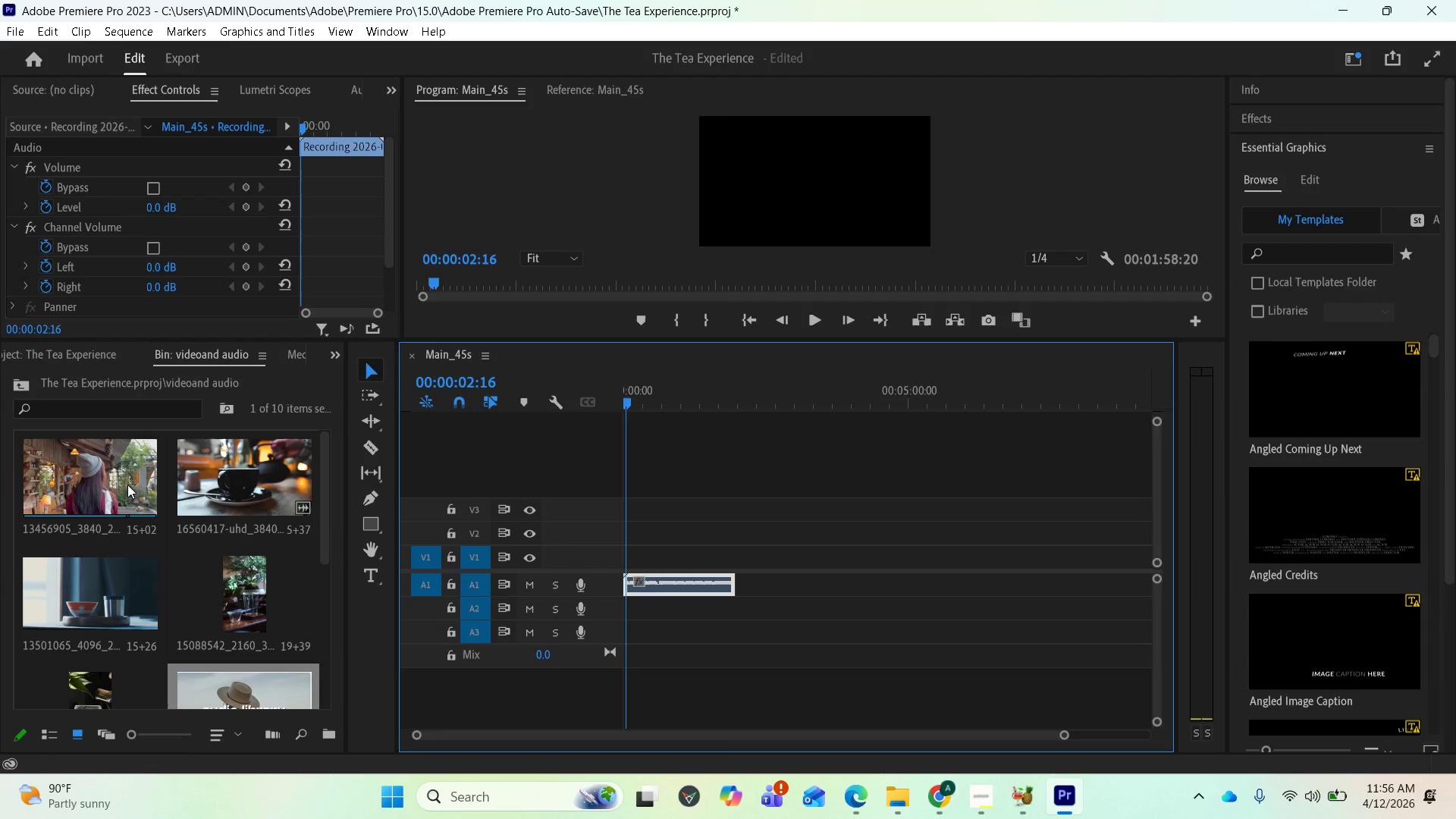 
left_click_drag(start_coordinate=[127, 485], to_coordinate=[626, 560])
 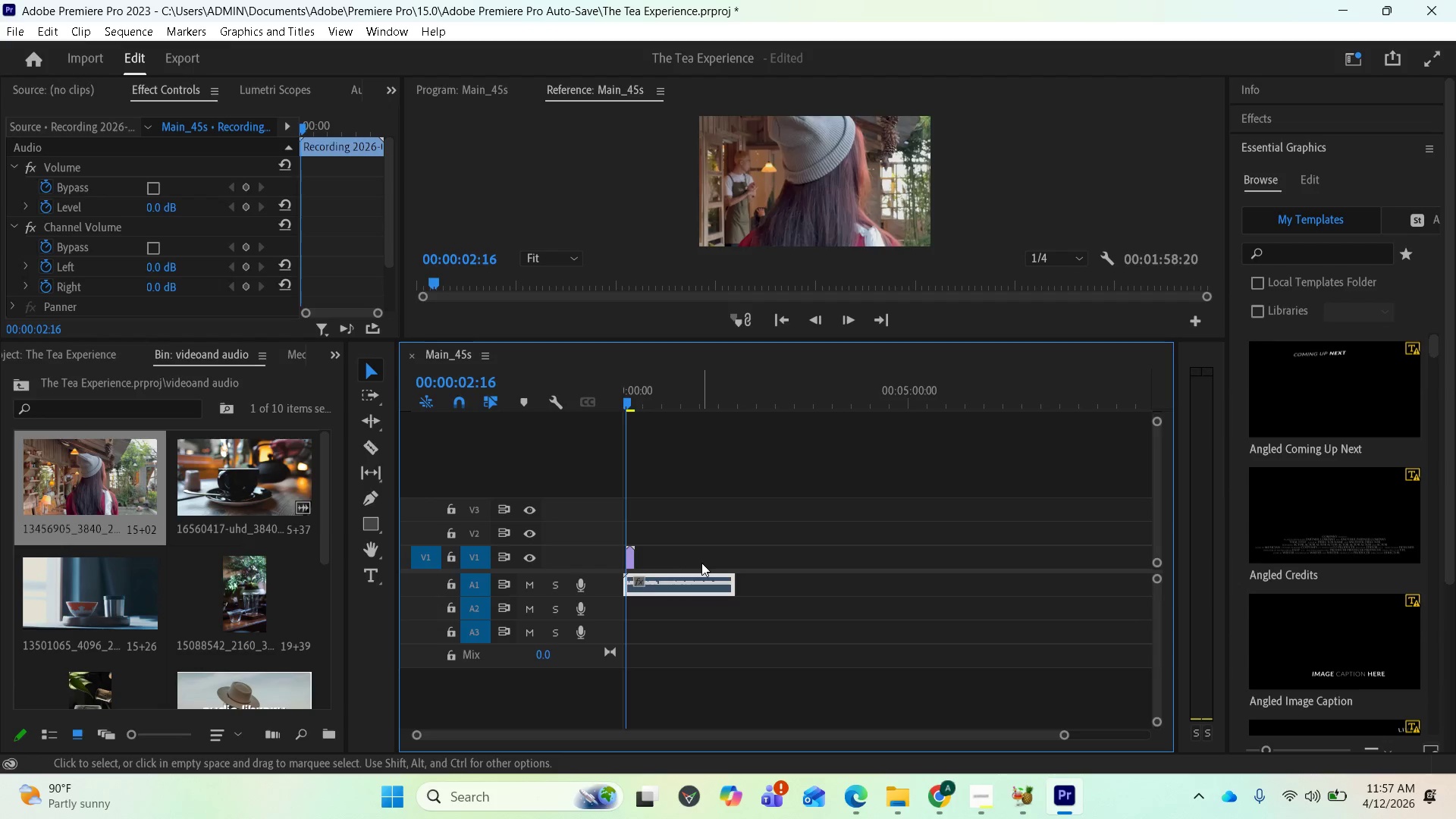 
key(Equal)
 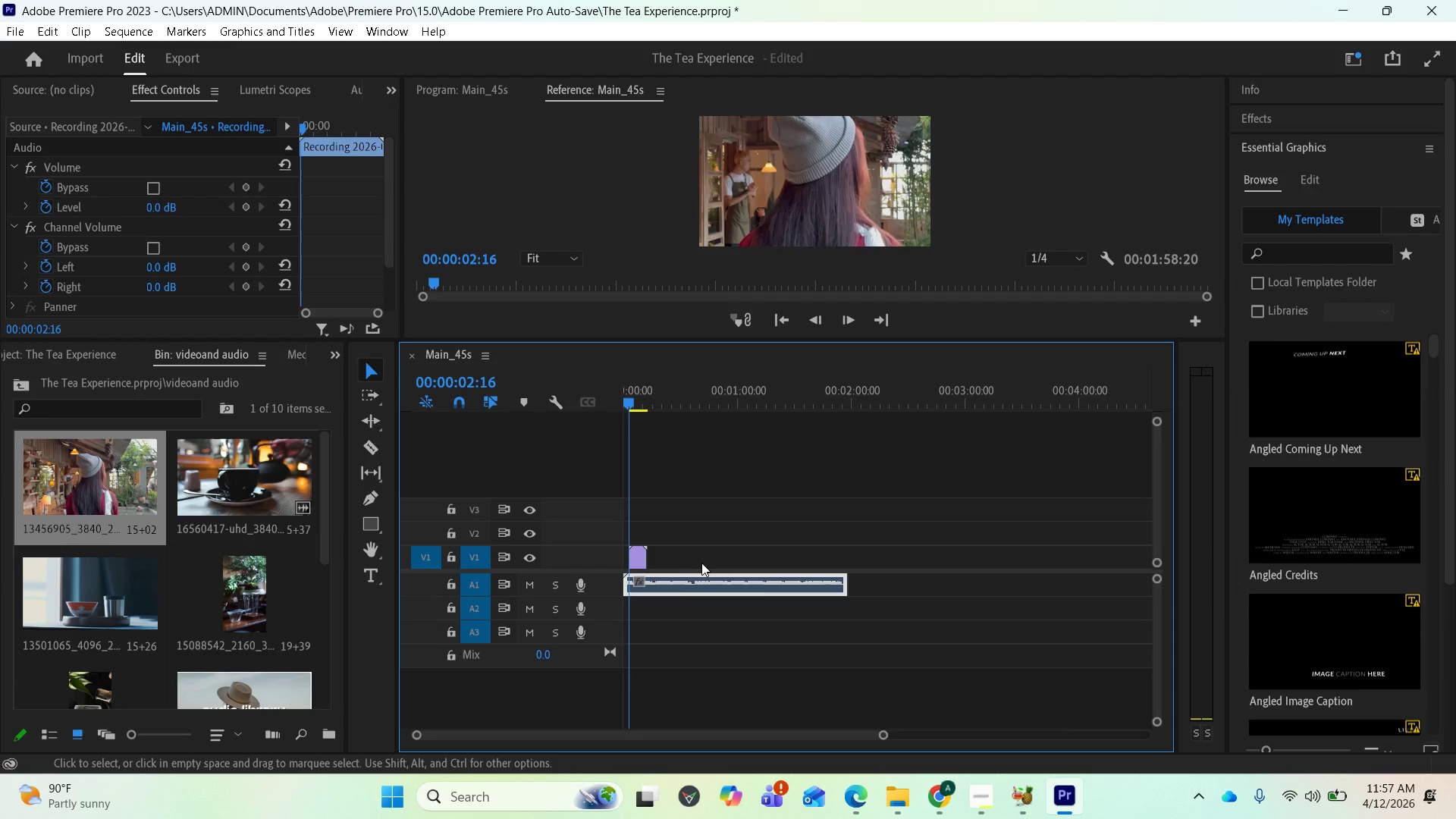 
key(Equal)
 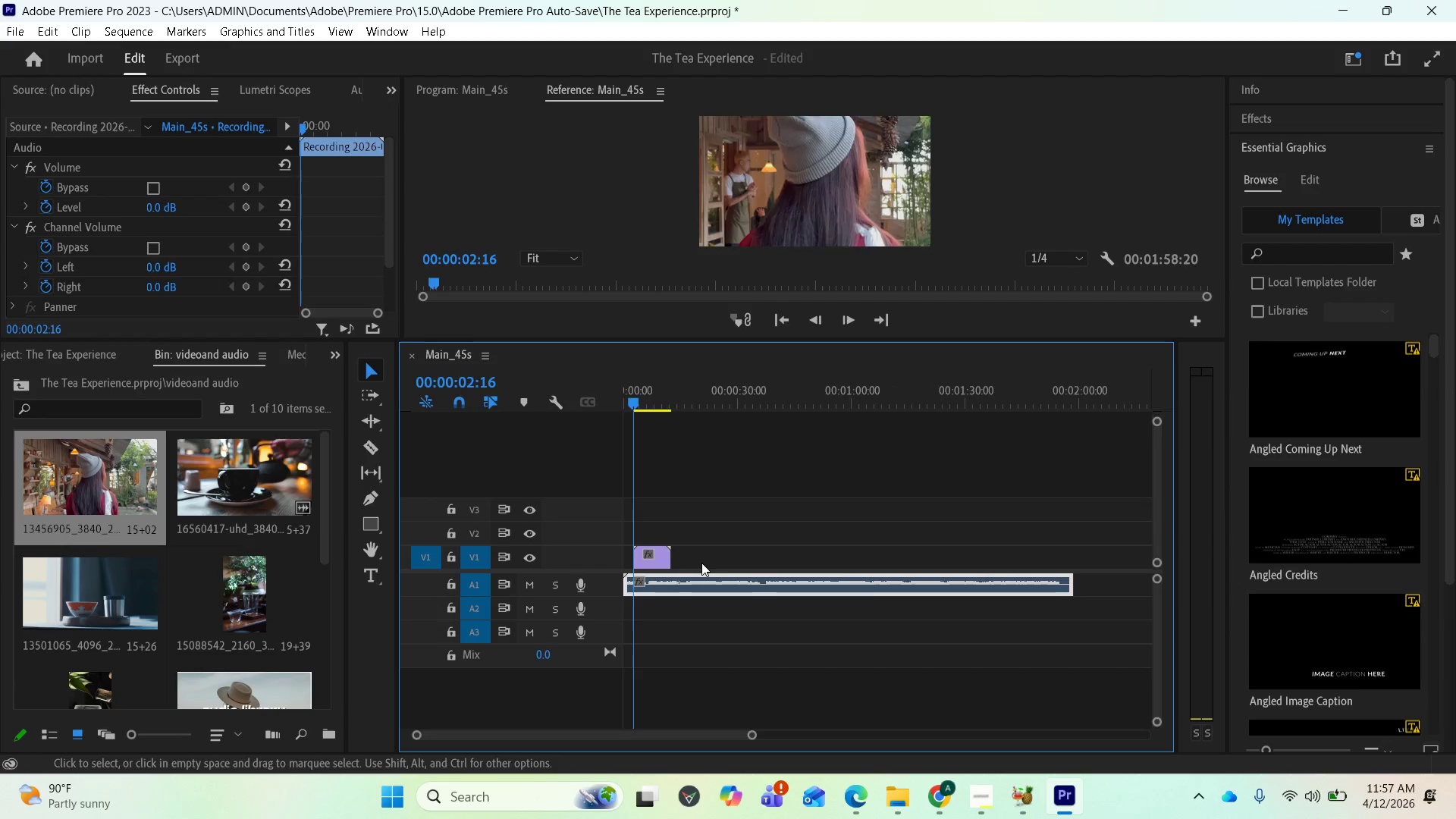 
key(Equal)
 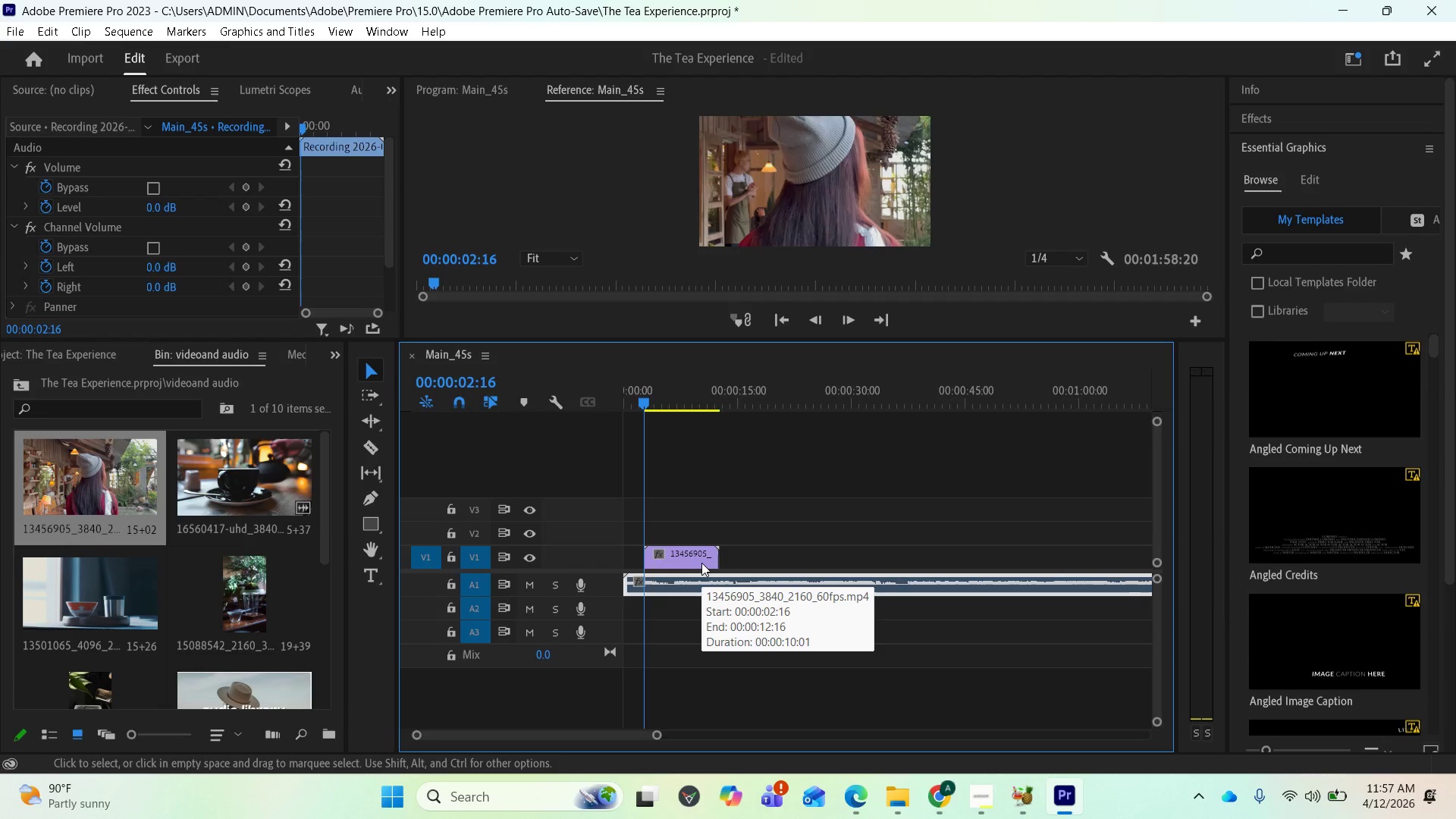 
key(Equal)
 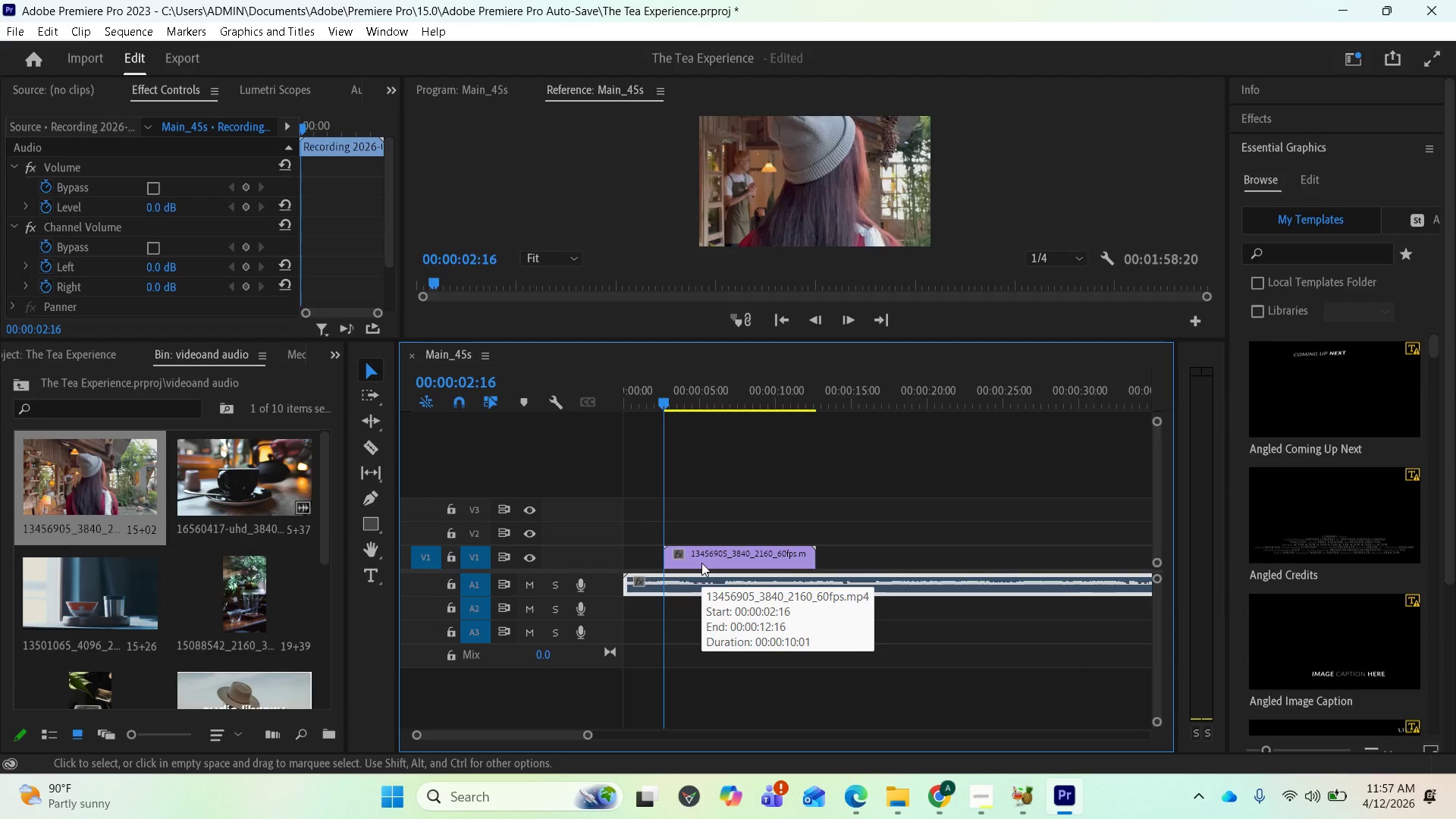 
key(Equal)
 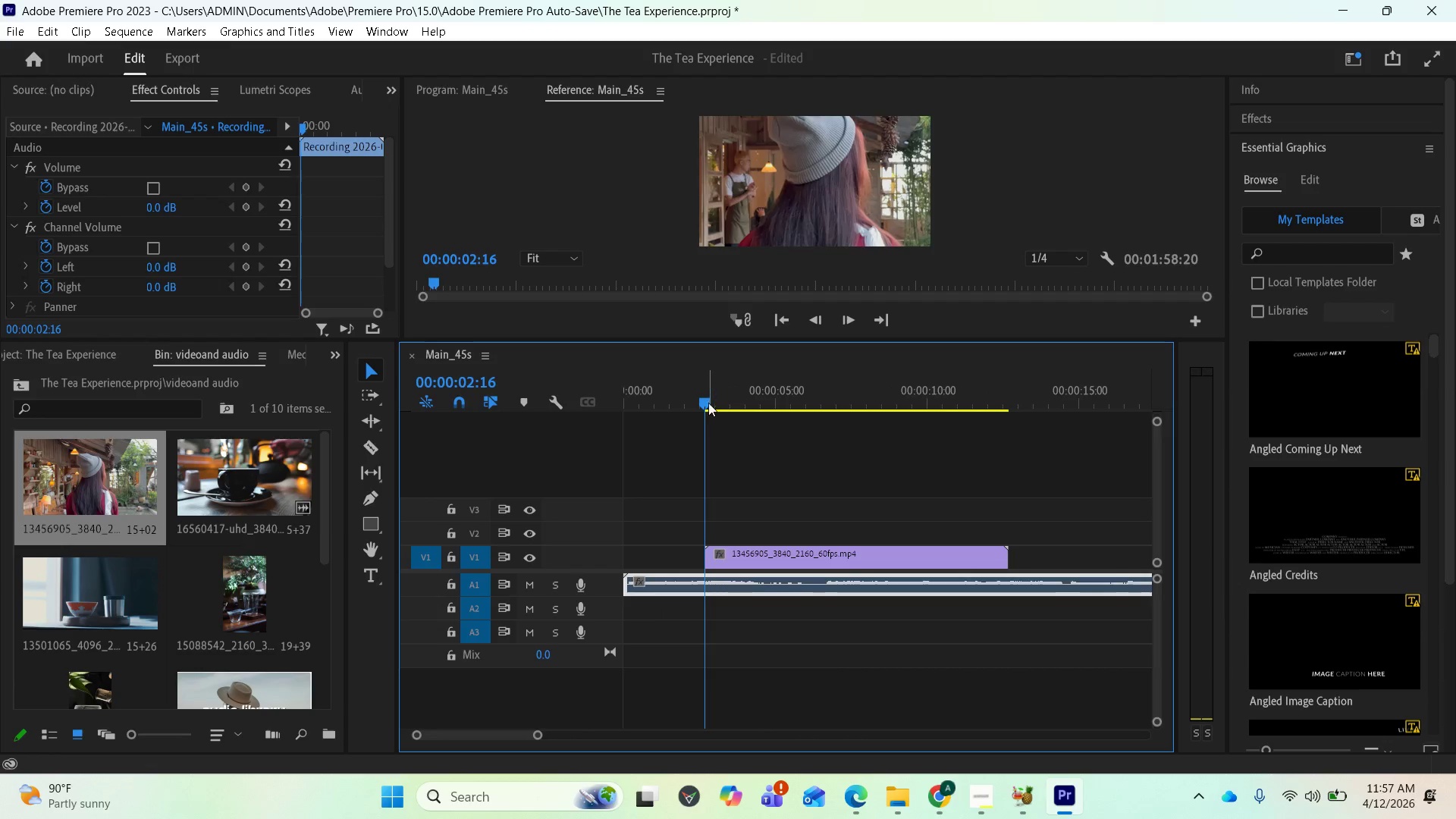 
left_click_drag(start_coordinate=[700, 400], to_coordinate=[611, 409])
 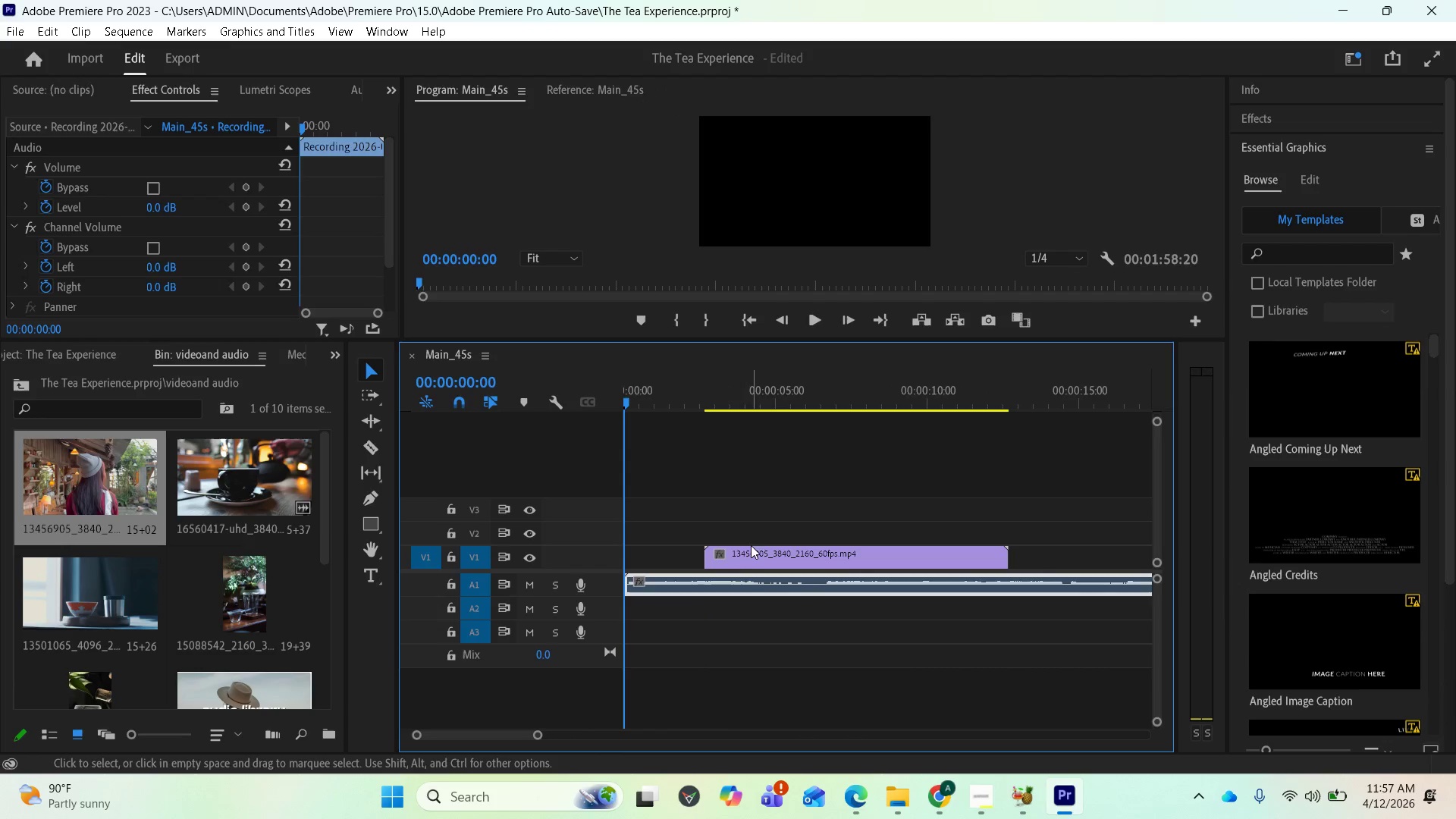 
left_click_drag(start_coordinate=[742, 548], to_coordinate=[657, 560])
 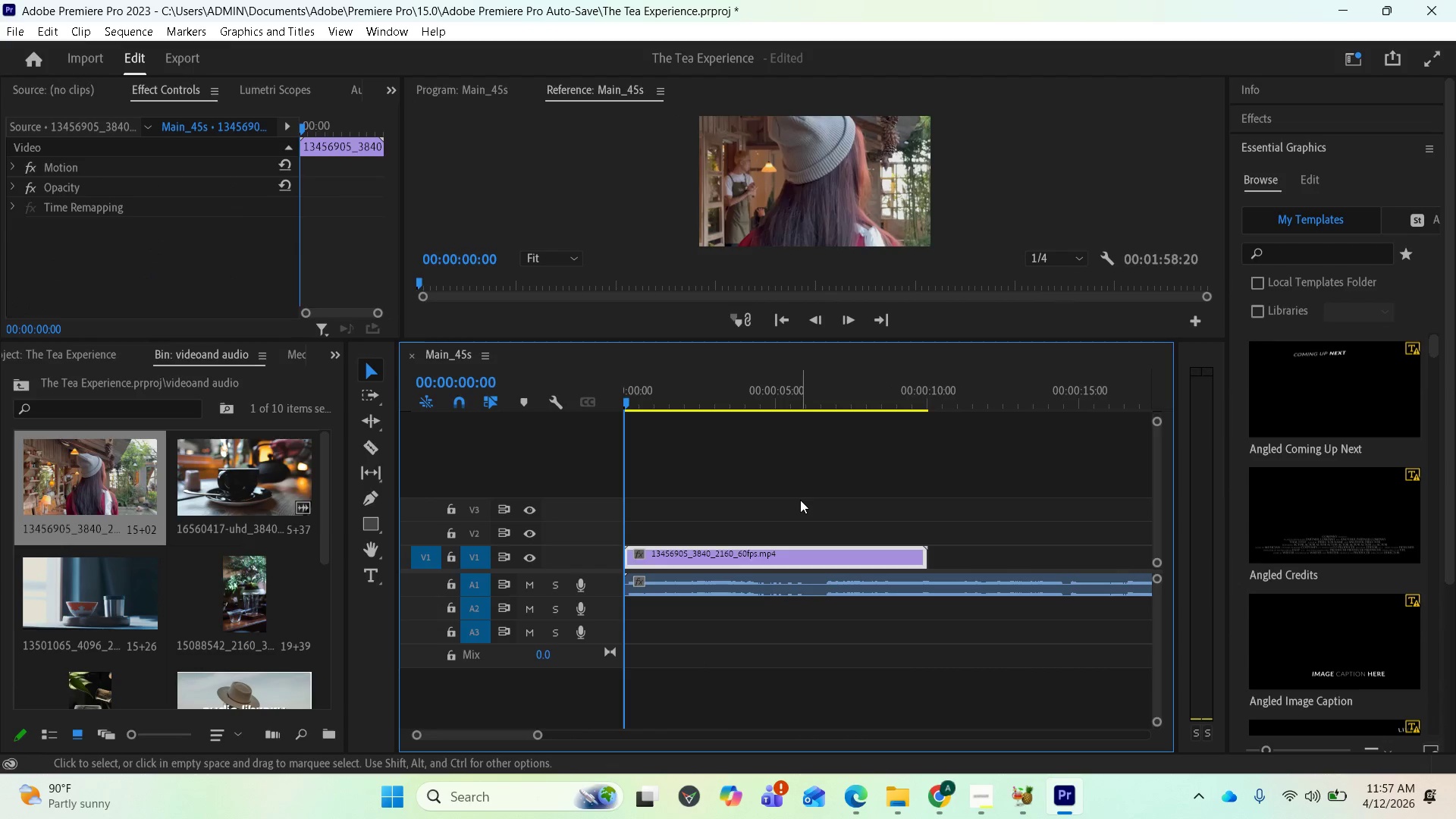 
key(Space)
 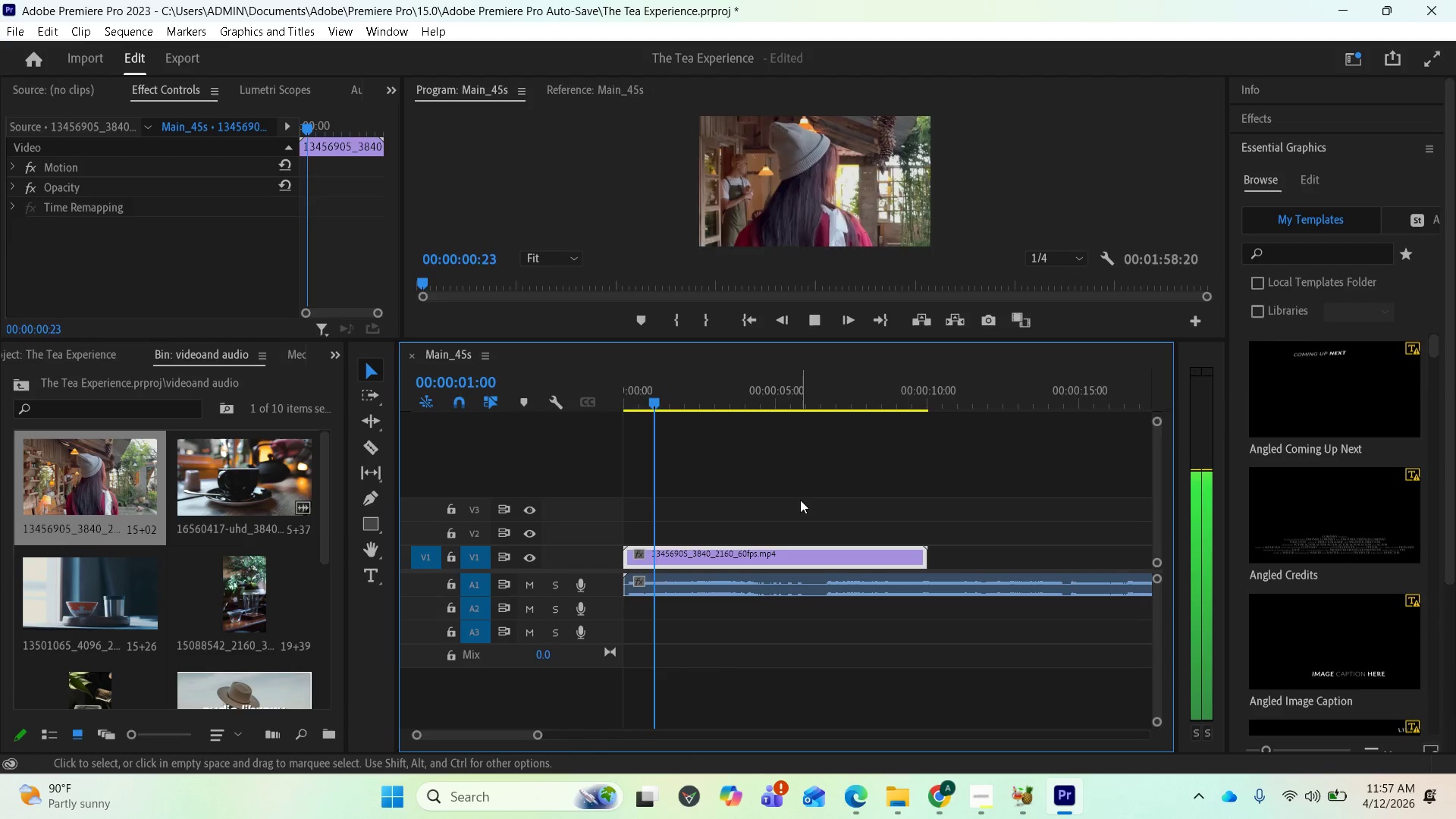 
key(Space)
 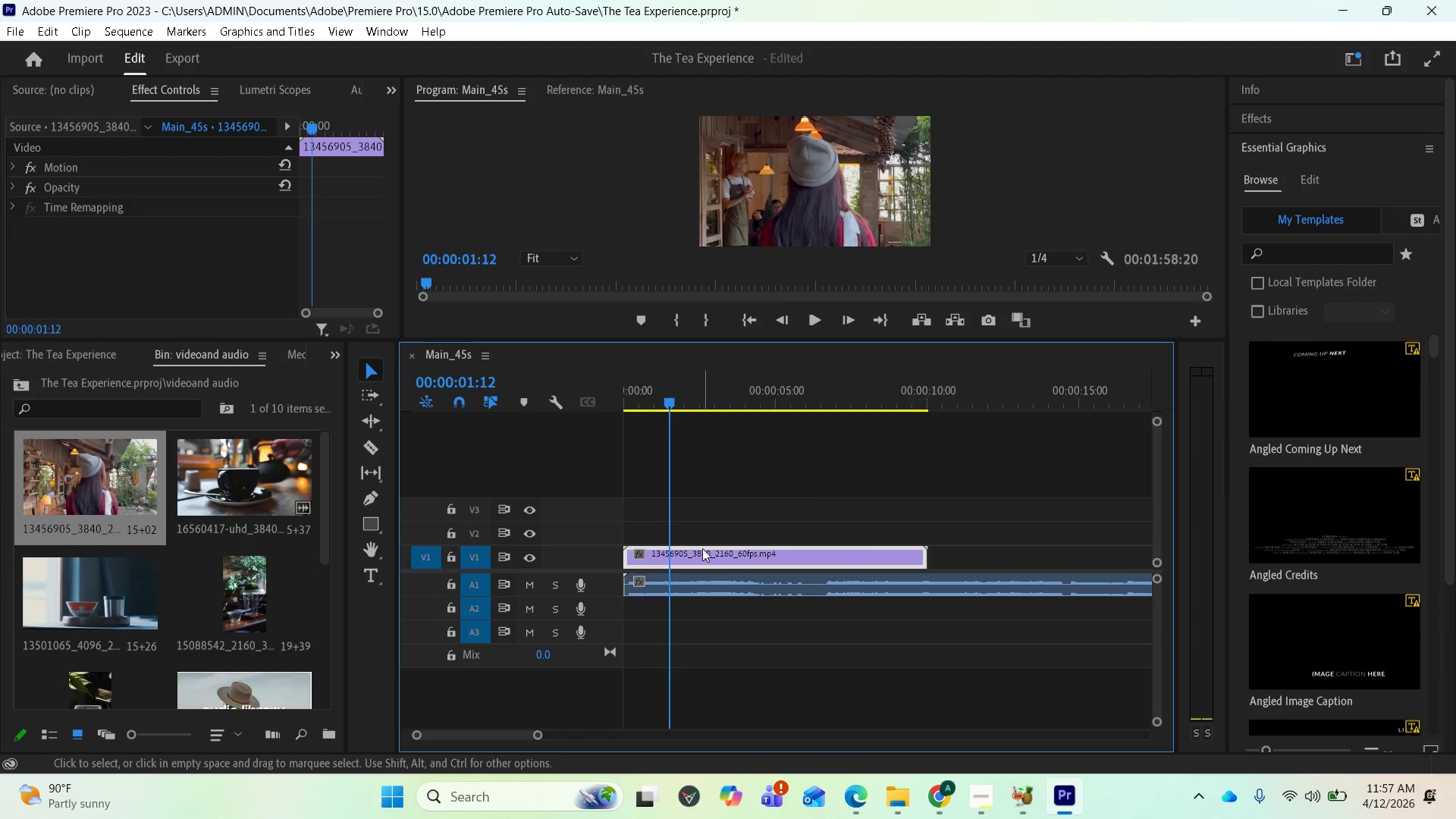 
left_click([698, 557])
 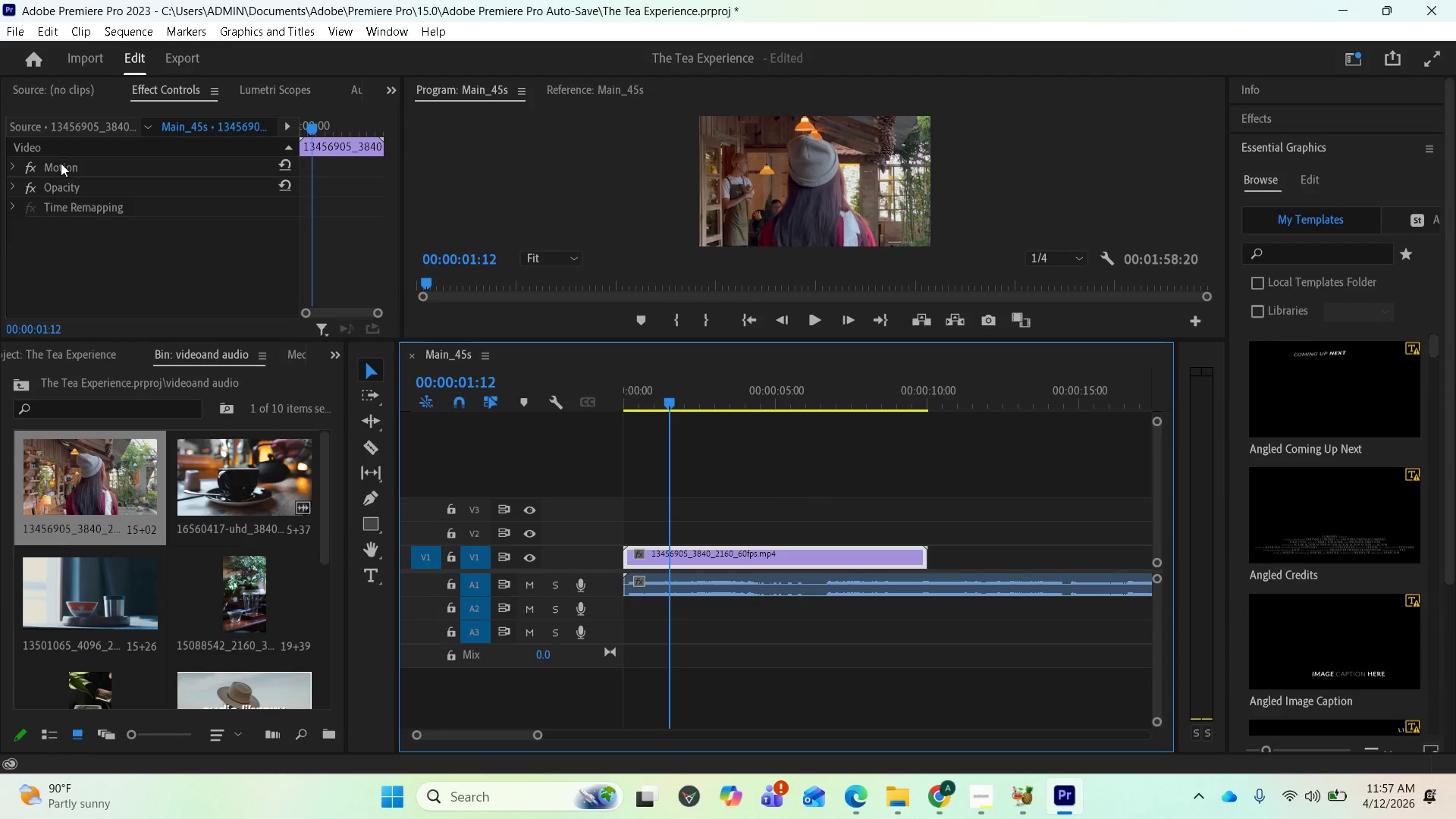 
wait(5.45)
 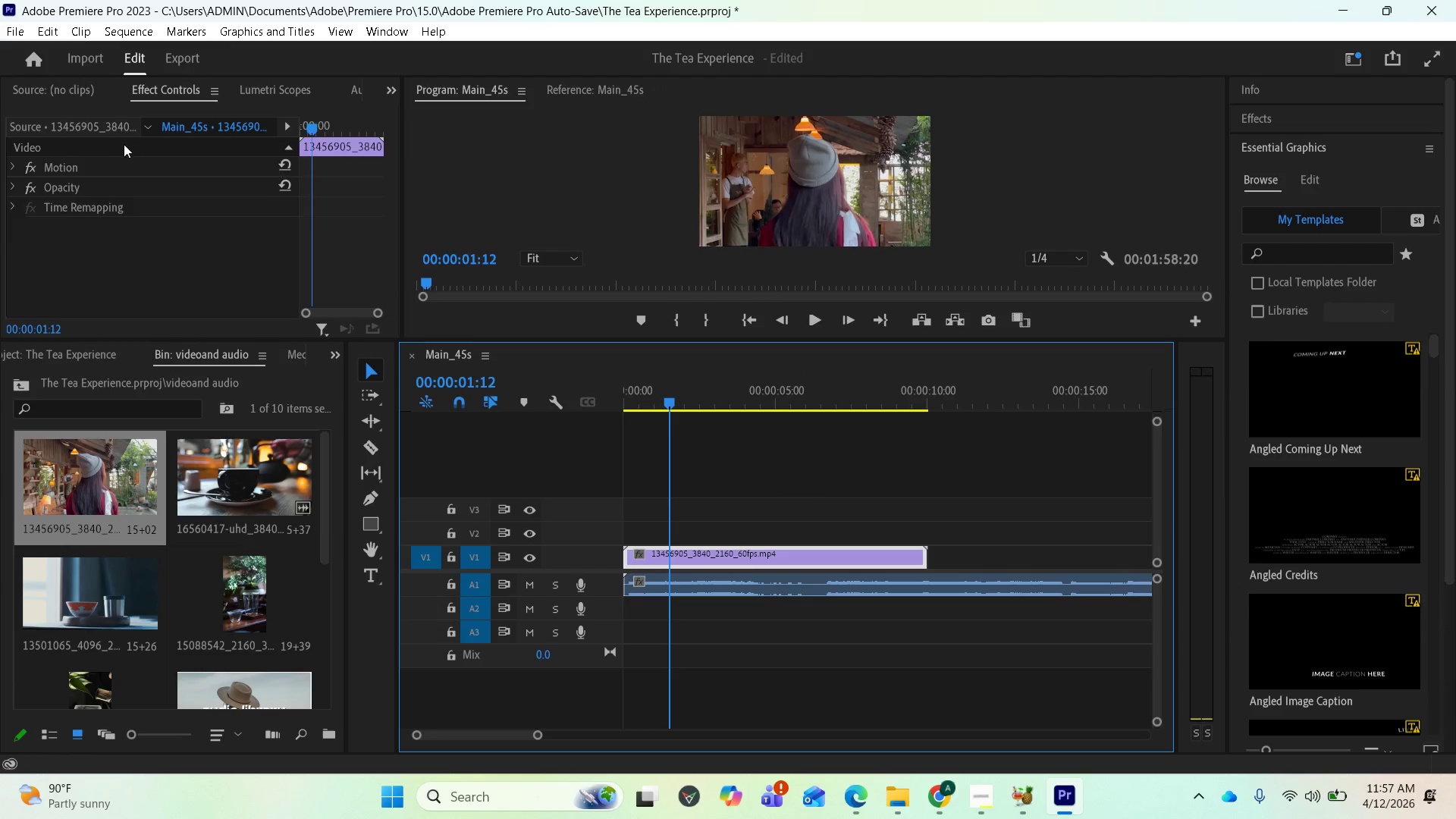 
left_click([55, 186])
 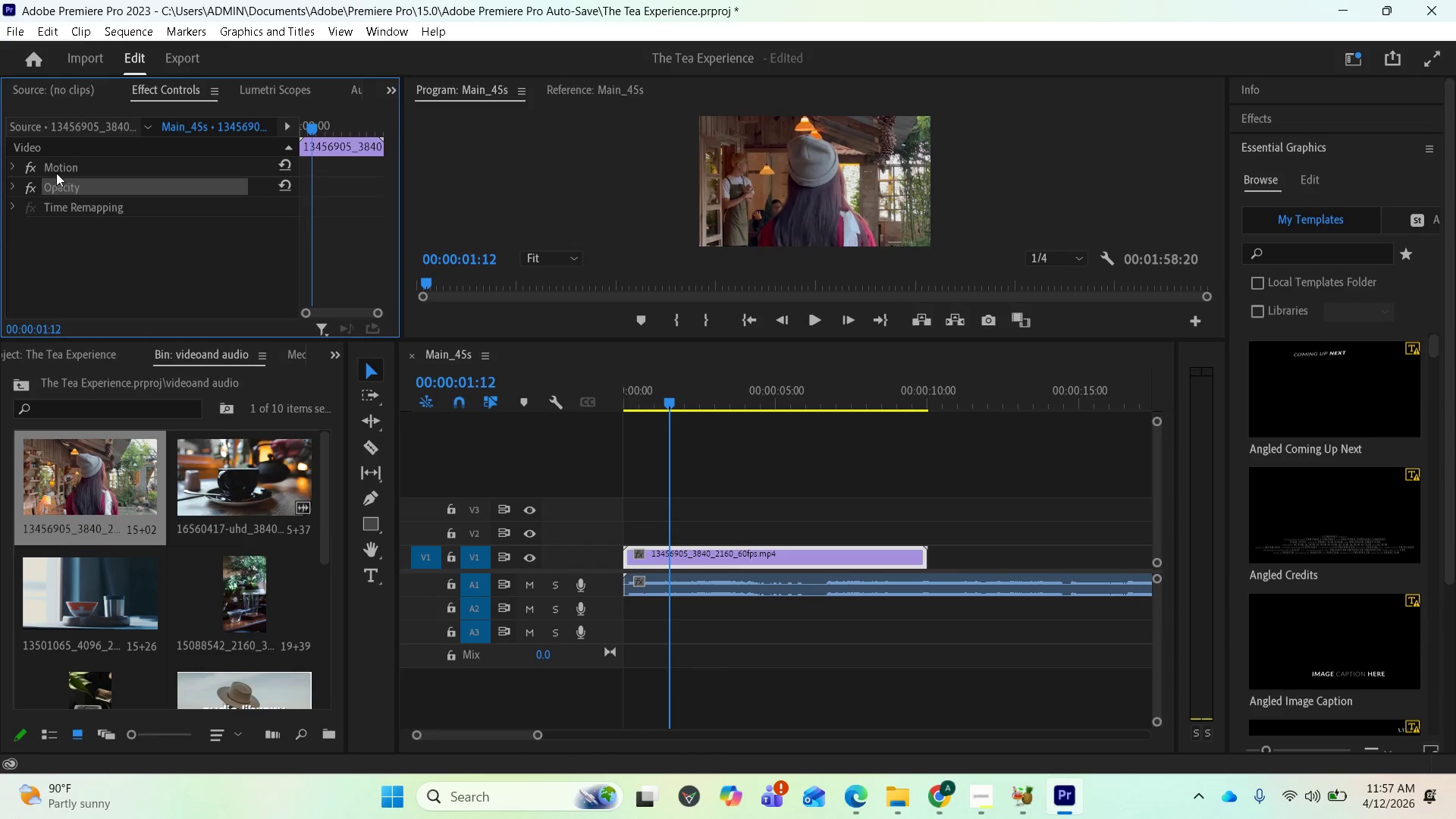 
left_click([57, 170])
 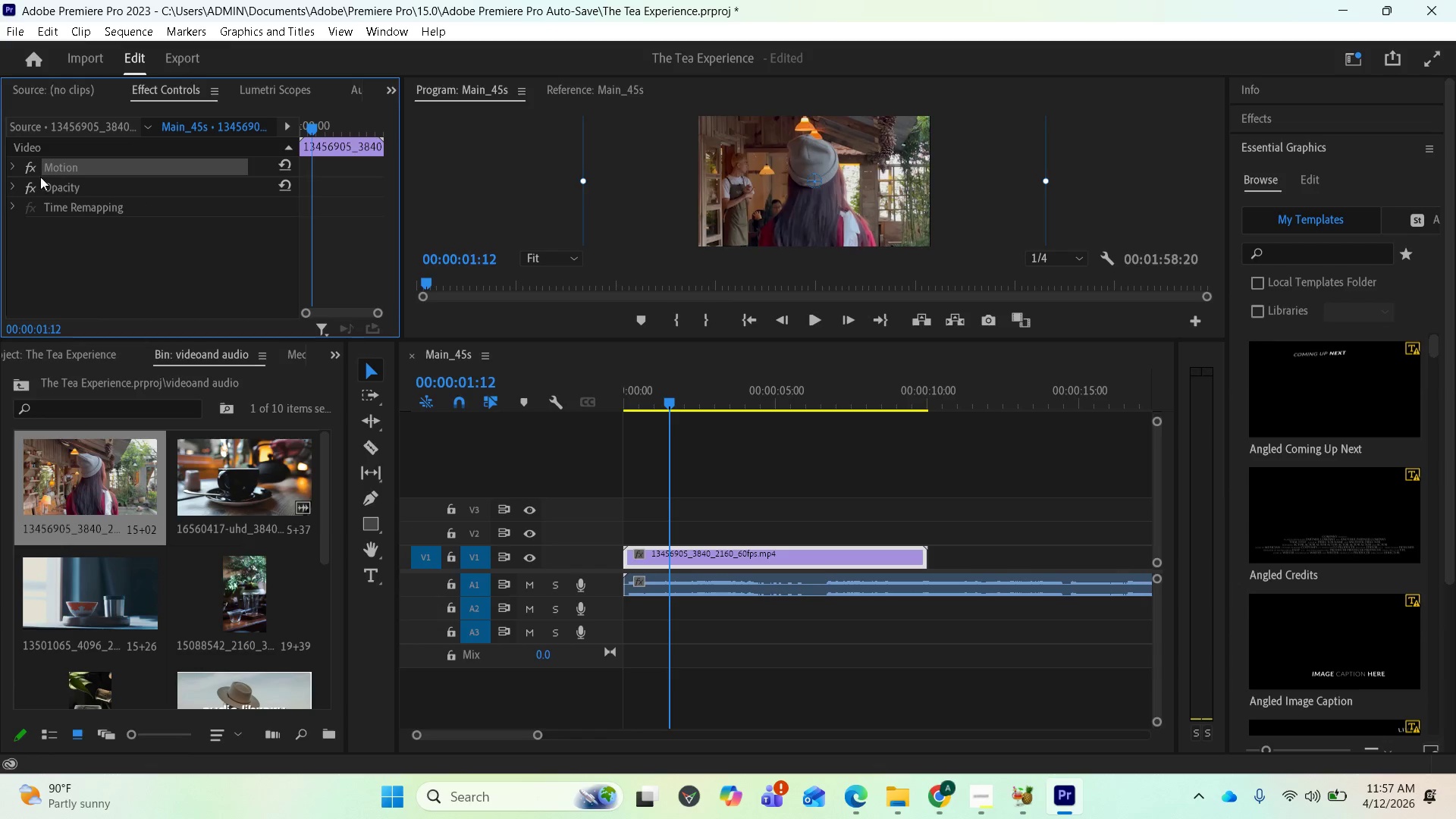 
left_click([12, 172])
 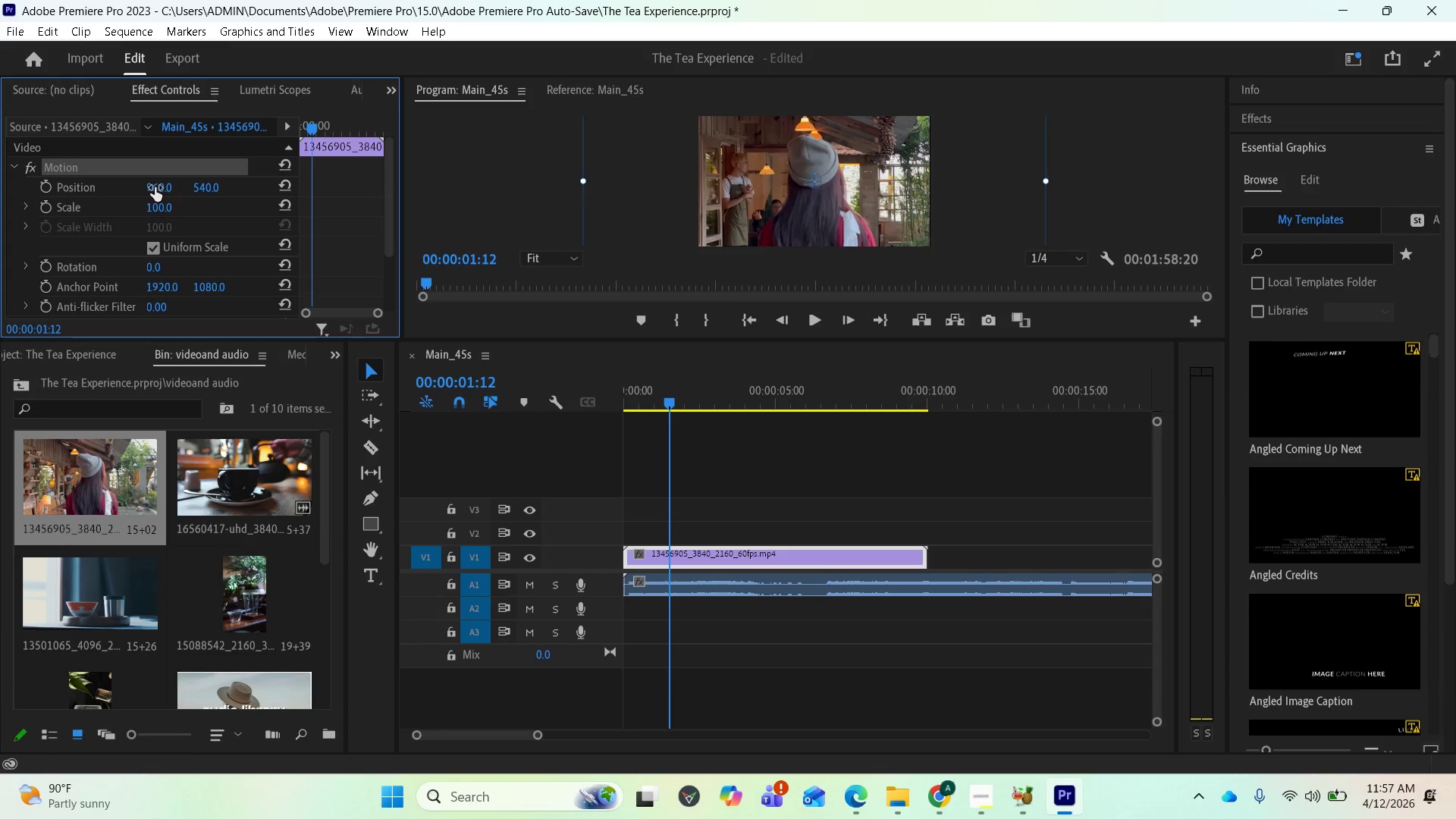 
wait(5.03)
 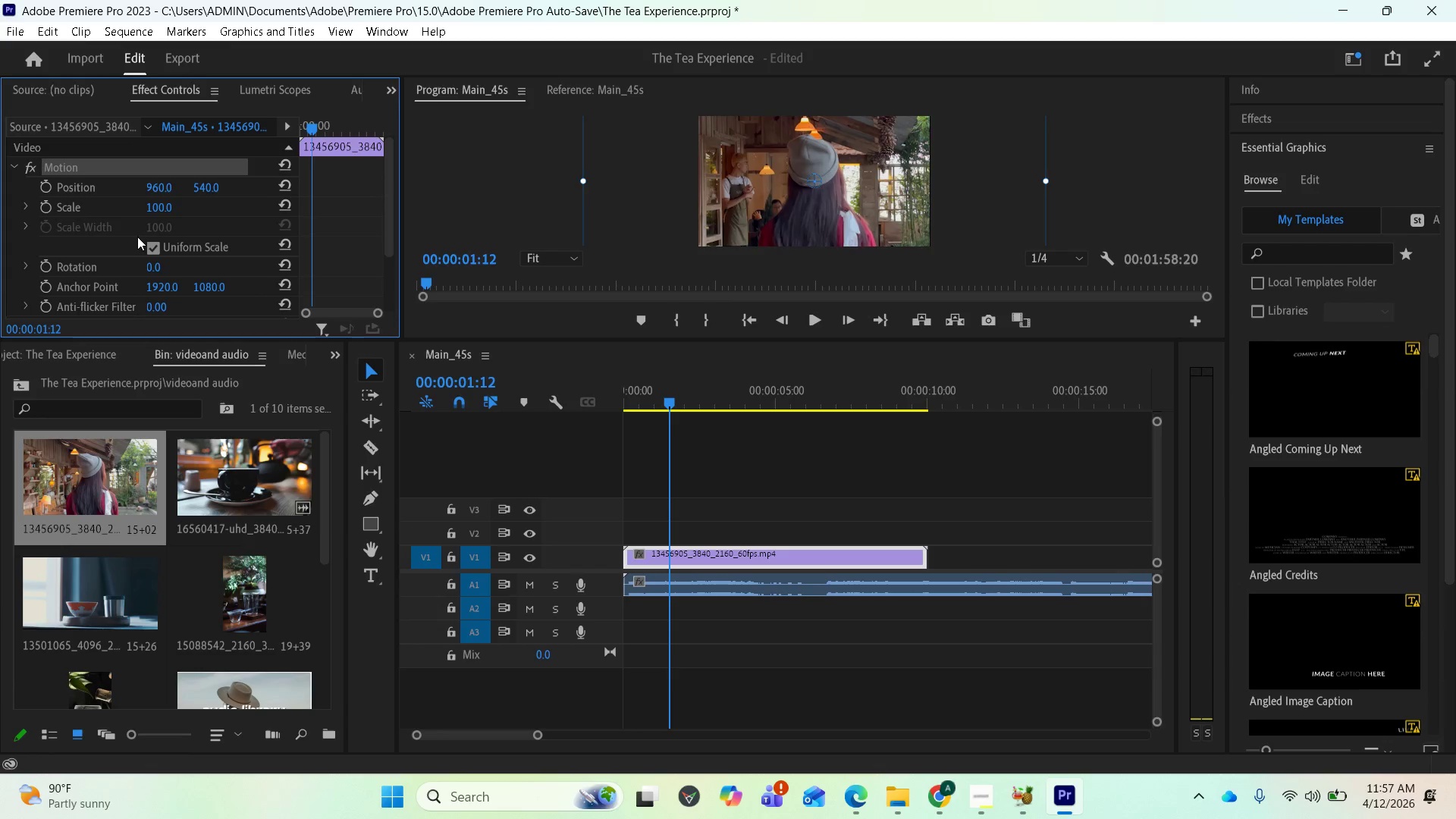 
left_click_drag(start_coordinate=[159, 206], to_coordinate=[112, 209])
 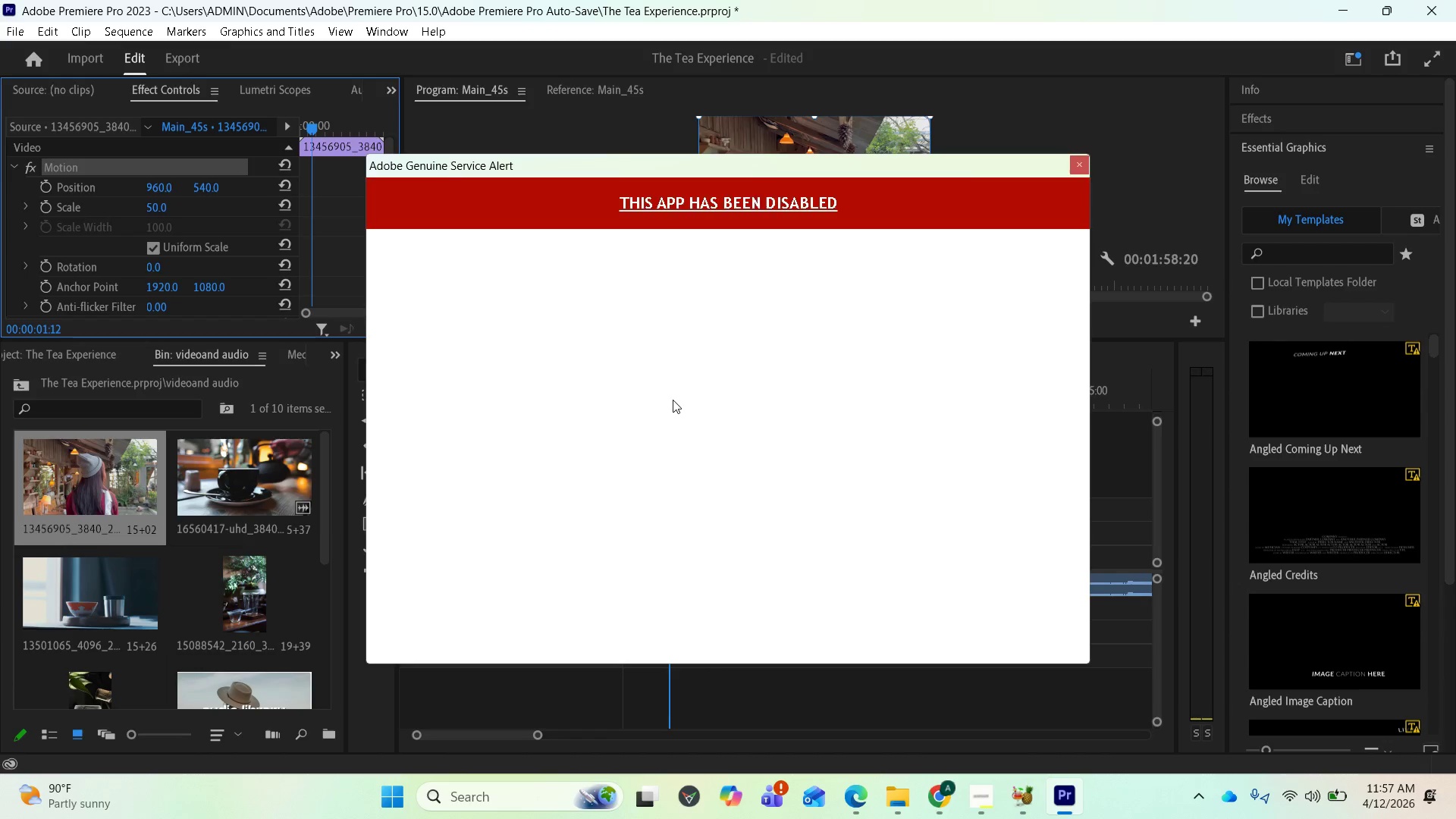 
wait(6.09)
 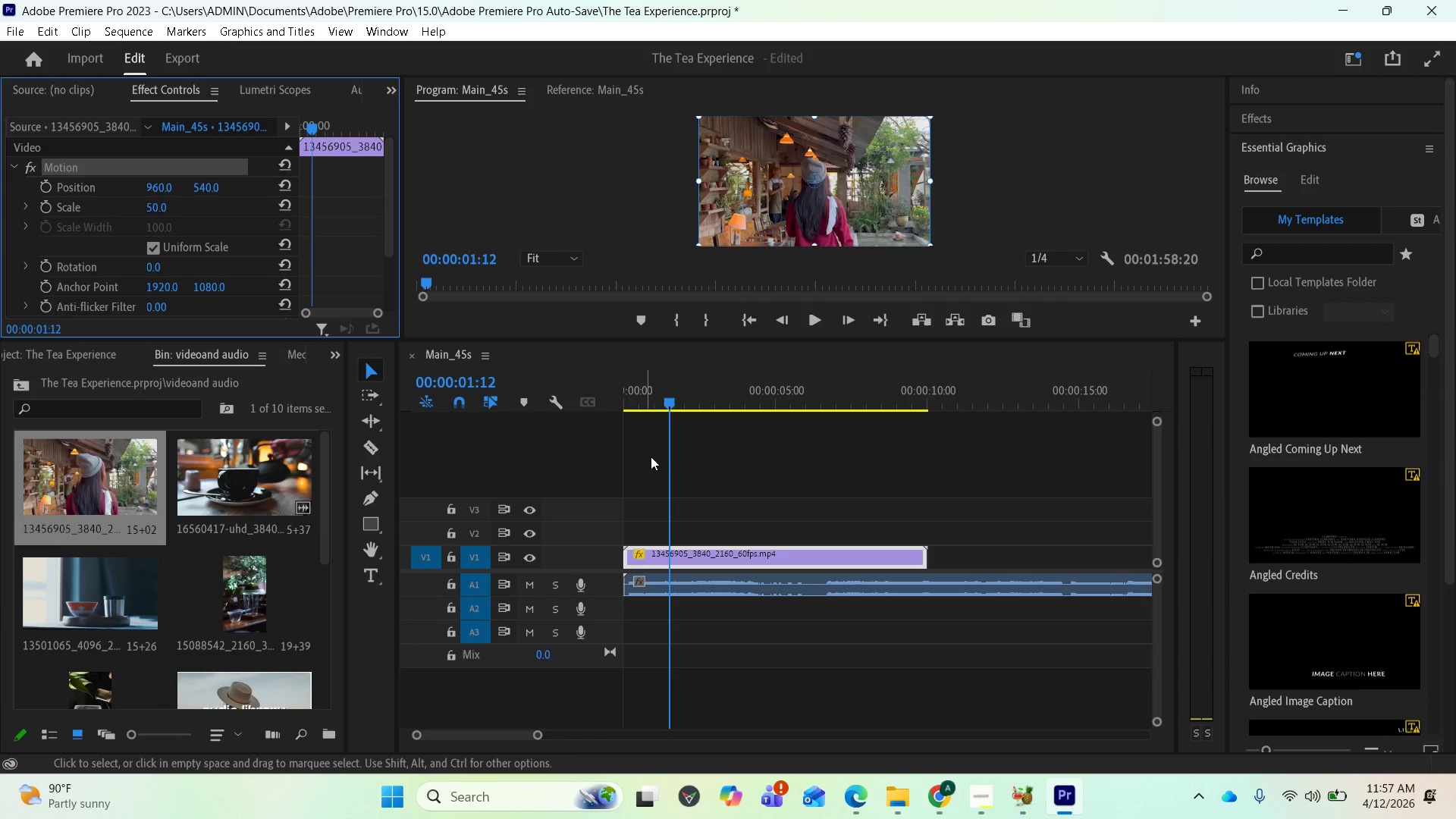 
left_click_drag(start_coordinate=[649, 166], to_coordinate=[475, 818])
 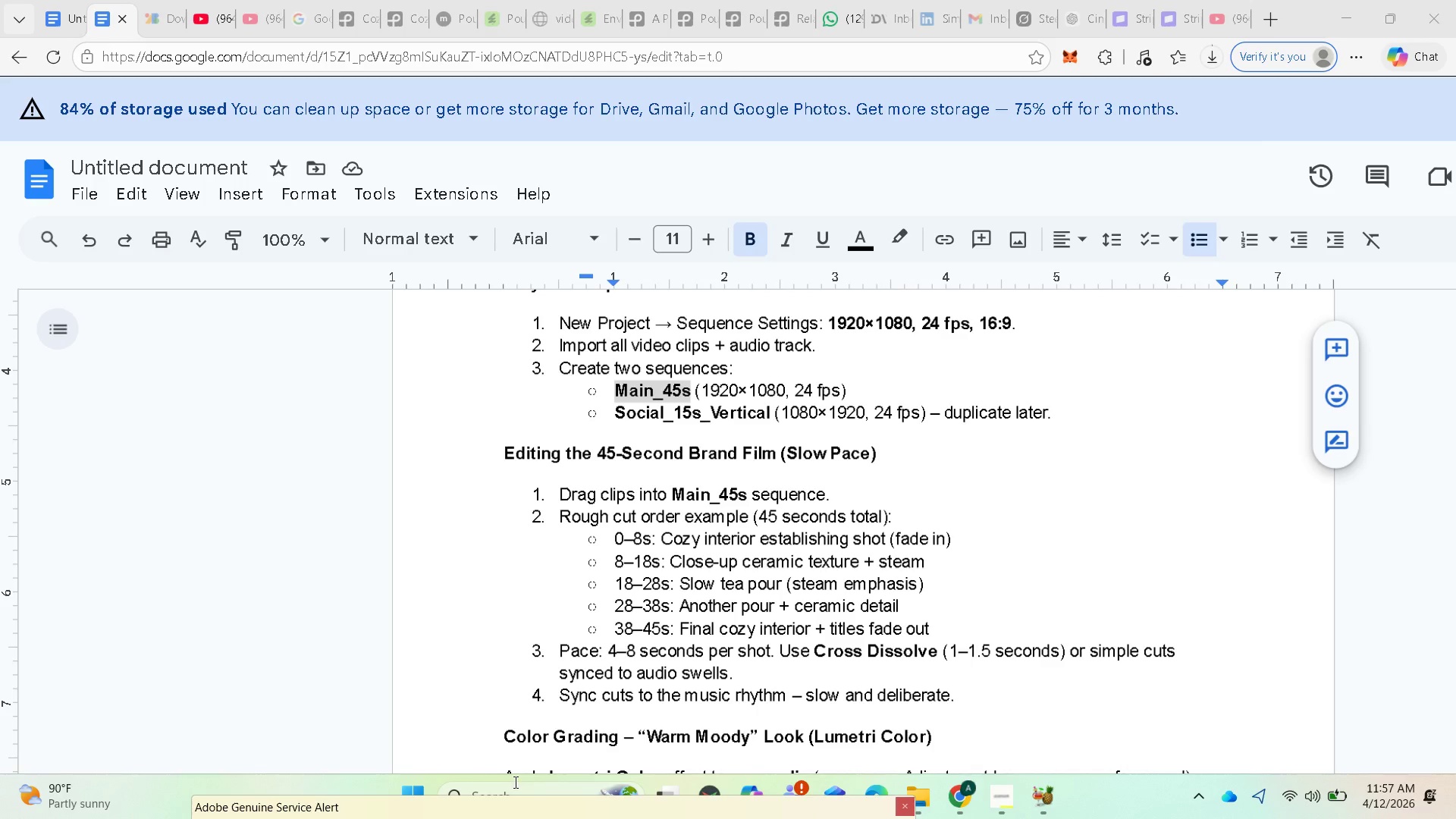 
left_click([514, 783])
 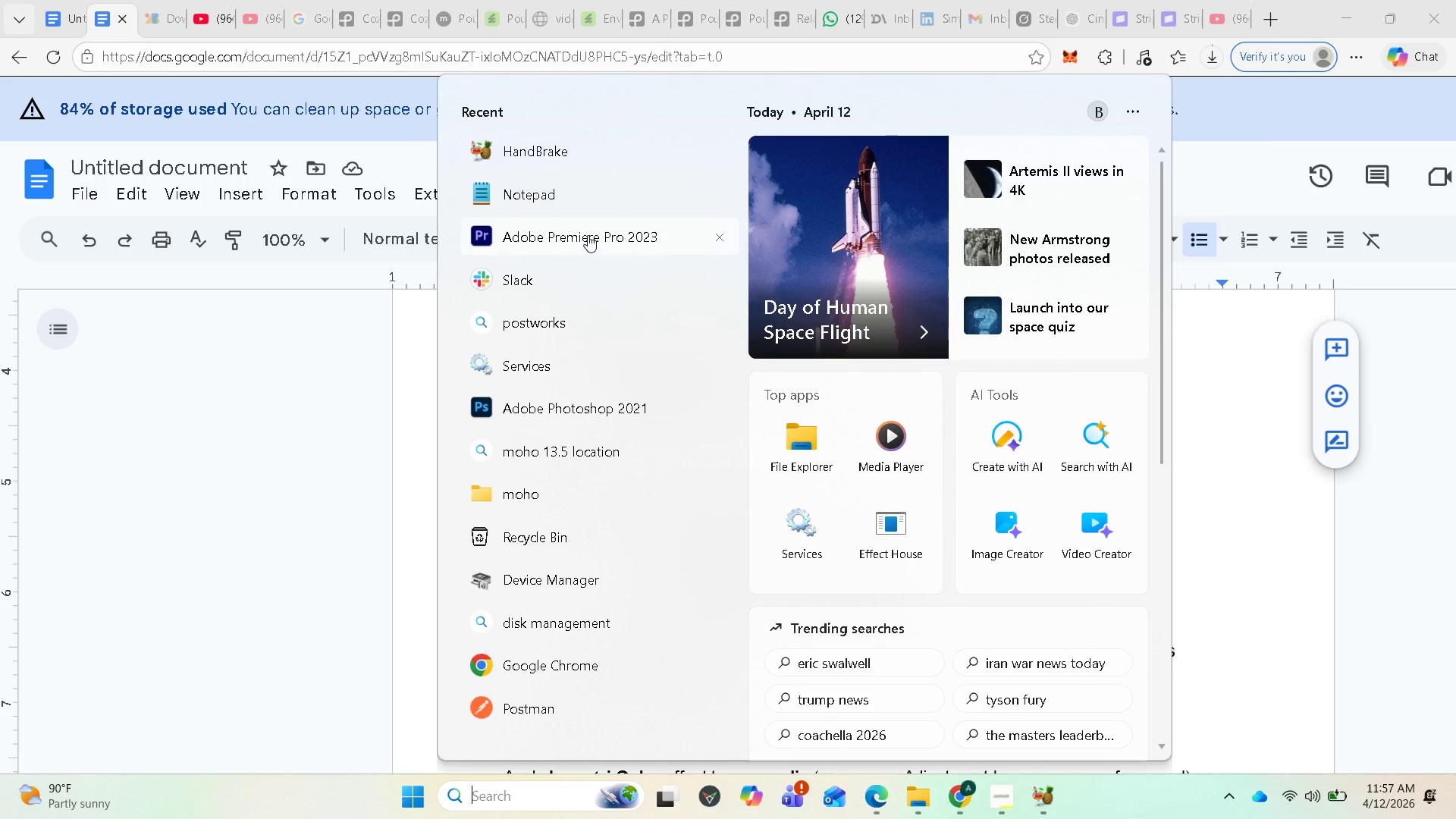 
wait(7.97)
 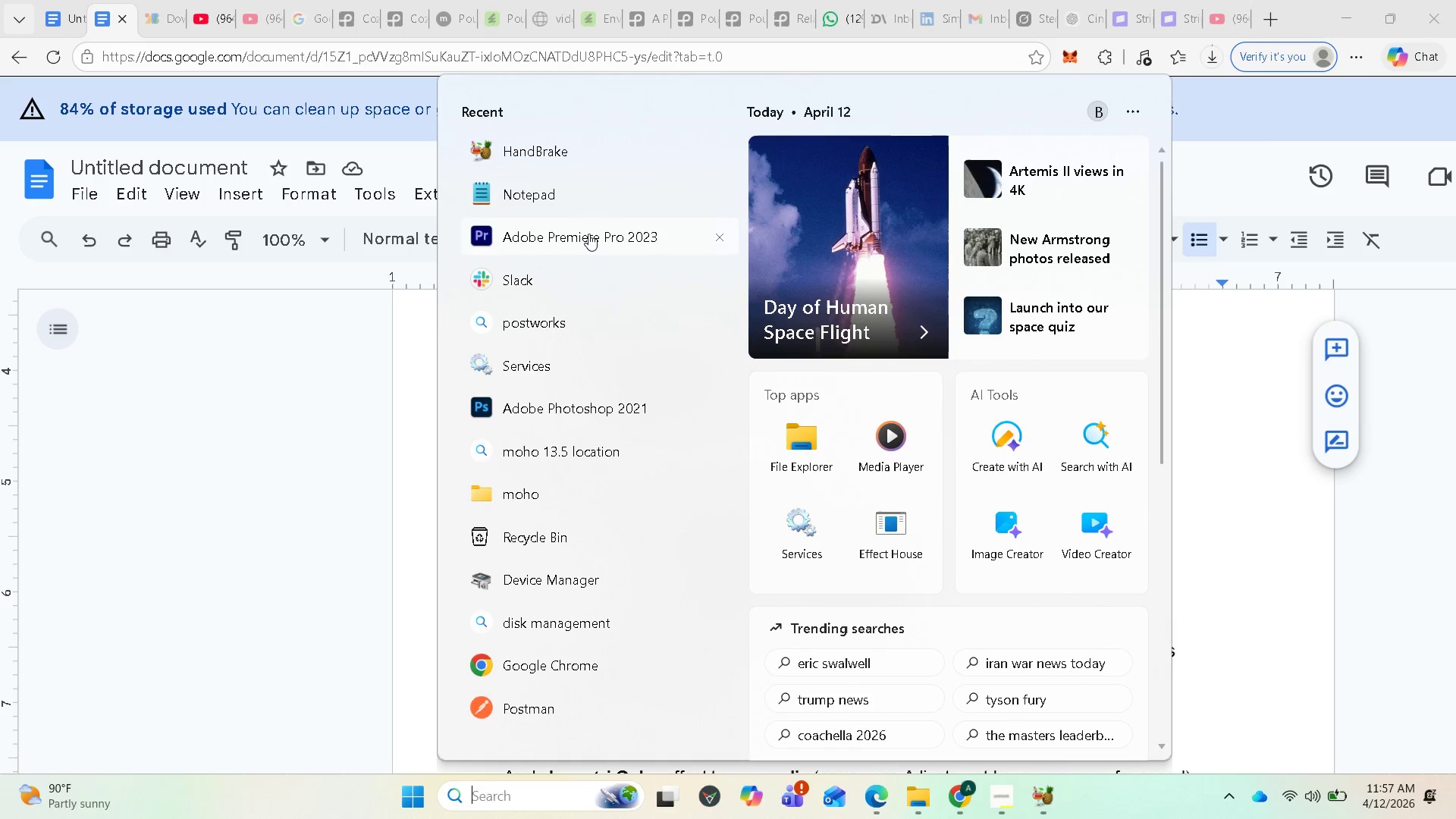 
left_click([588, 235])
 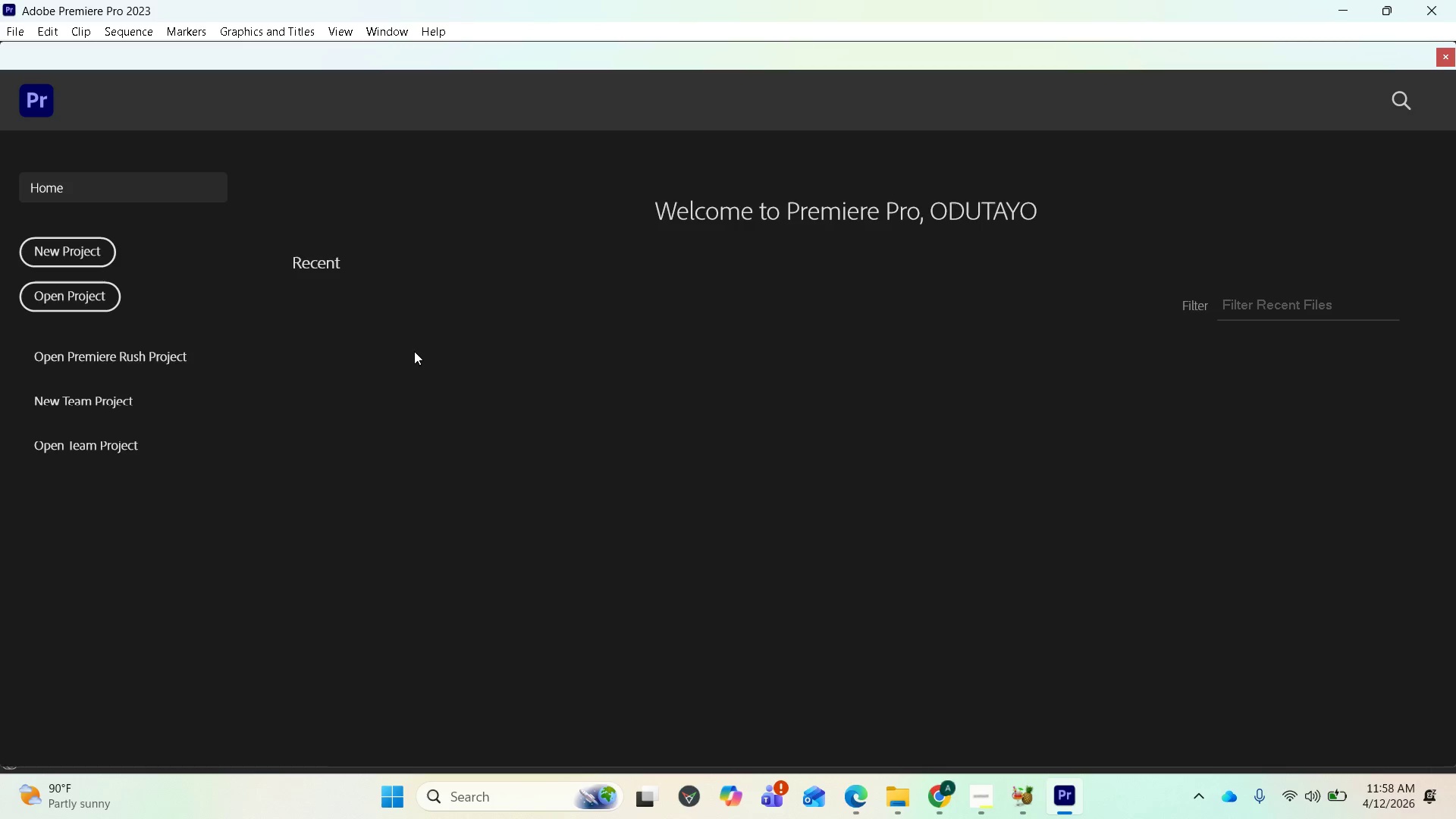 
wait(22.95)
 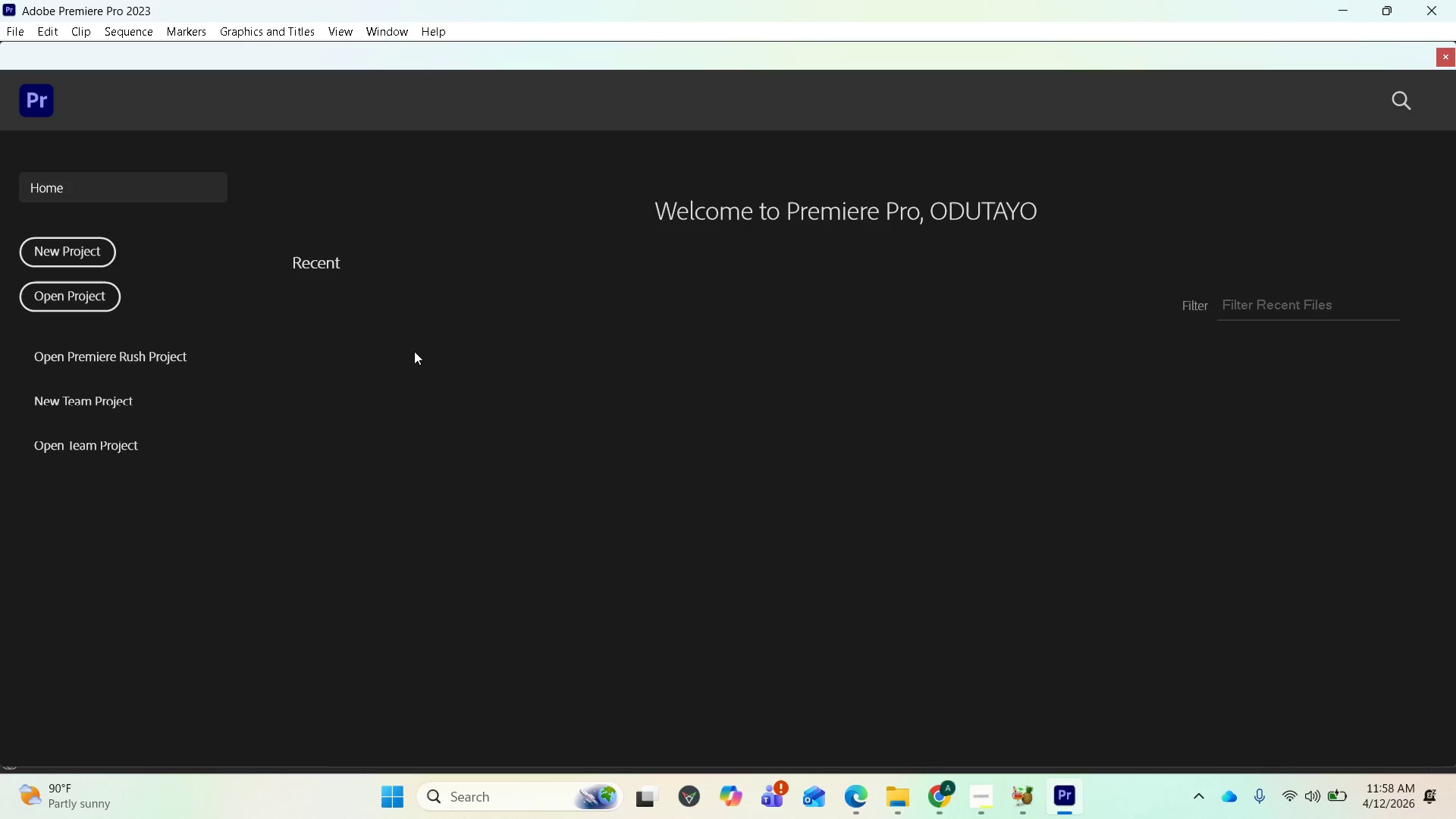 
left_click([391, 403])
 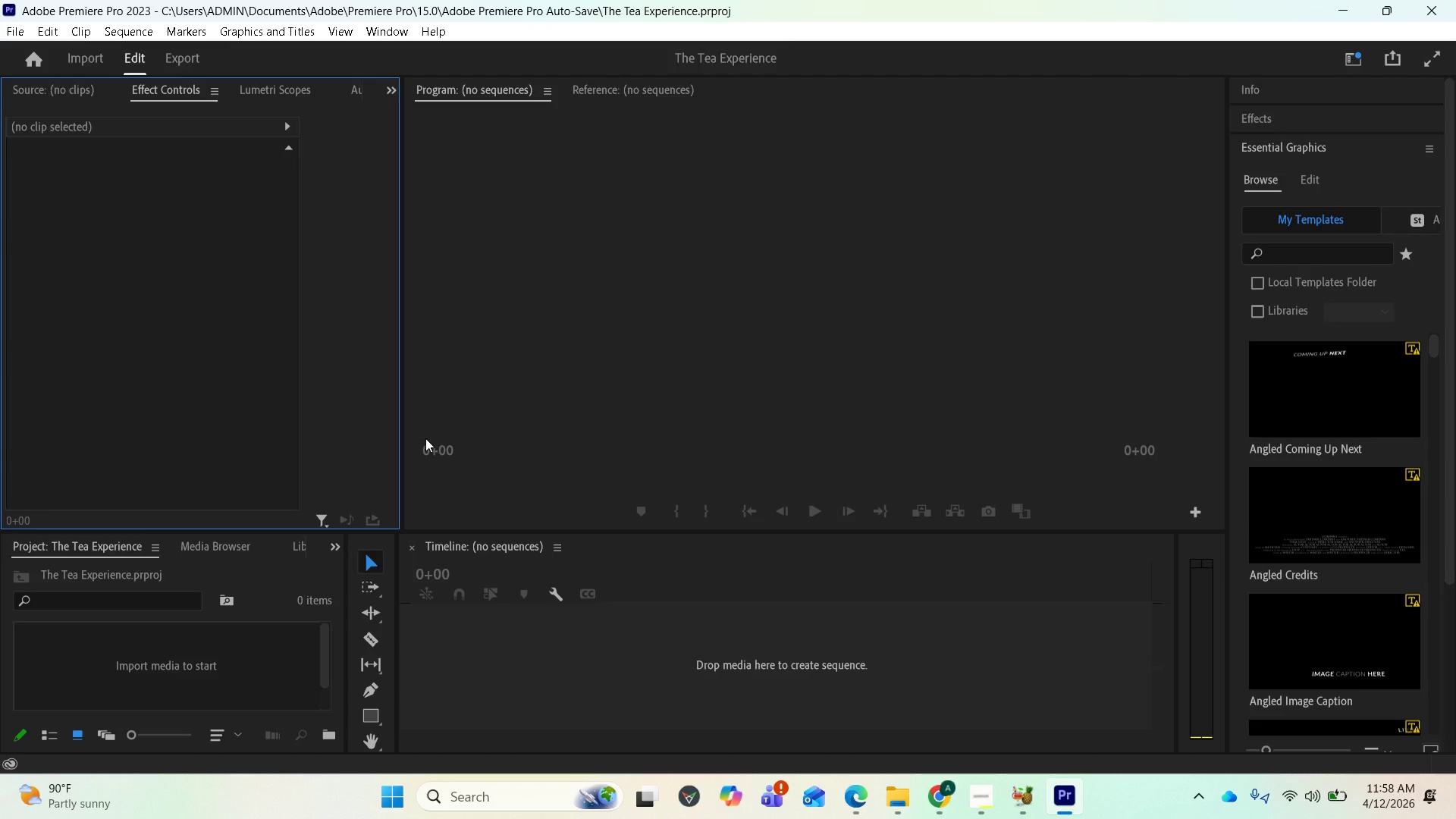 
wait(17.38)
 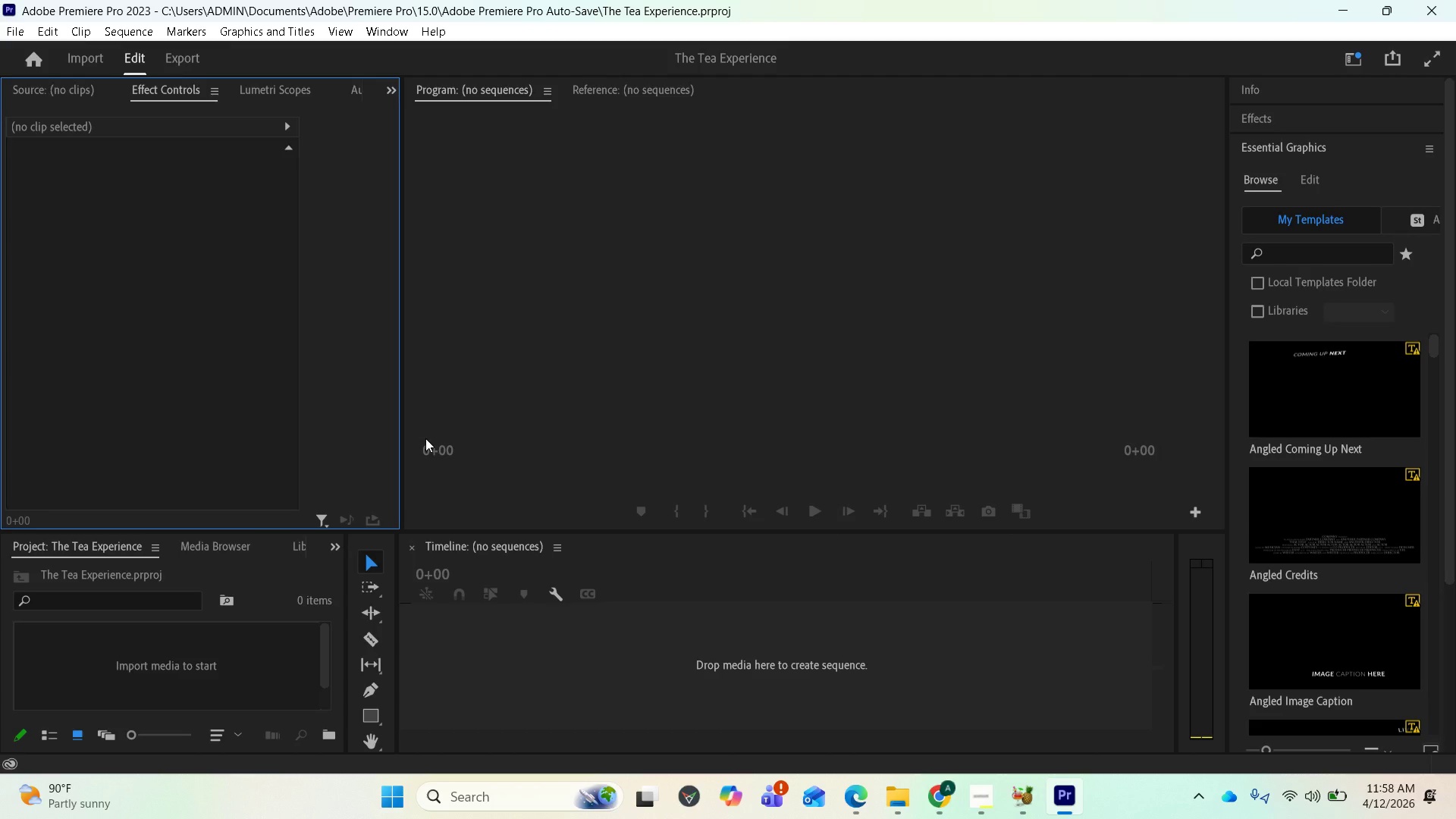 
left_click_drag(start_coordinate=[273, 533], to_coordinate=[318, 352])
 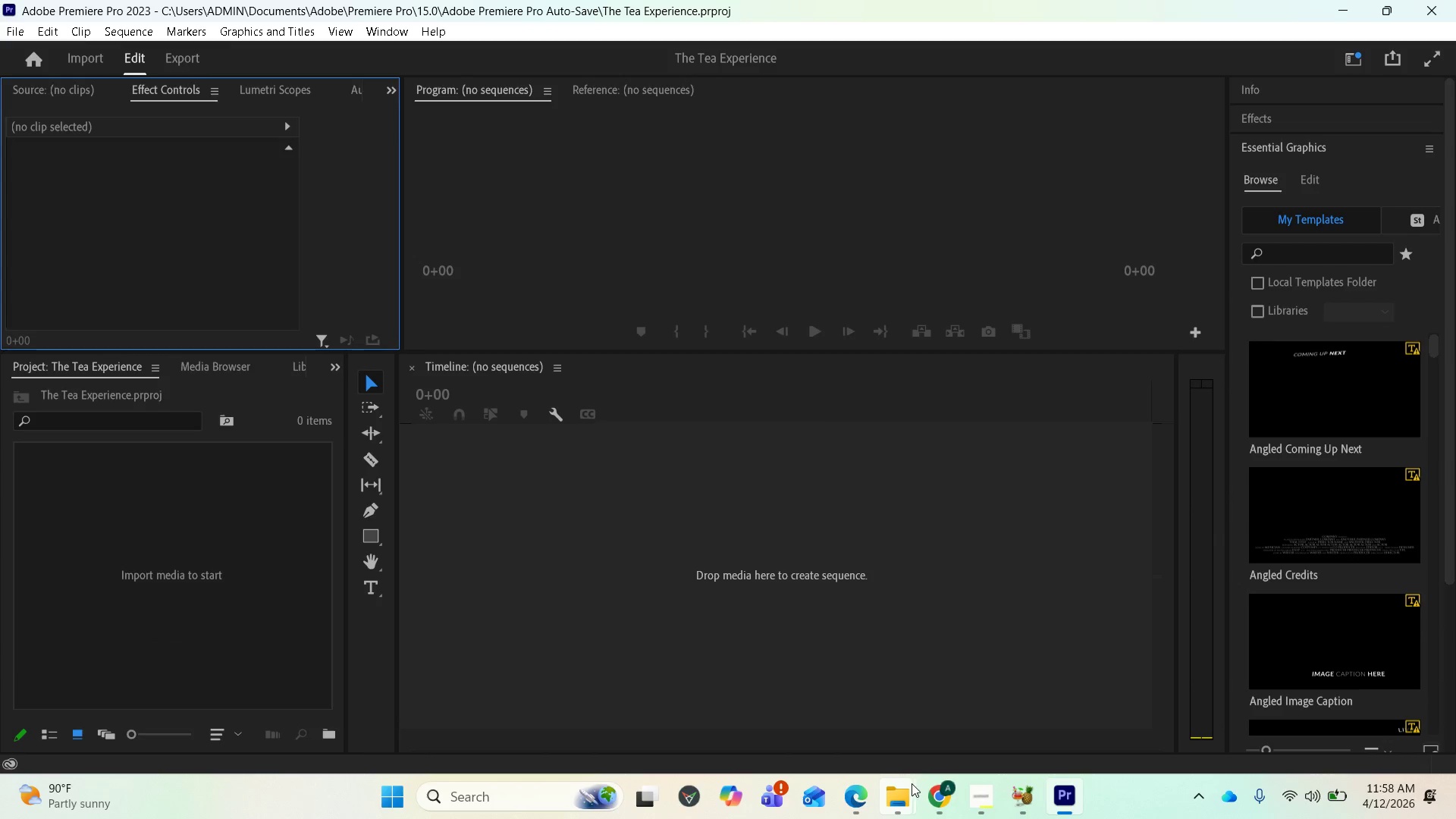 
left_click([912, 783])
 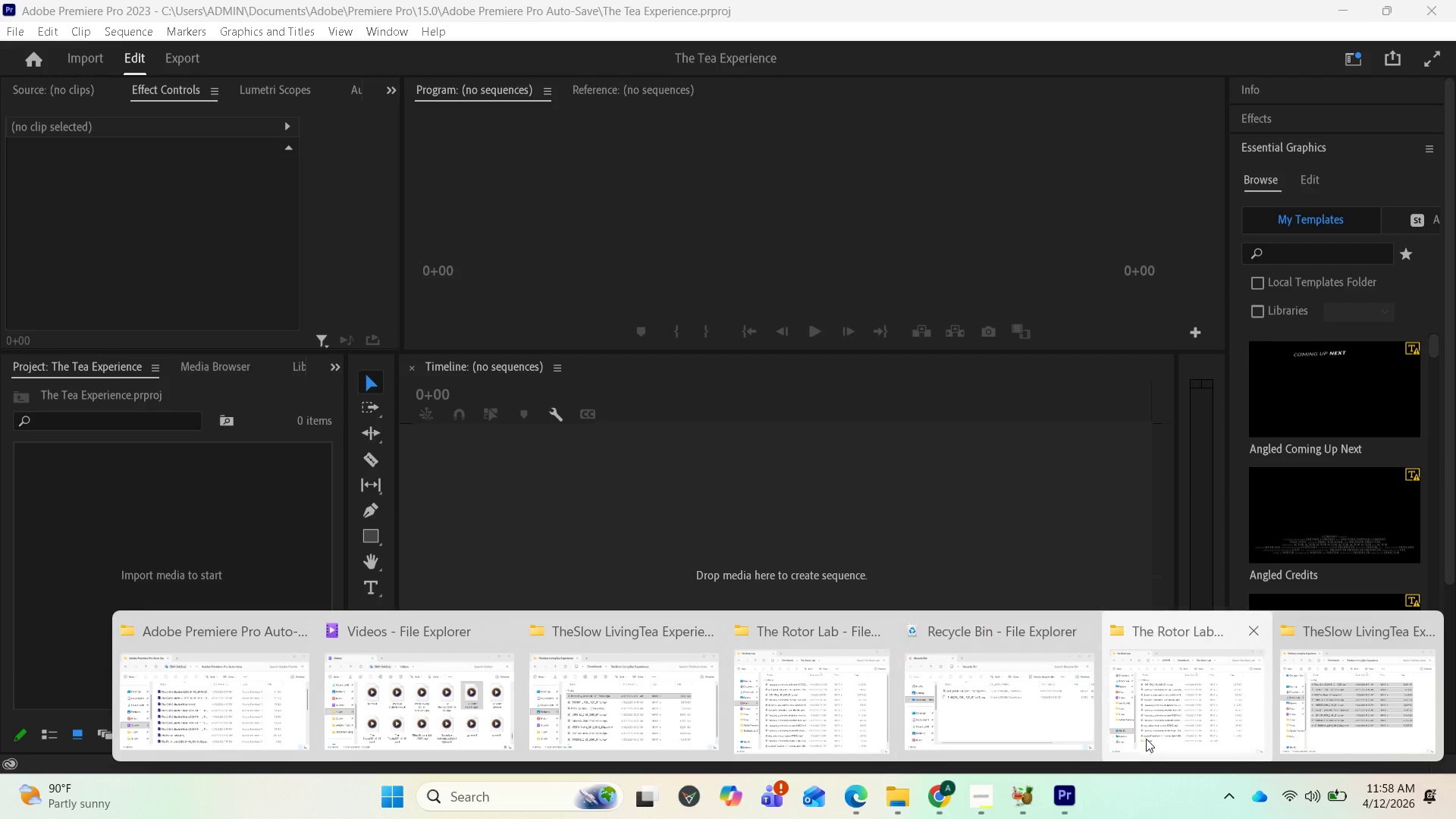 
left_click([1357, 713])
 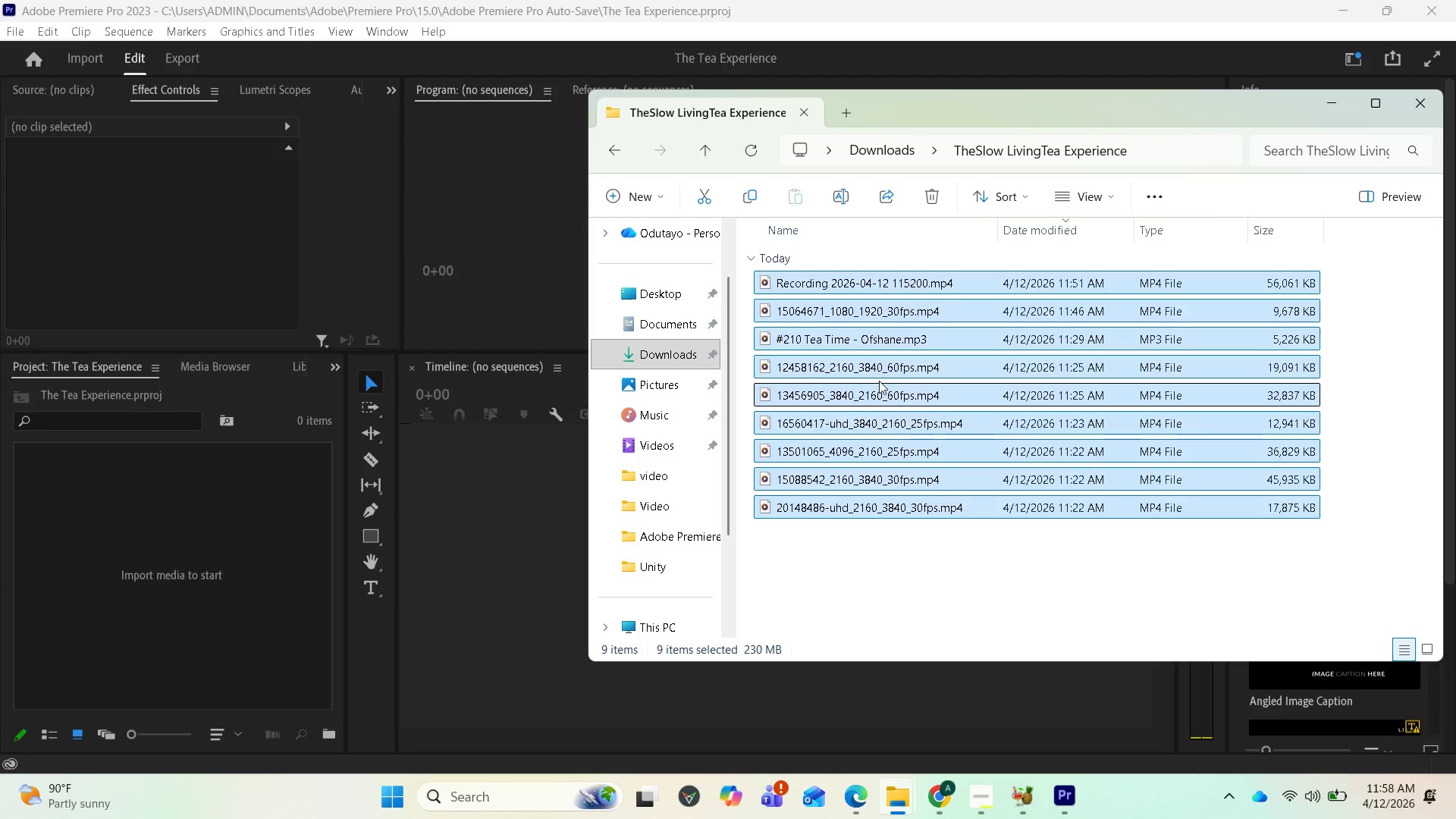 
left_click_drag(start_coordinate=[877, 372], to_coordinate=[195, 608])
 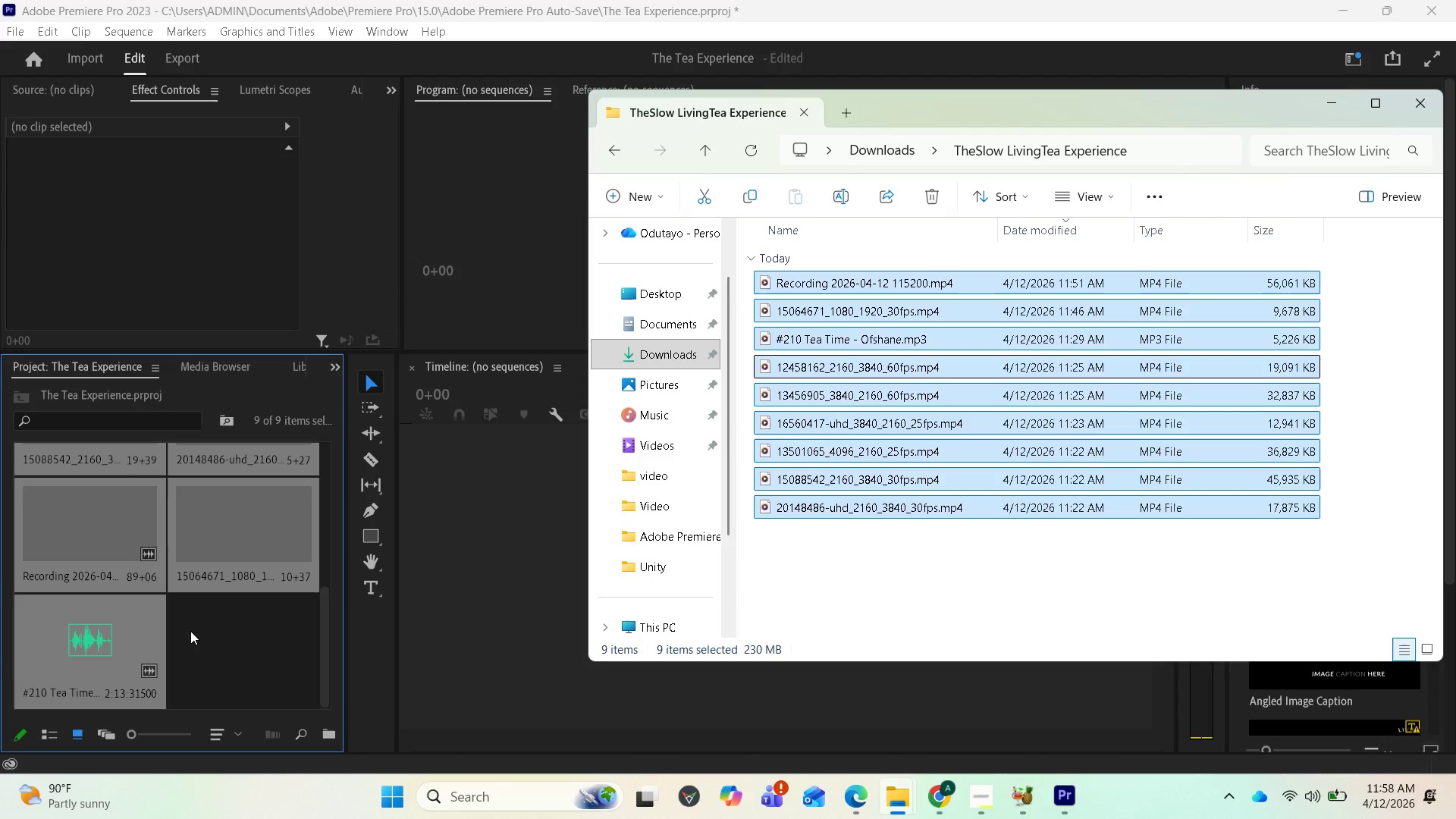 
left_click([190, 631])
 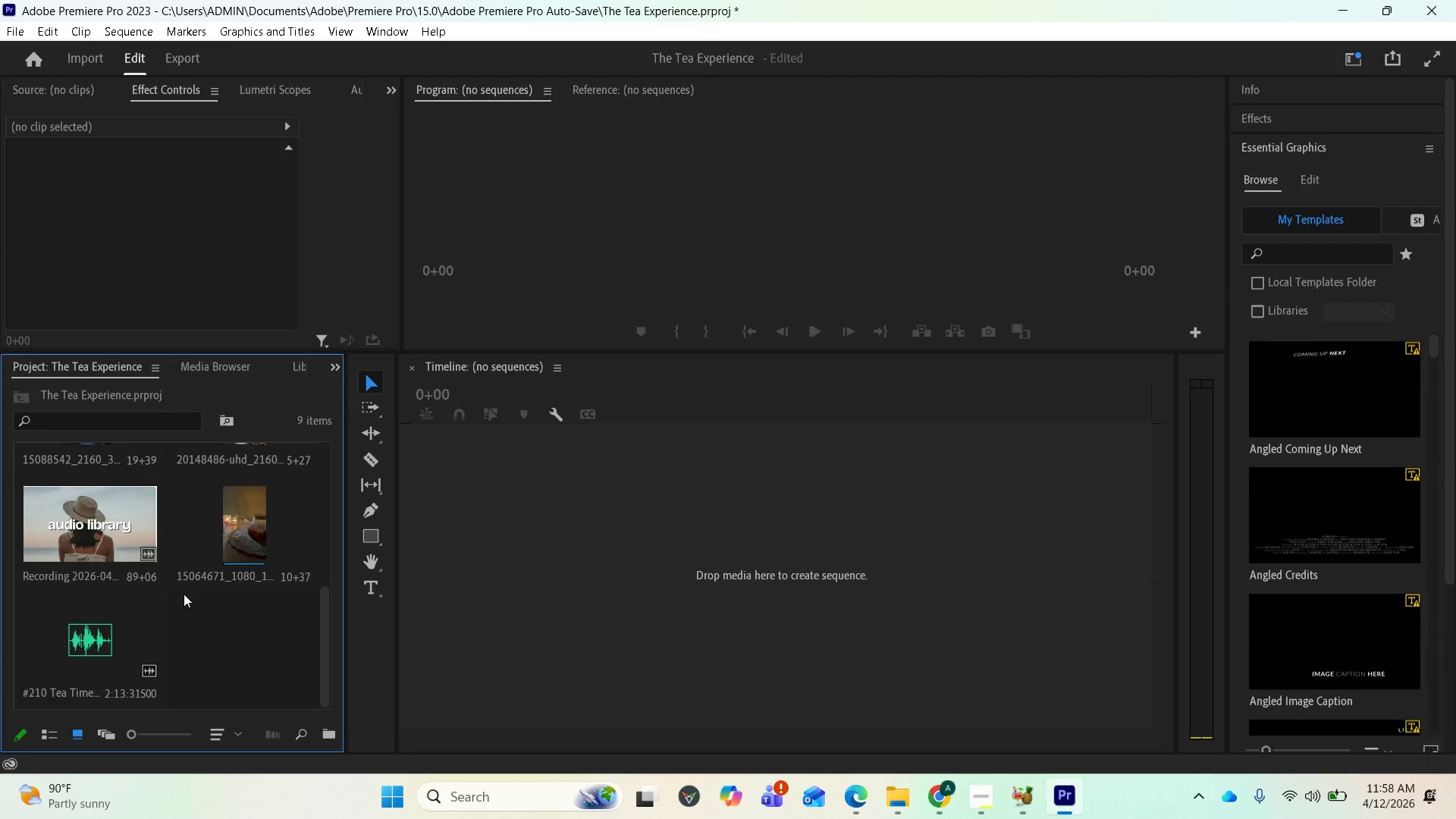 
scroll: coordinate [223, 617], scroll_direction: up, amount: 2.0
 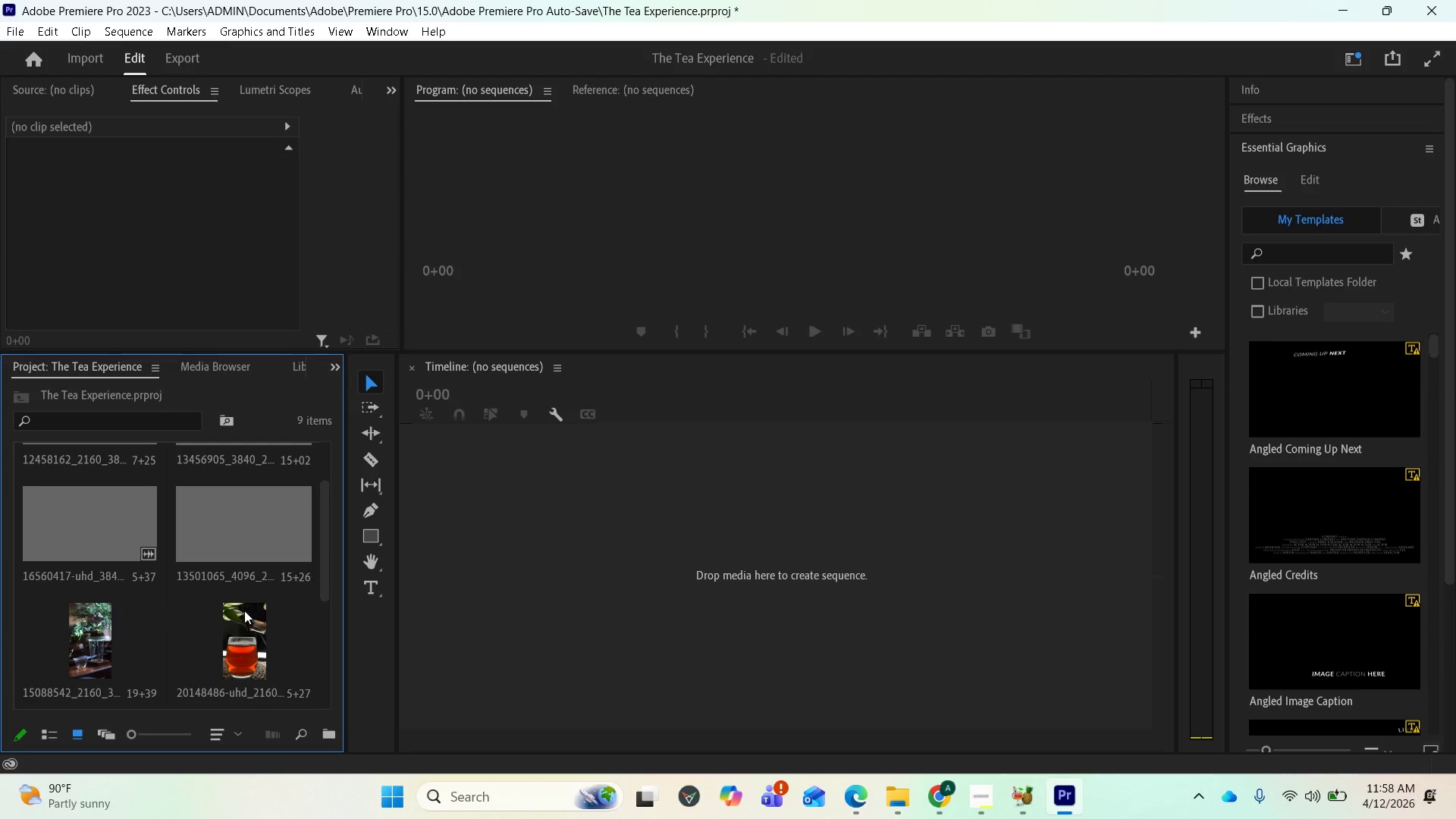 
mouse_move([232, 602])
 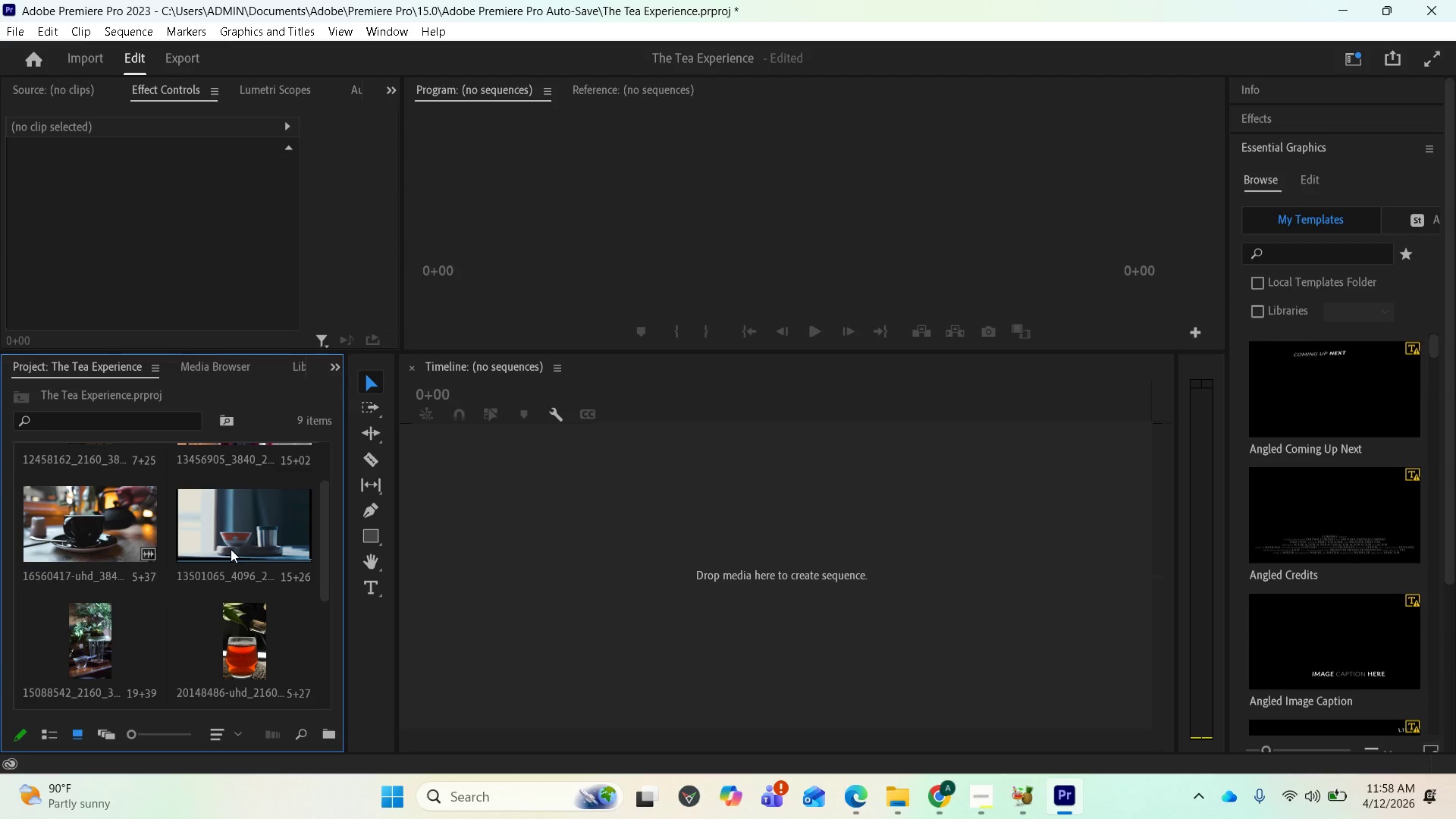 
scroll: coordinate [231, 605], scroll_direction: down, amount: 3.0
 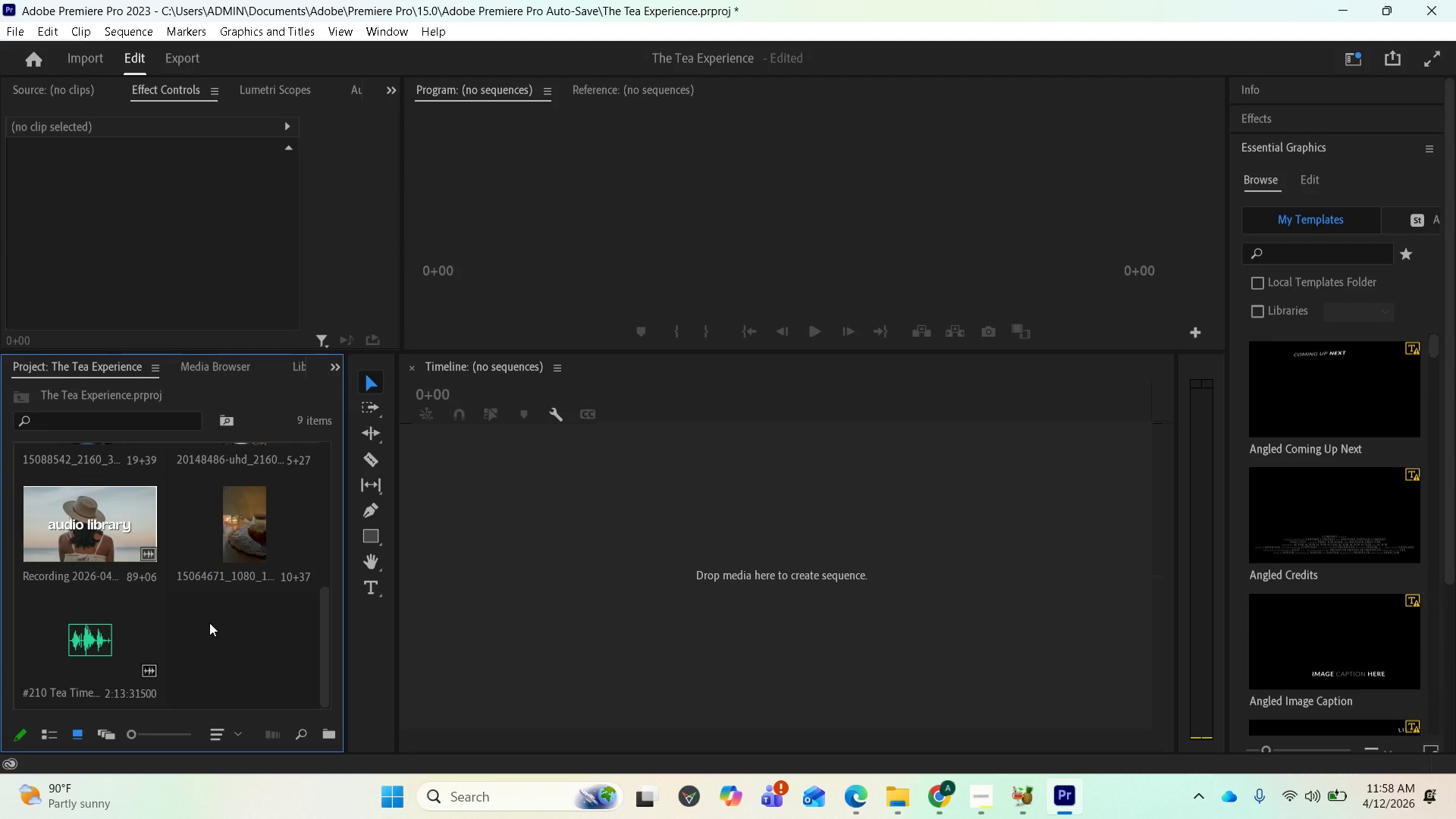 
right_click([209, 623])
 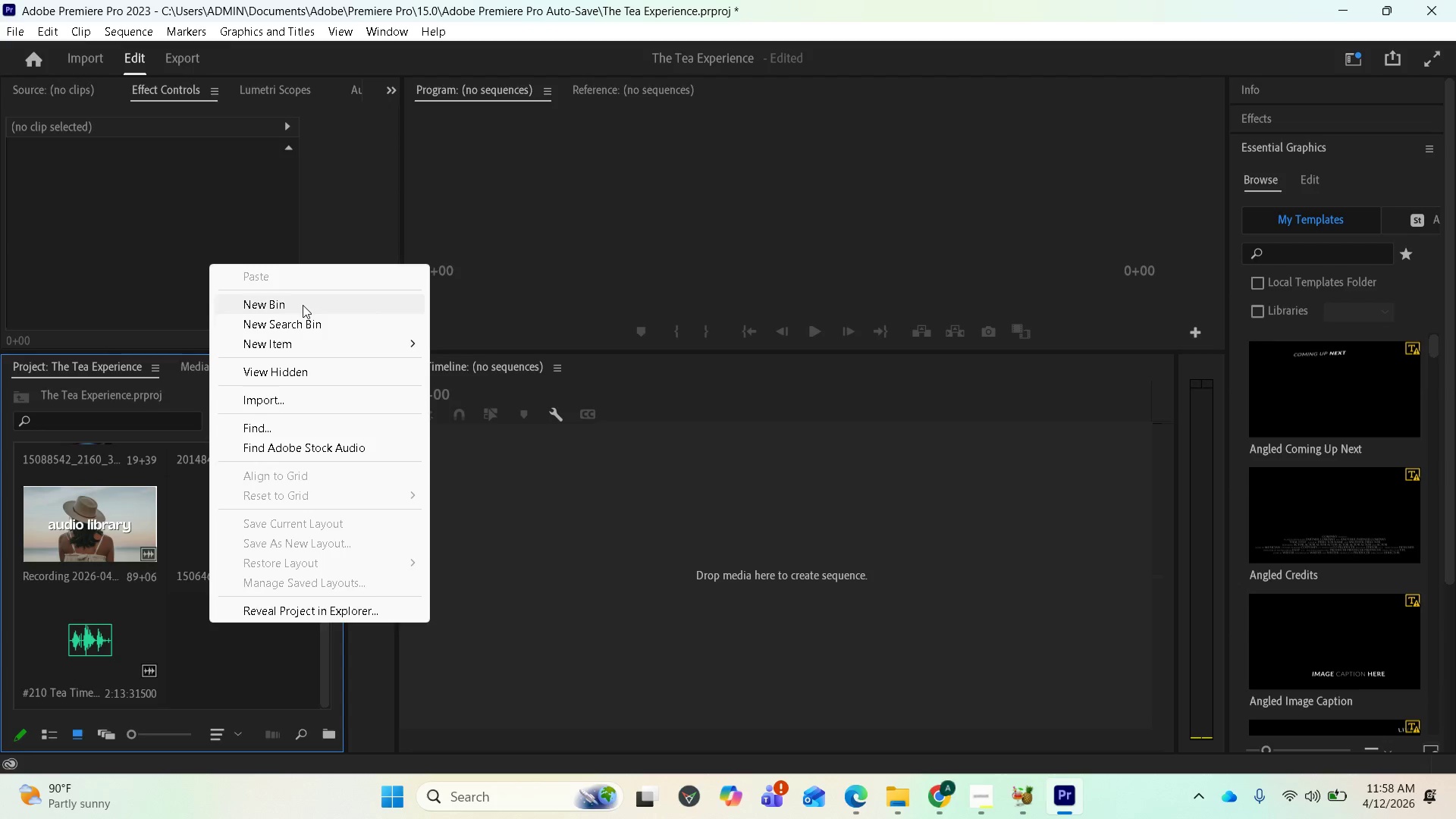 
mouse_move([317, 338])
 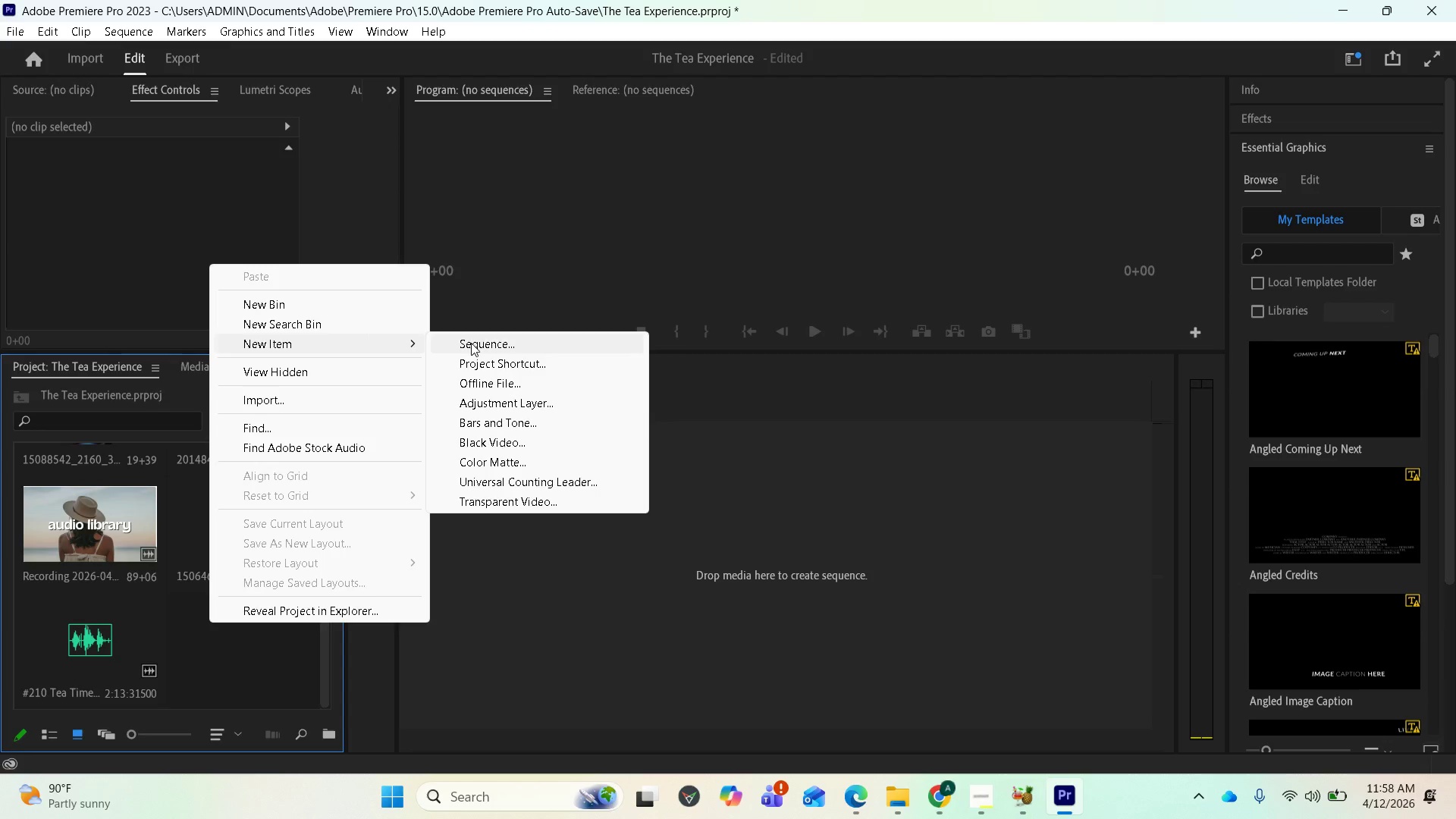 
left_click([471, 343])
 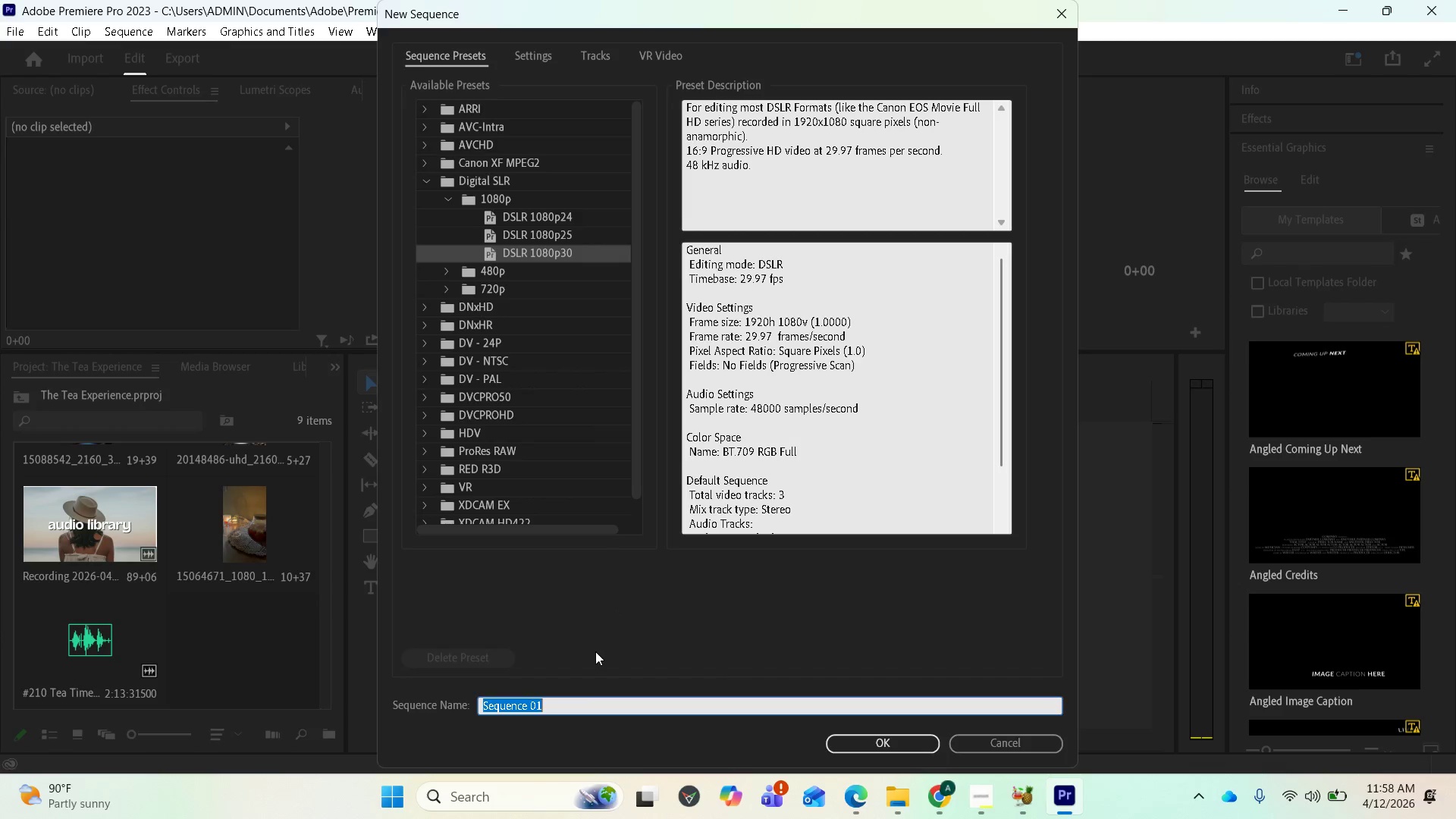 
key(Control+V)
 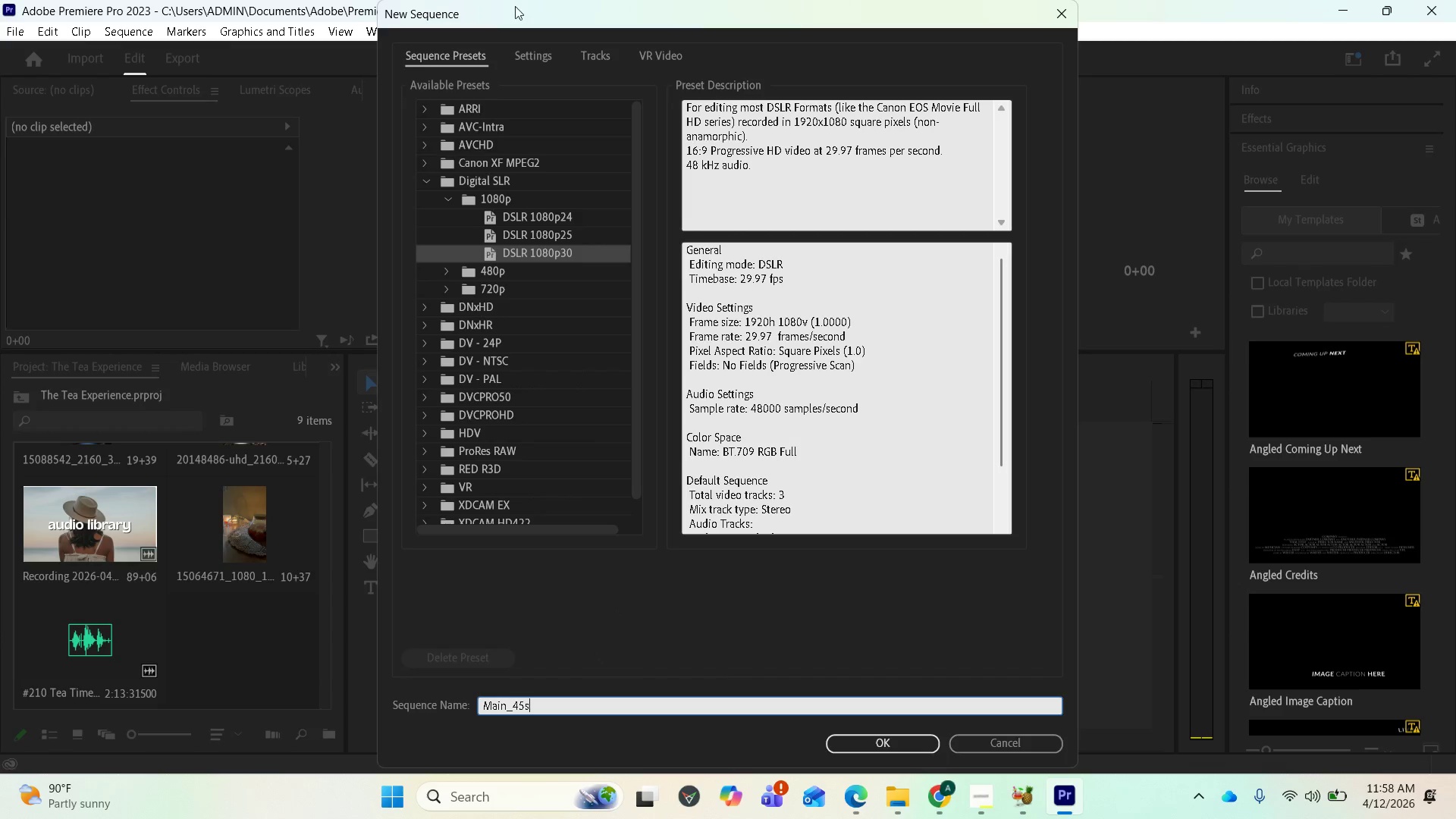 
left_click([530, 51])
 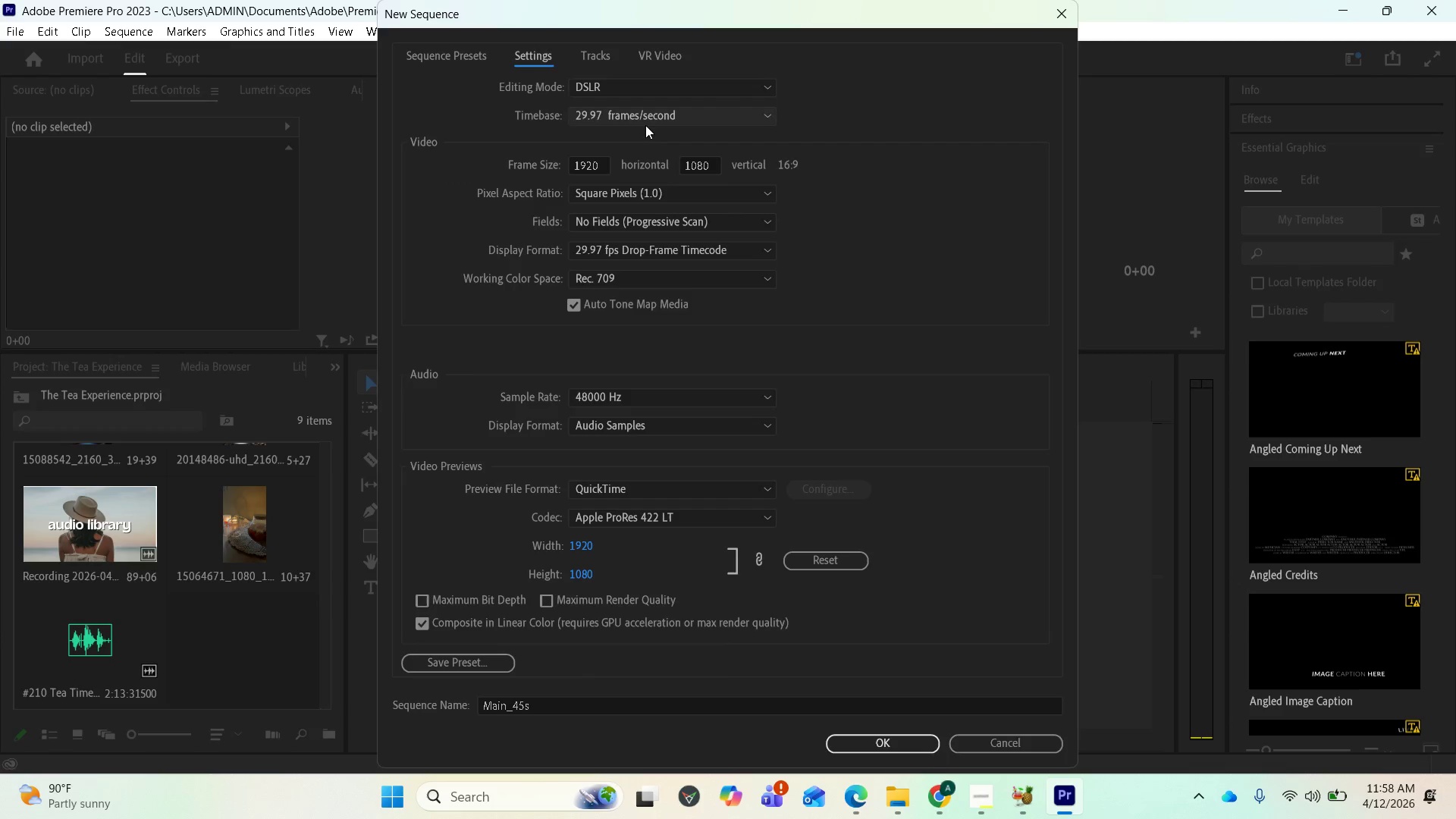 
left_click([645, 125])
 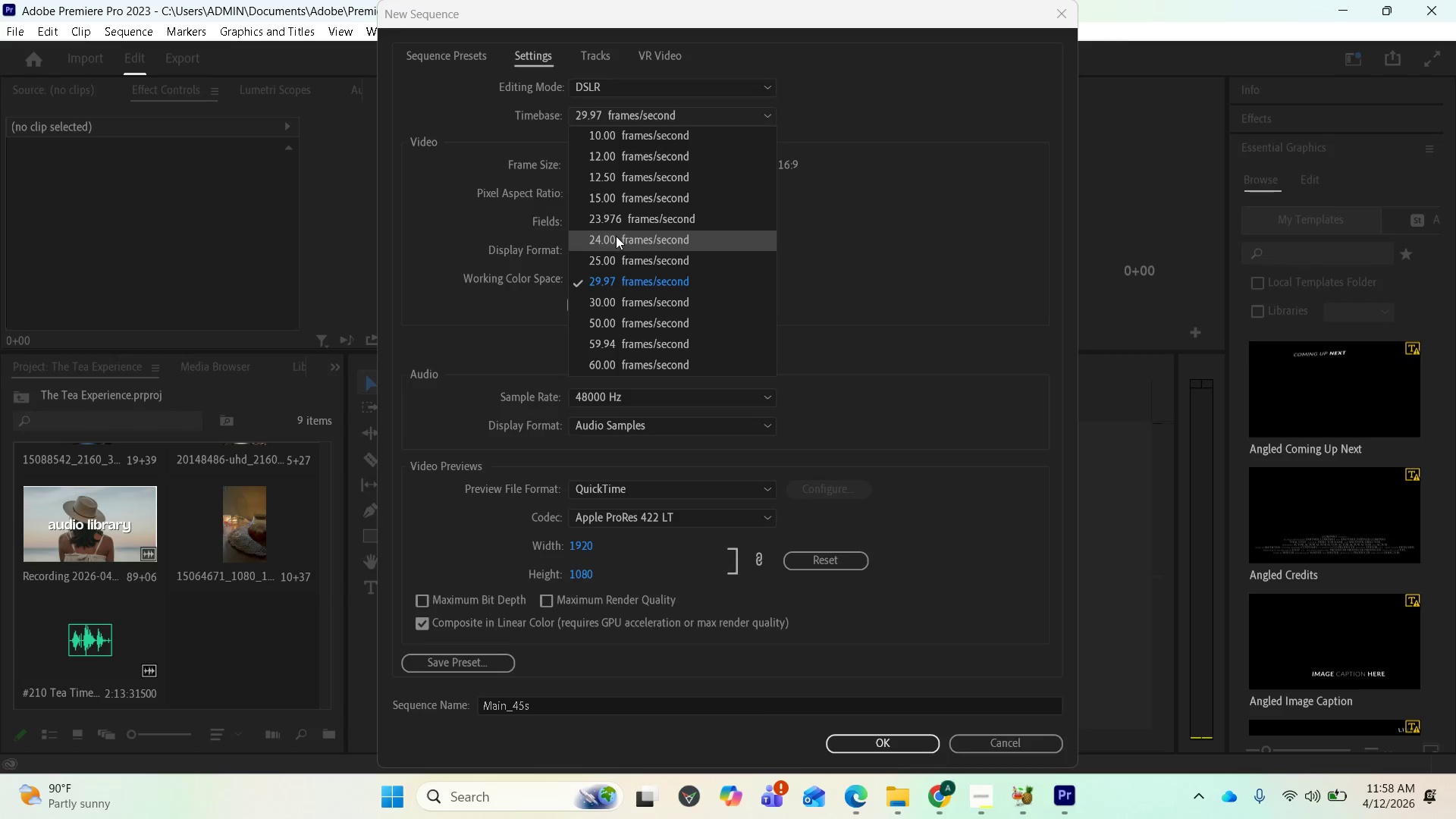 
left_click([616, 237])
 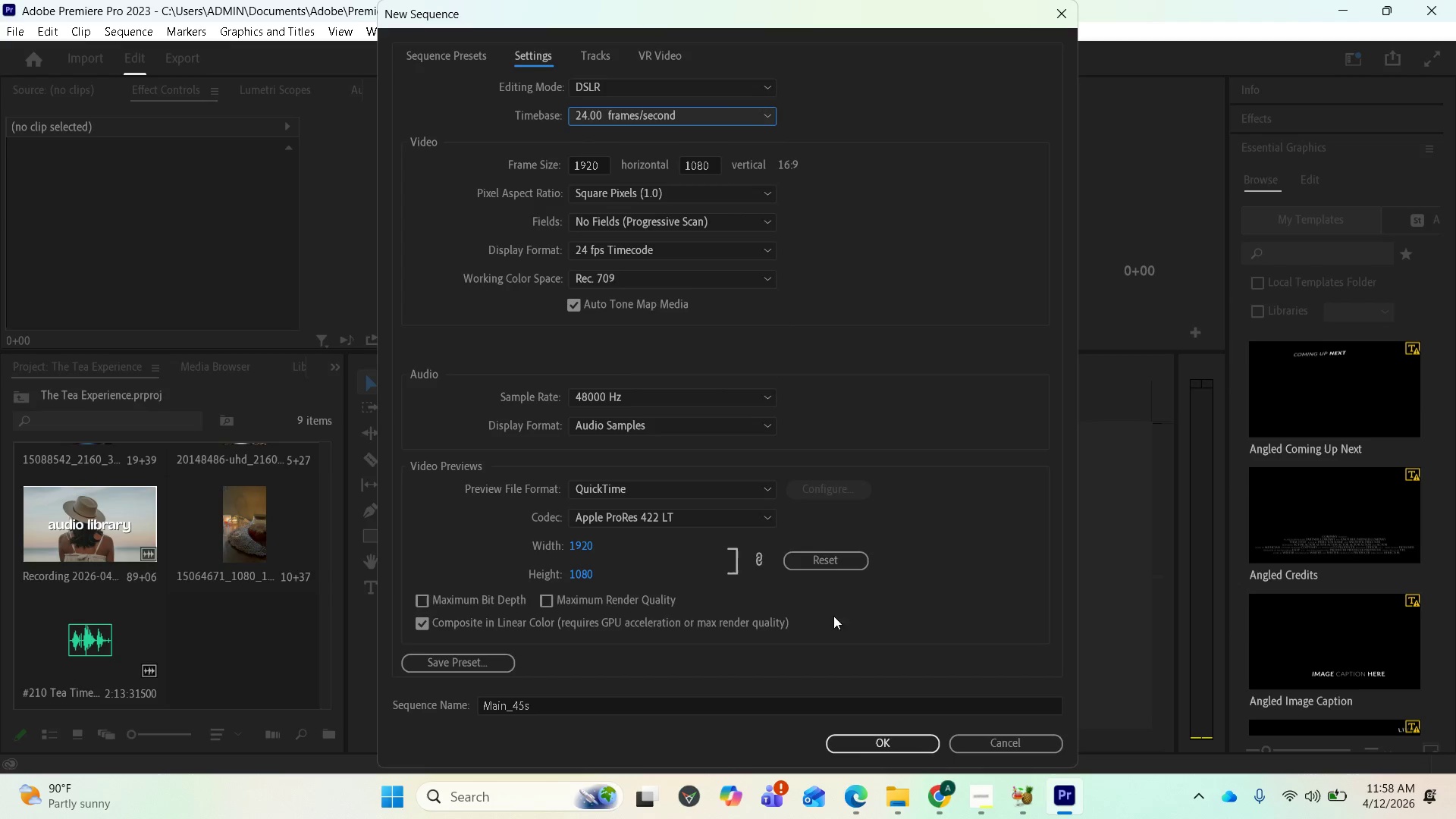 
scroll: coordinate [832, 557], scroll_direction: down, amount: 1.0
 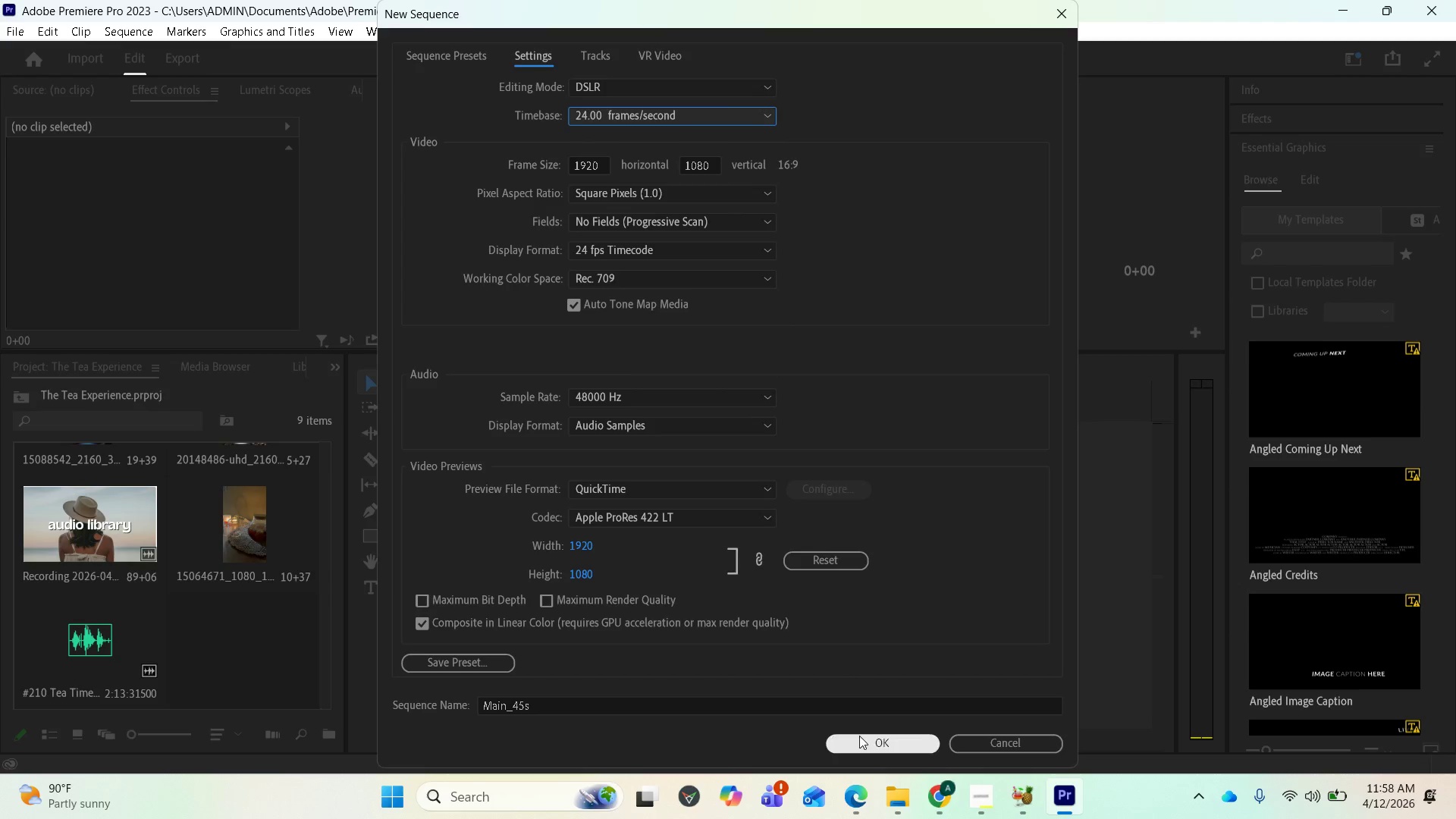 
left_click([860, 737])
 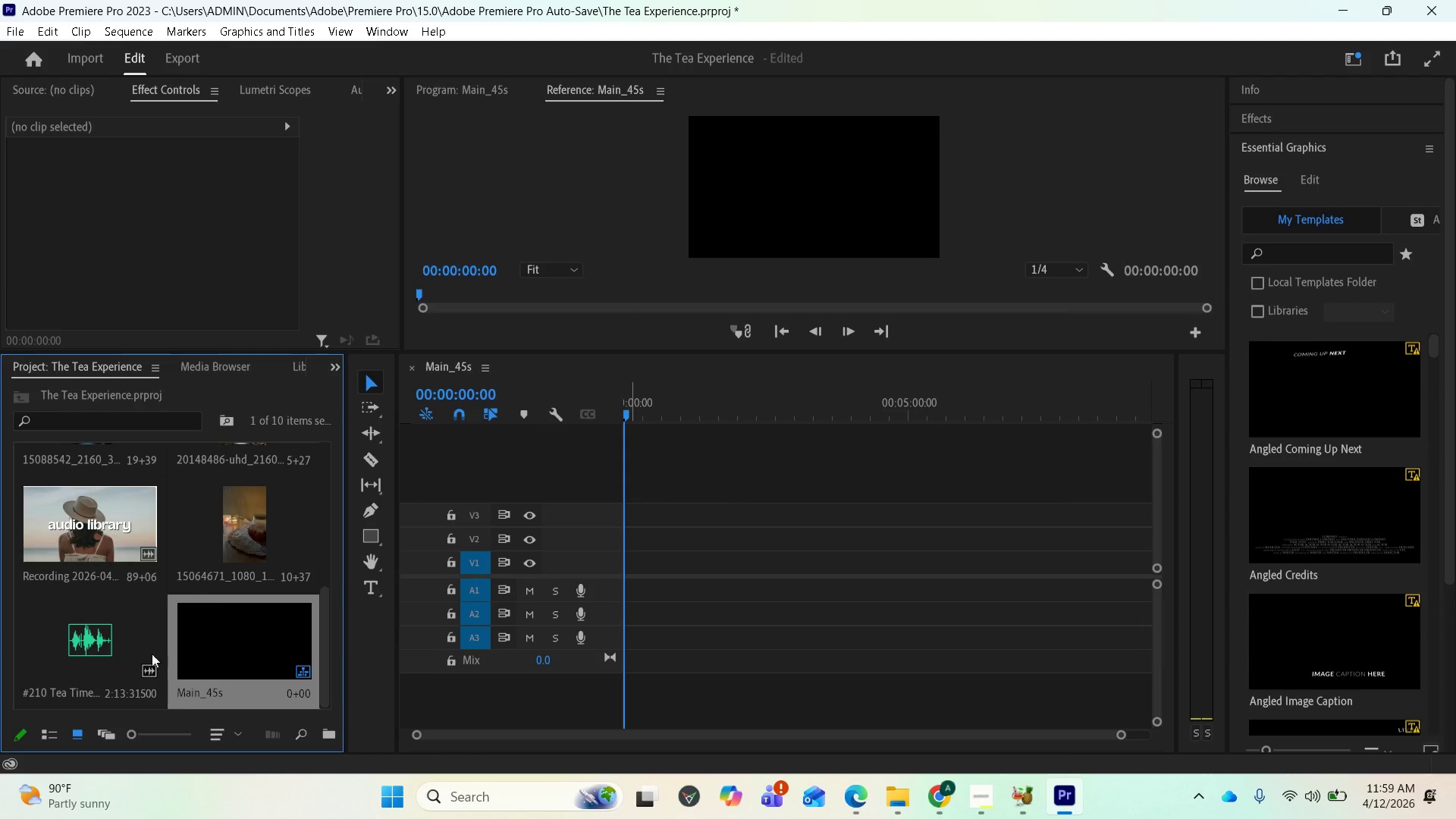 
left_click_drag(start_coordinate=[88, 548], to_coordinate=[634, 588])
 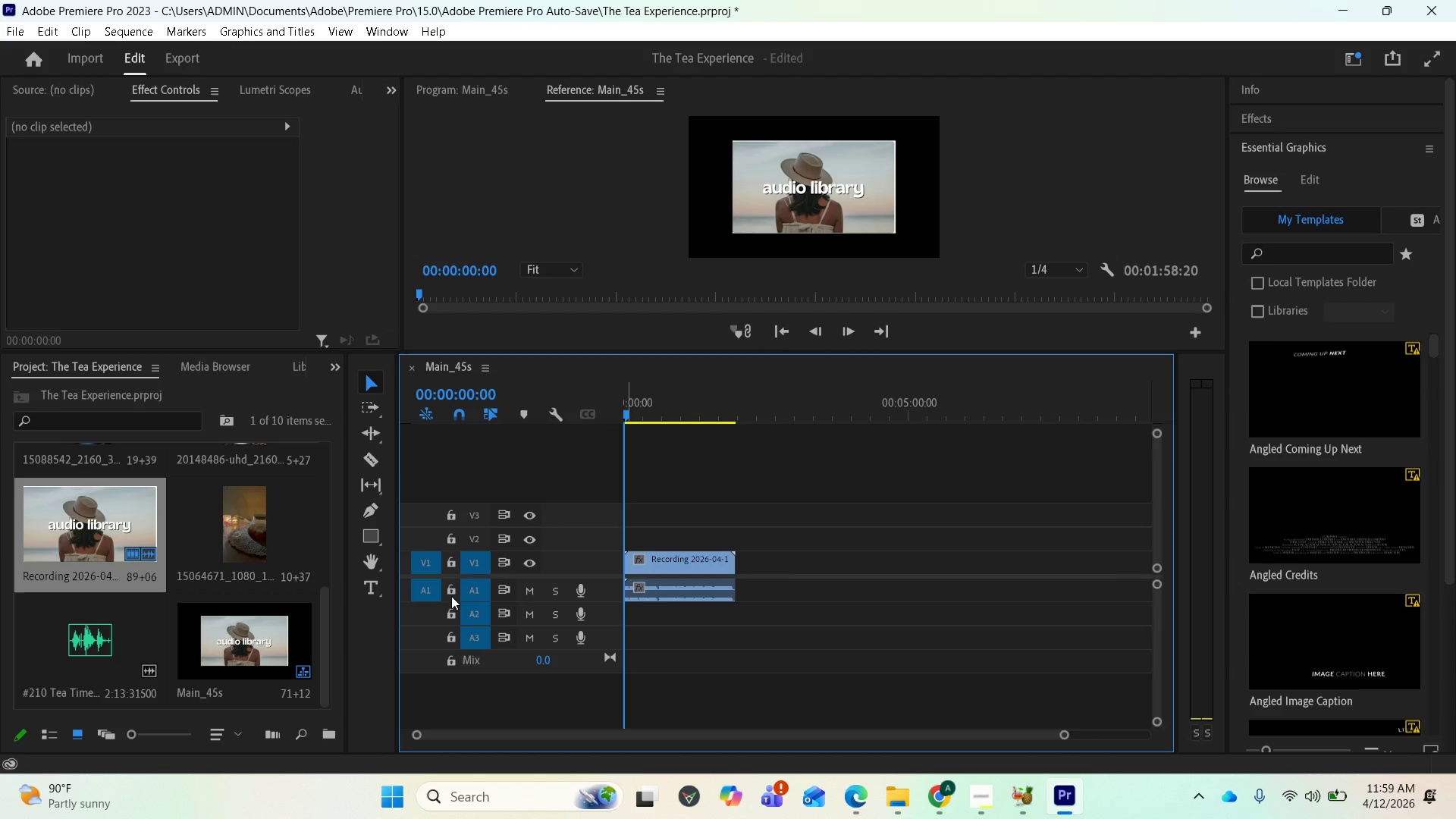 
wait(5.72)
 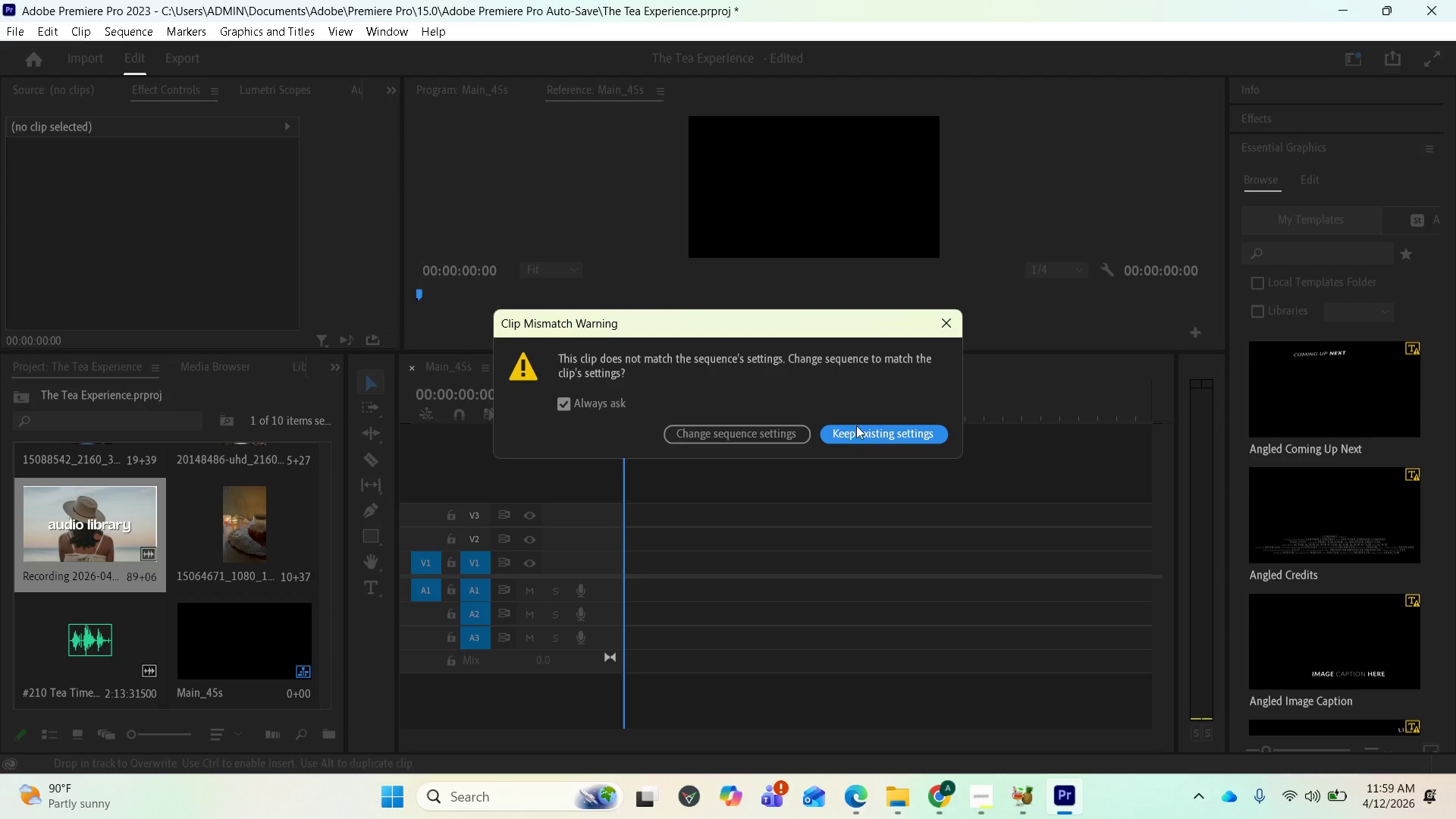 
left_click([453, 595])
 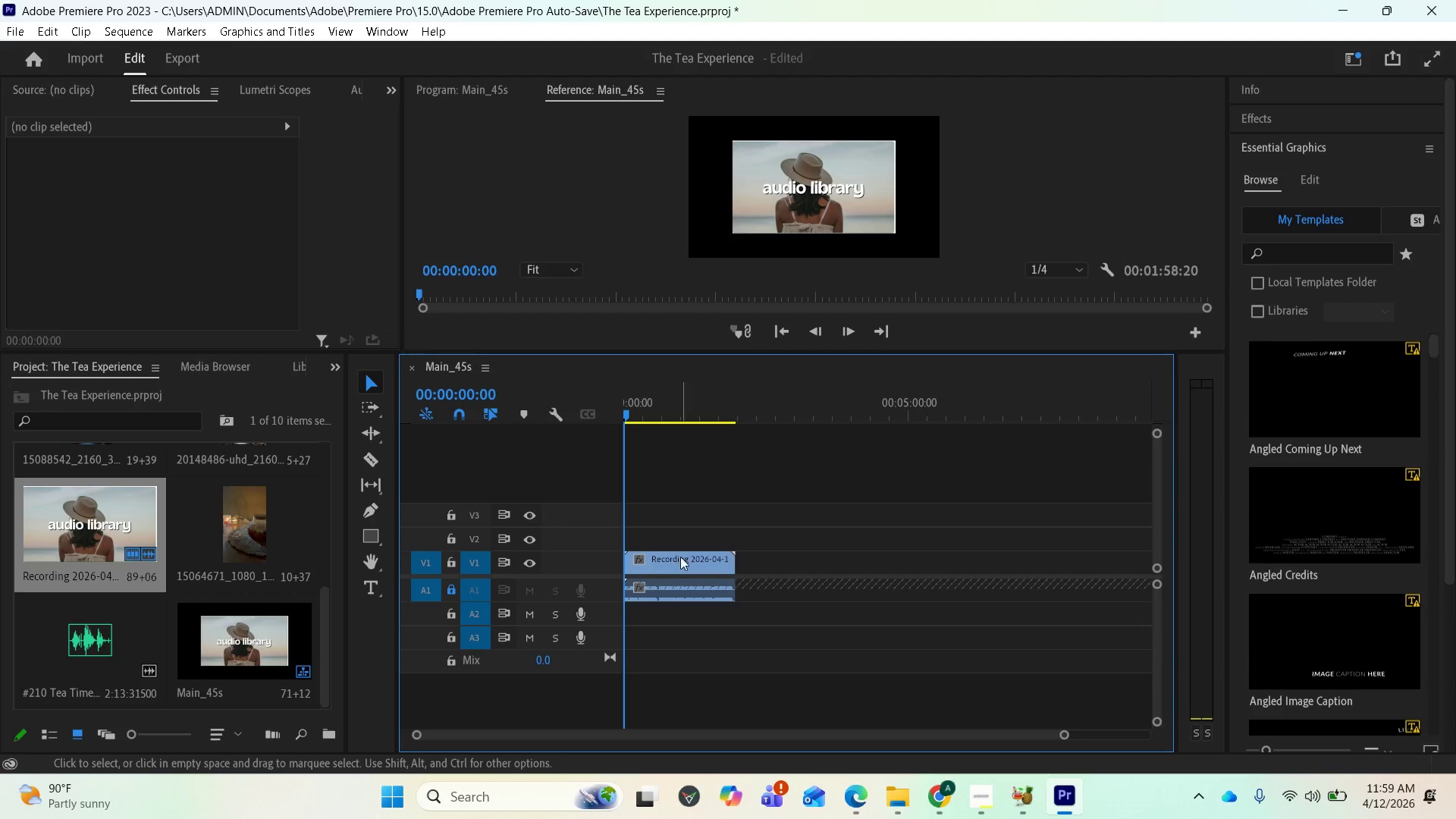 
left_click([683, 554])
 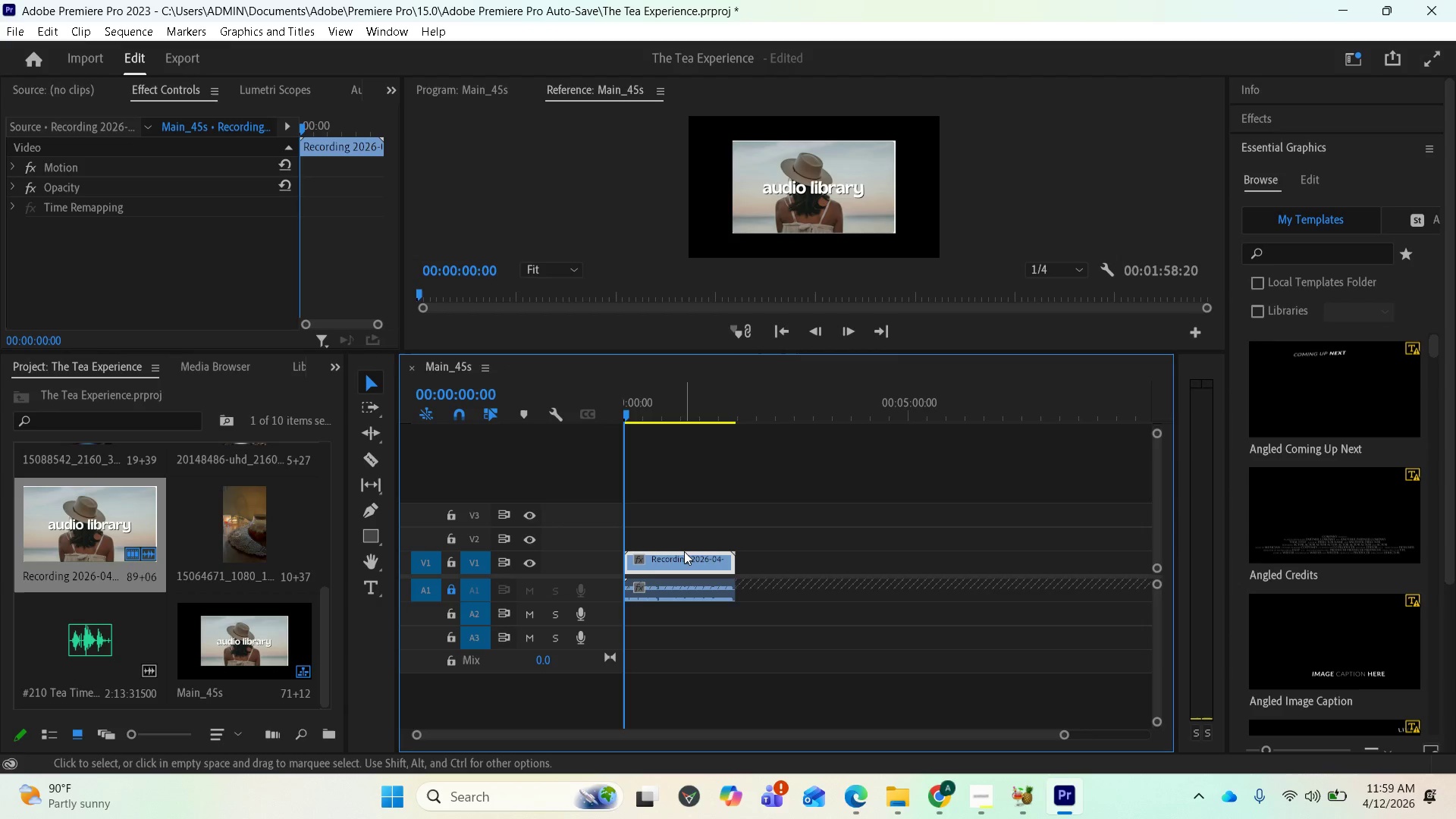 
key(Delete)
 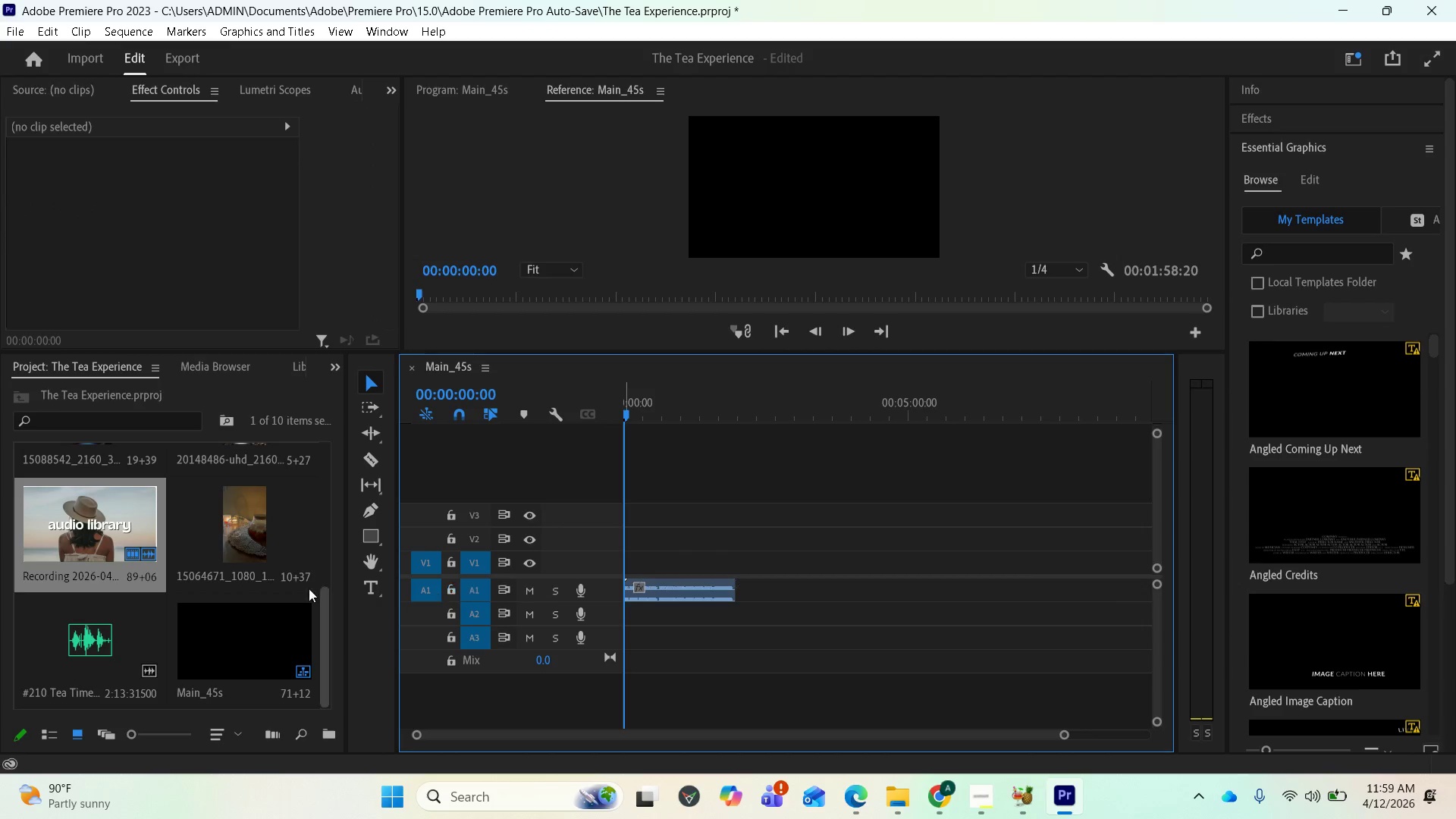 
scroll: coordinate [128, 613], scroll_direction: down, amount: 1.0
 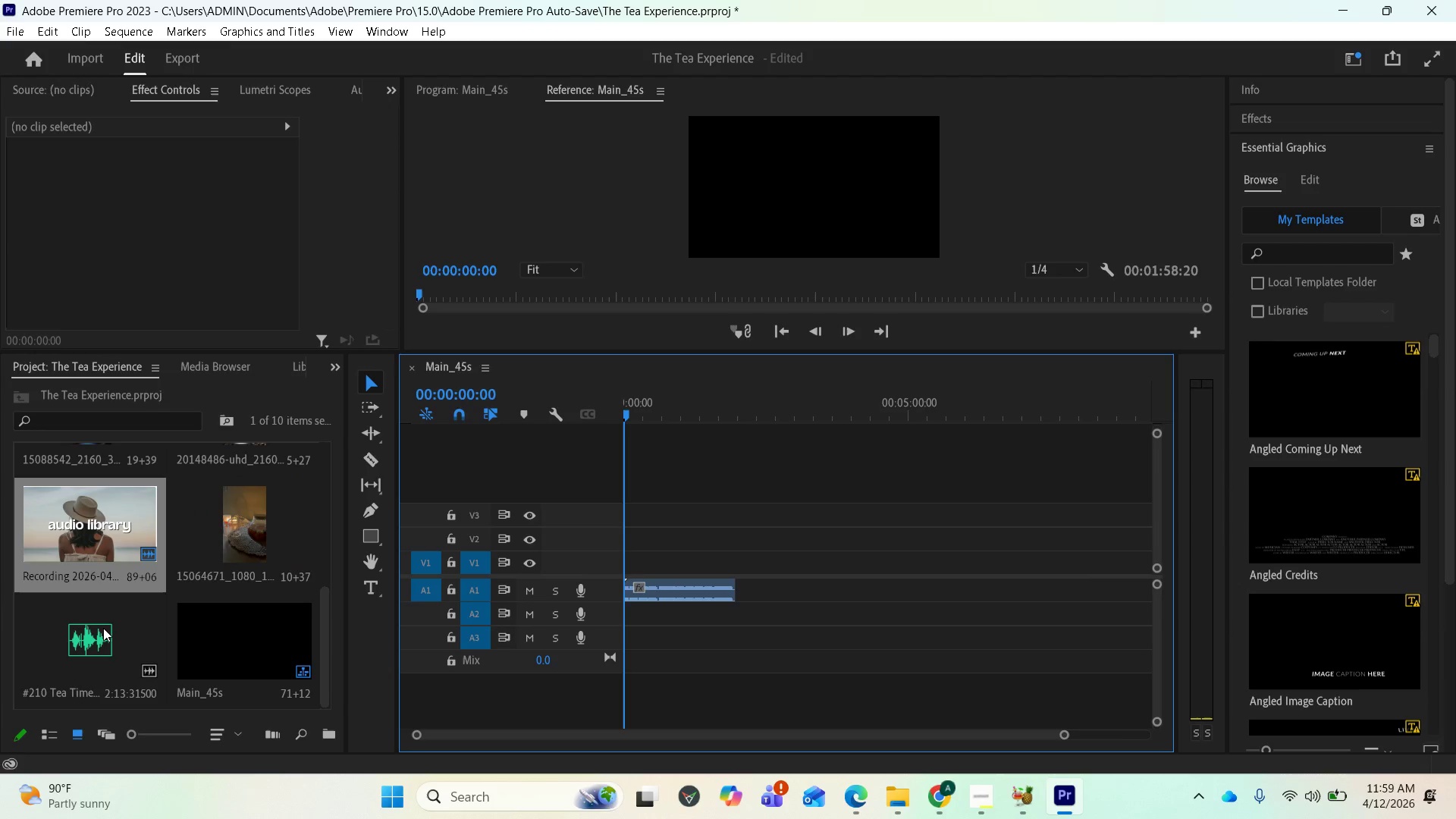 
left_click_drag(start_coordinate=[103, 629], to_coordinate=[625, 620])
 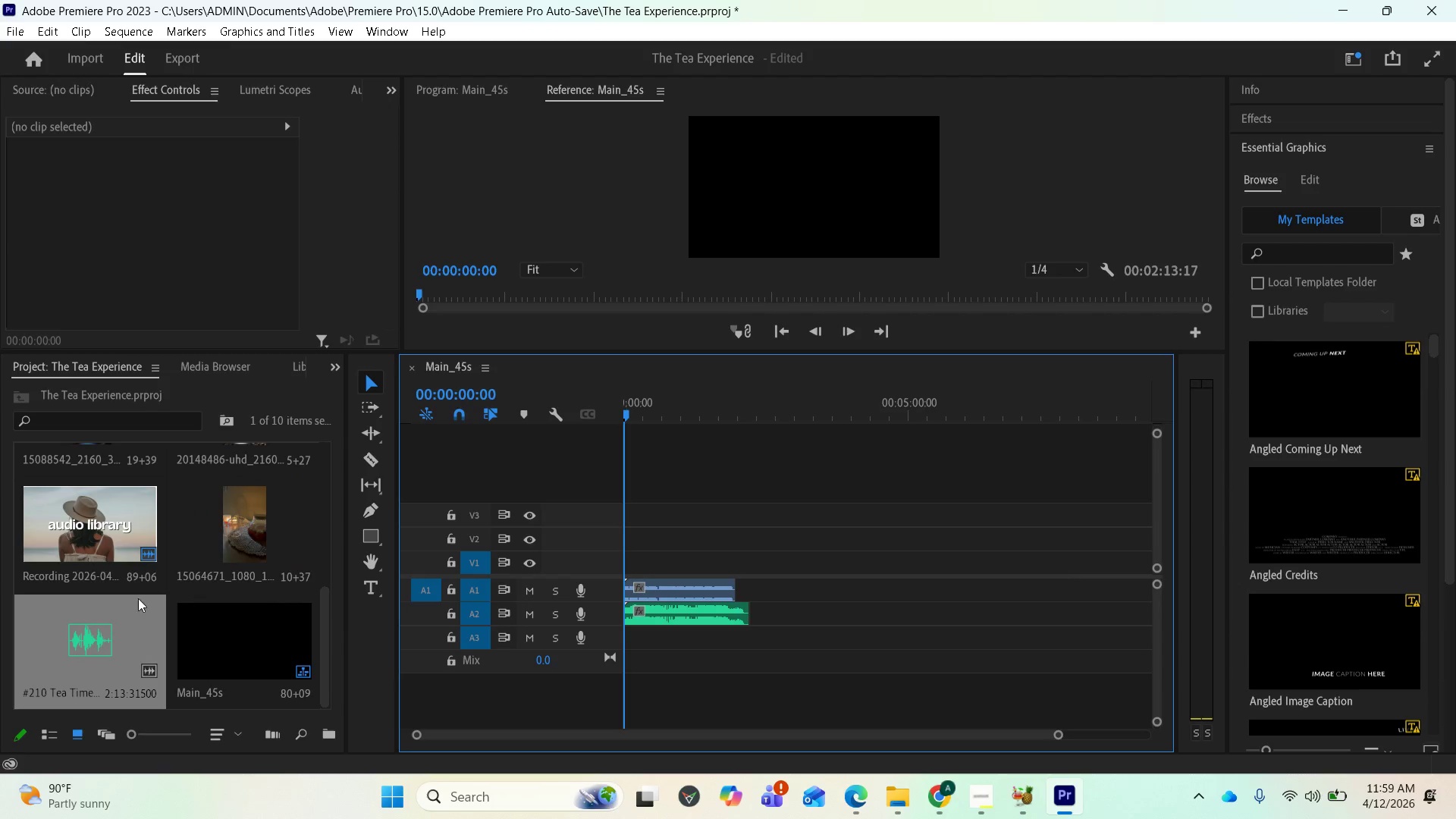 
scroll: coordinate [117, 589], scroll_direction: up, amount: 4.0
 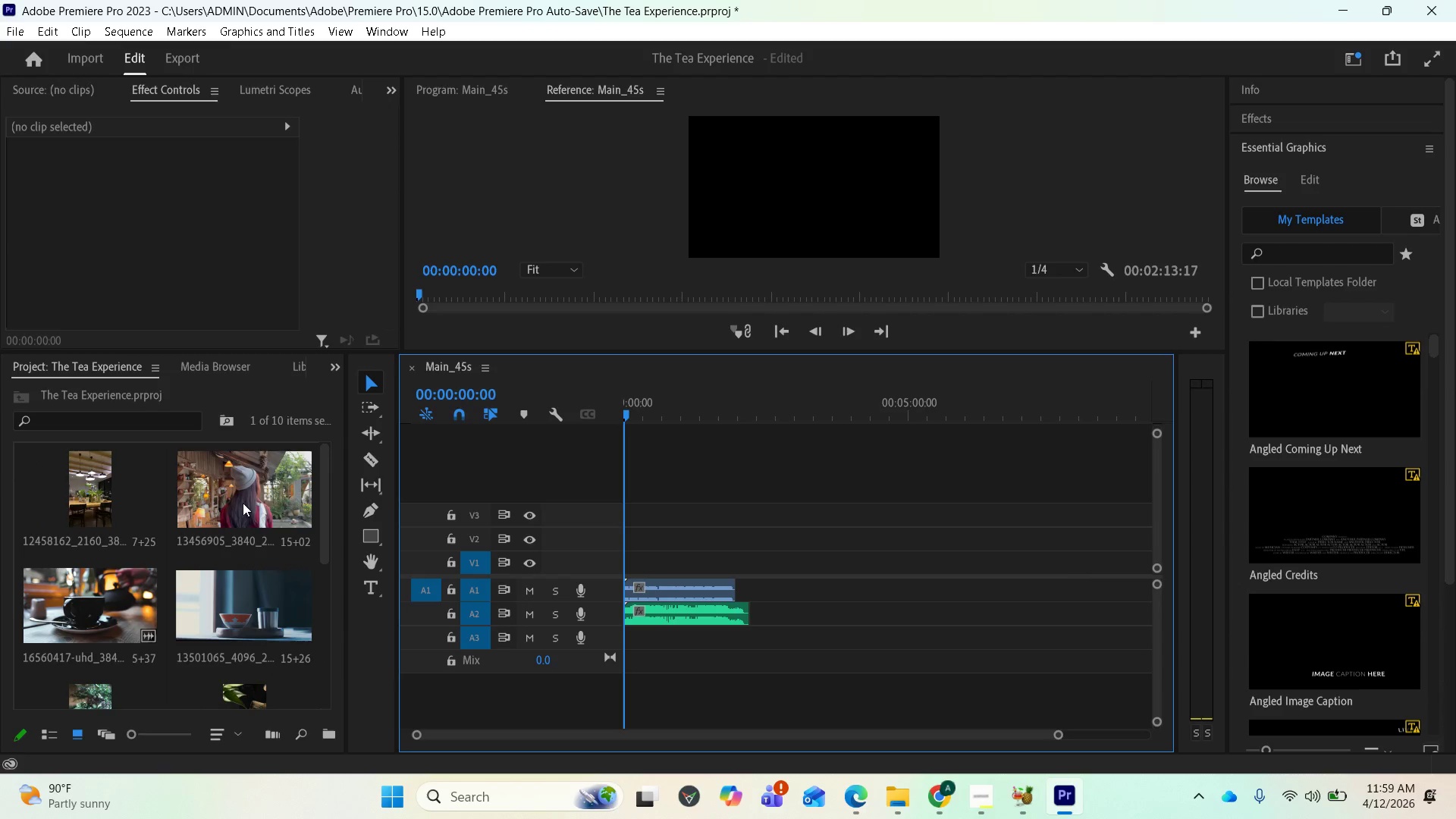 
left_click_drag(start_coordinate=[243, 502], to_coordinate=[597, 566])
 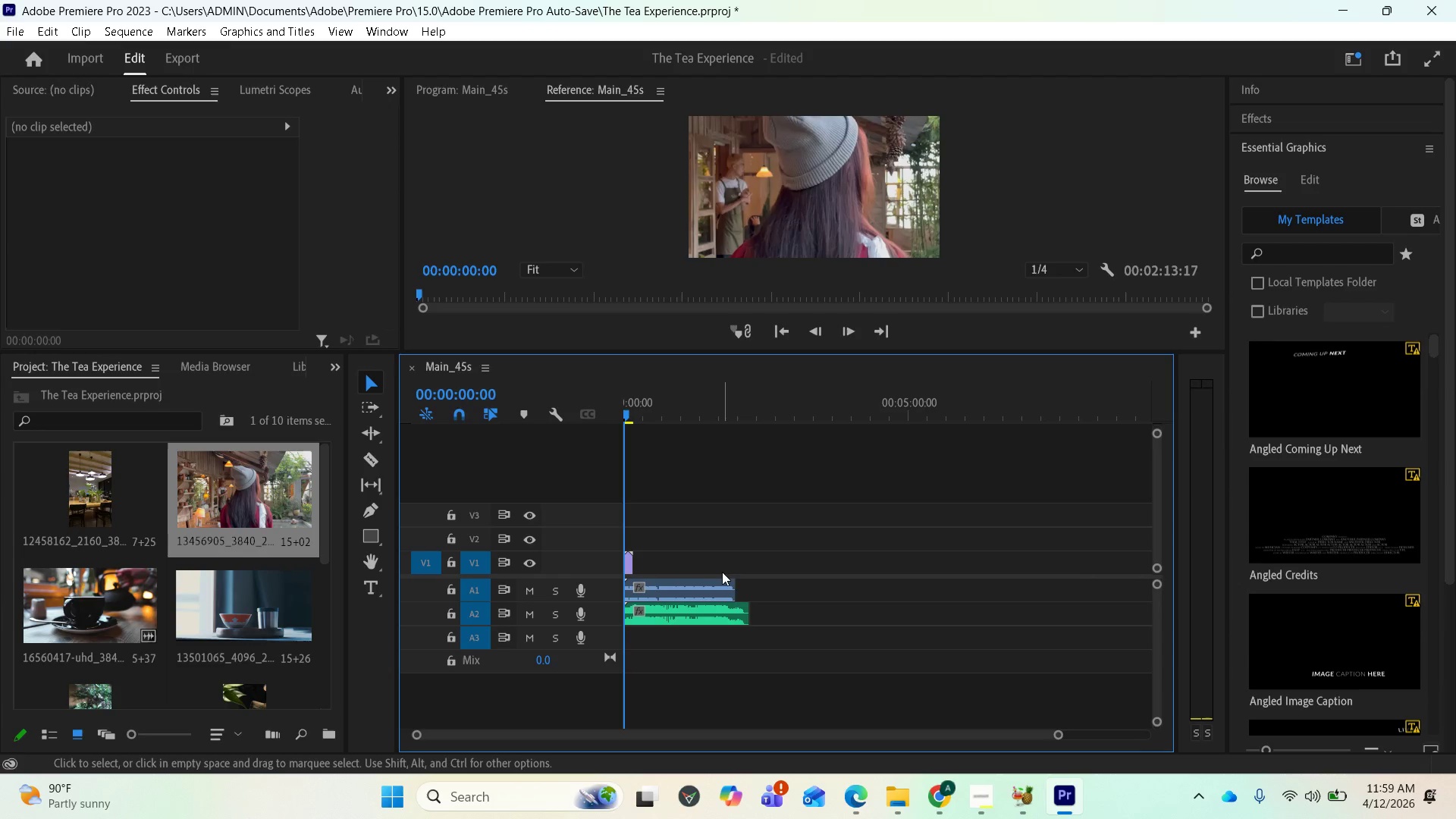 
key(Equal)
 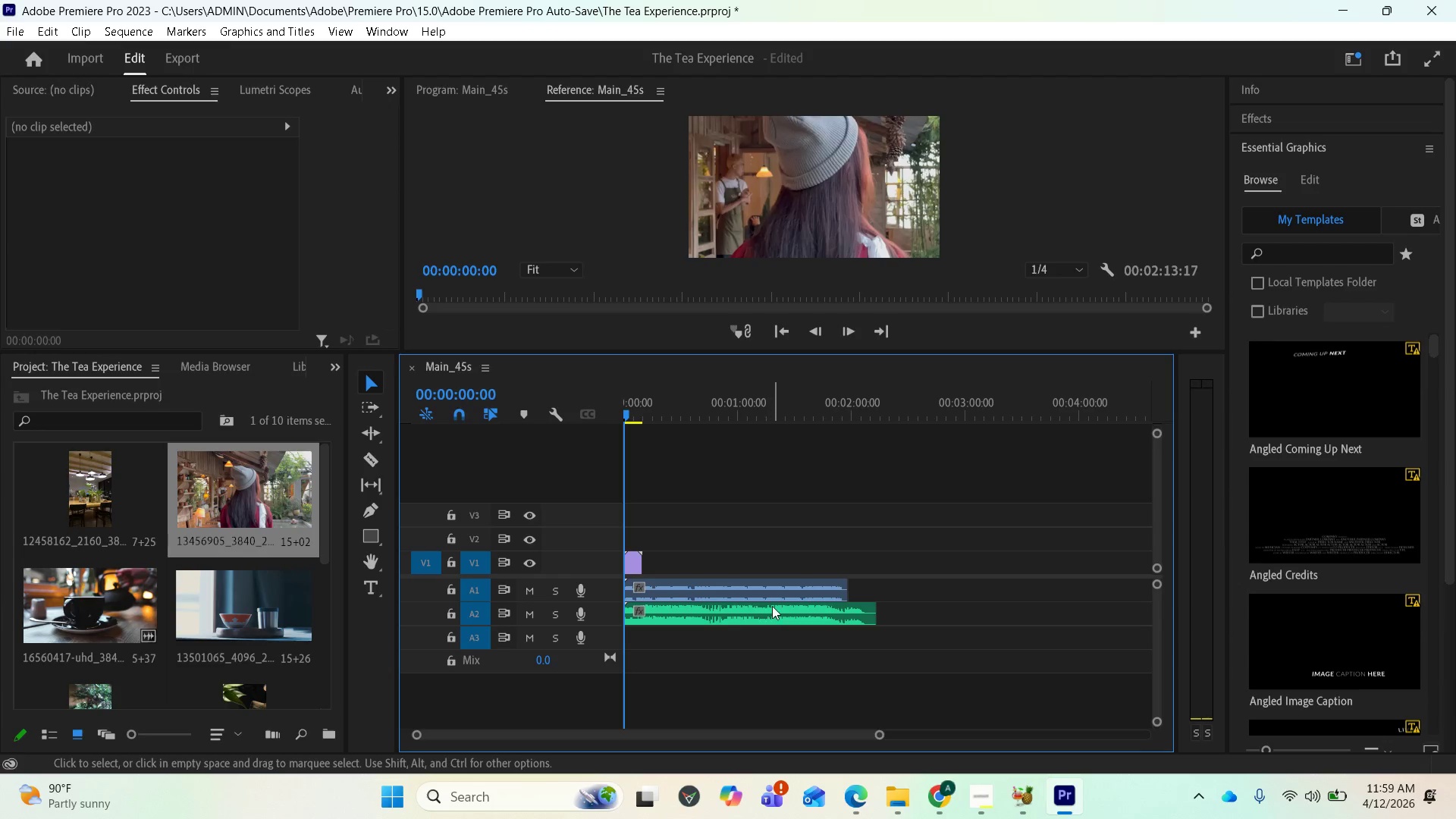 
key(Equal)
 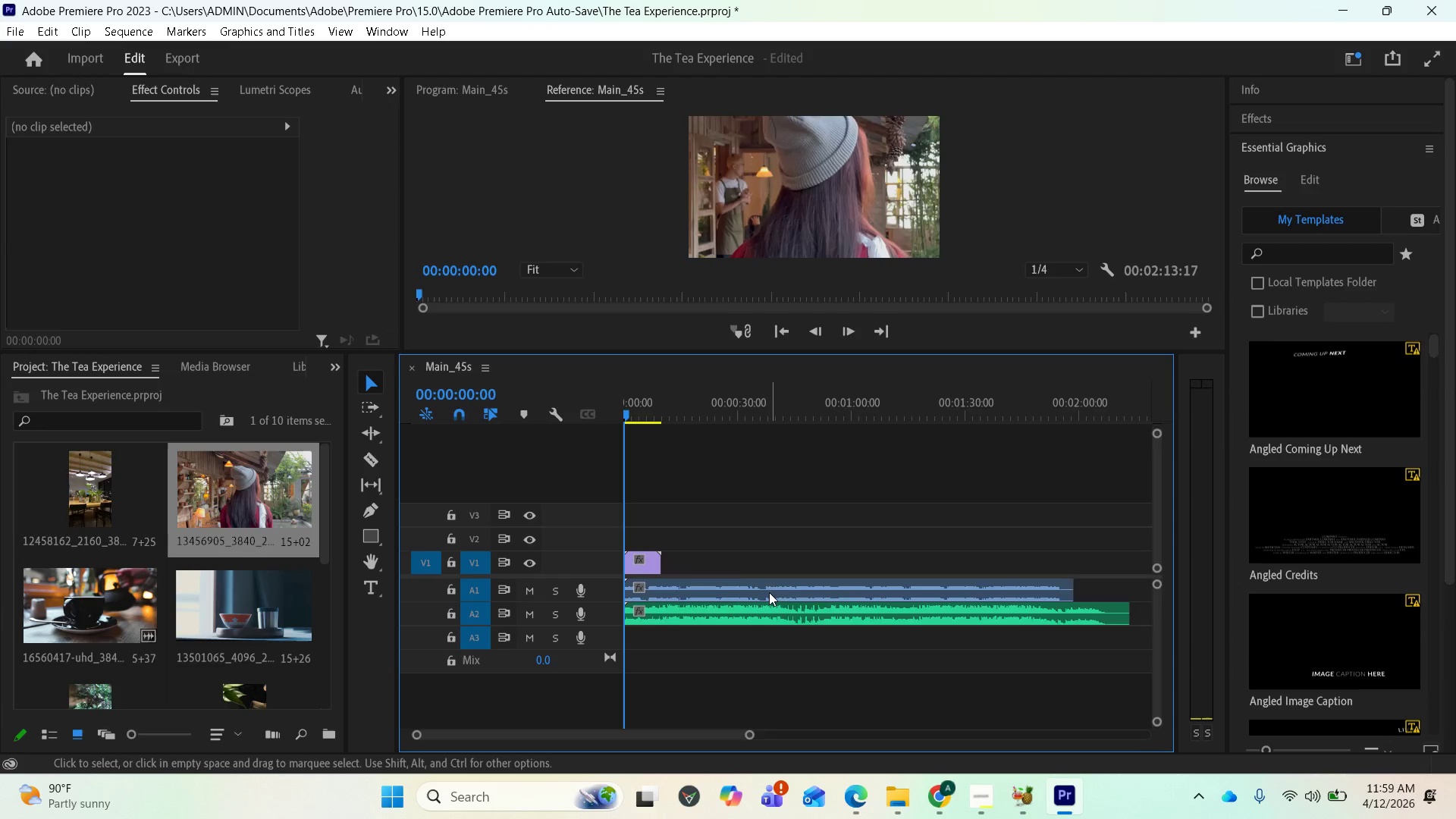 
key(Equal)
 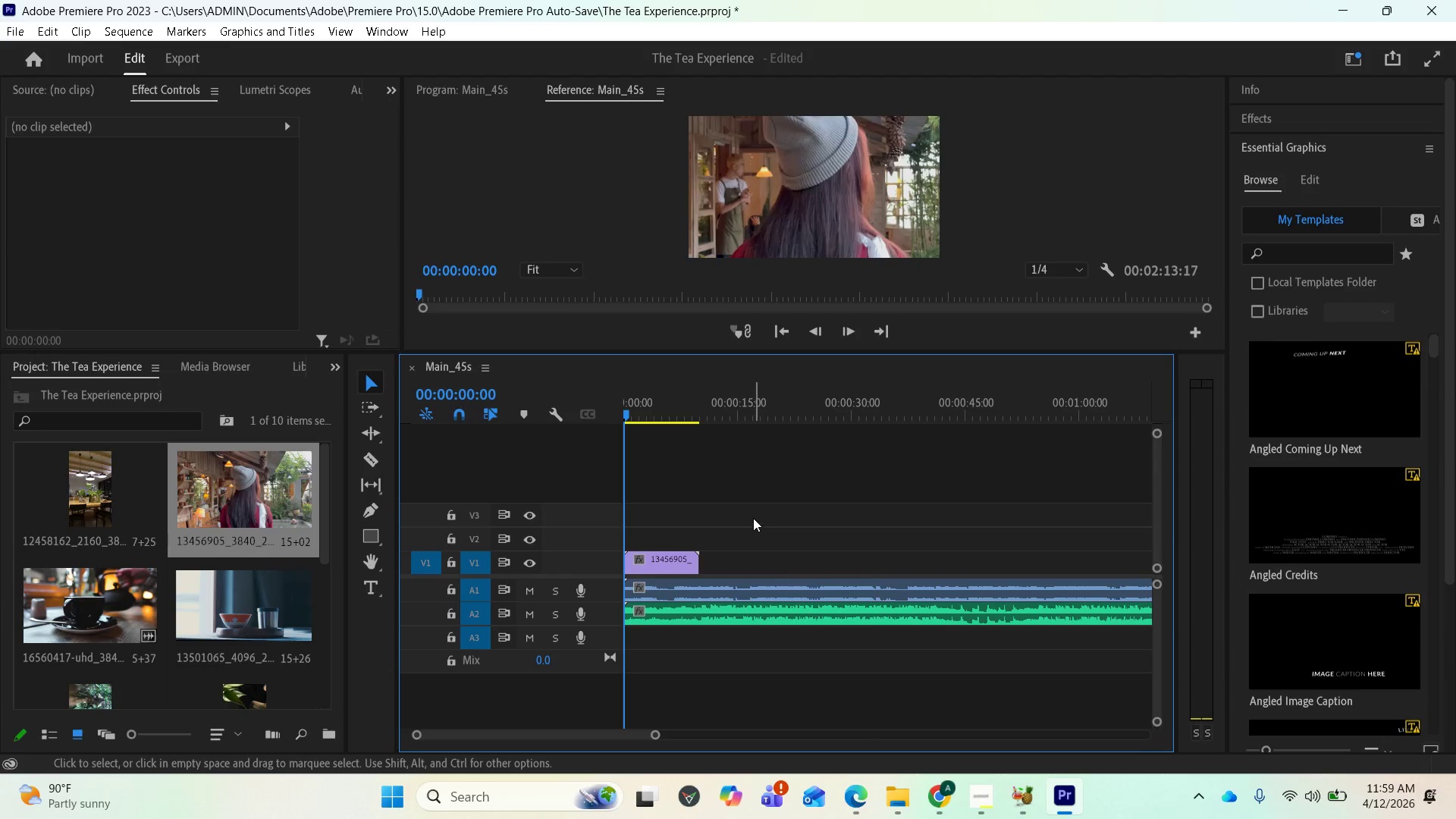 
key(Control+S)
 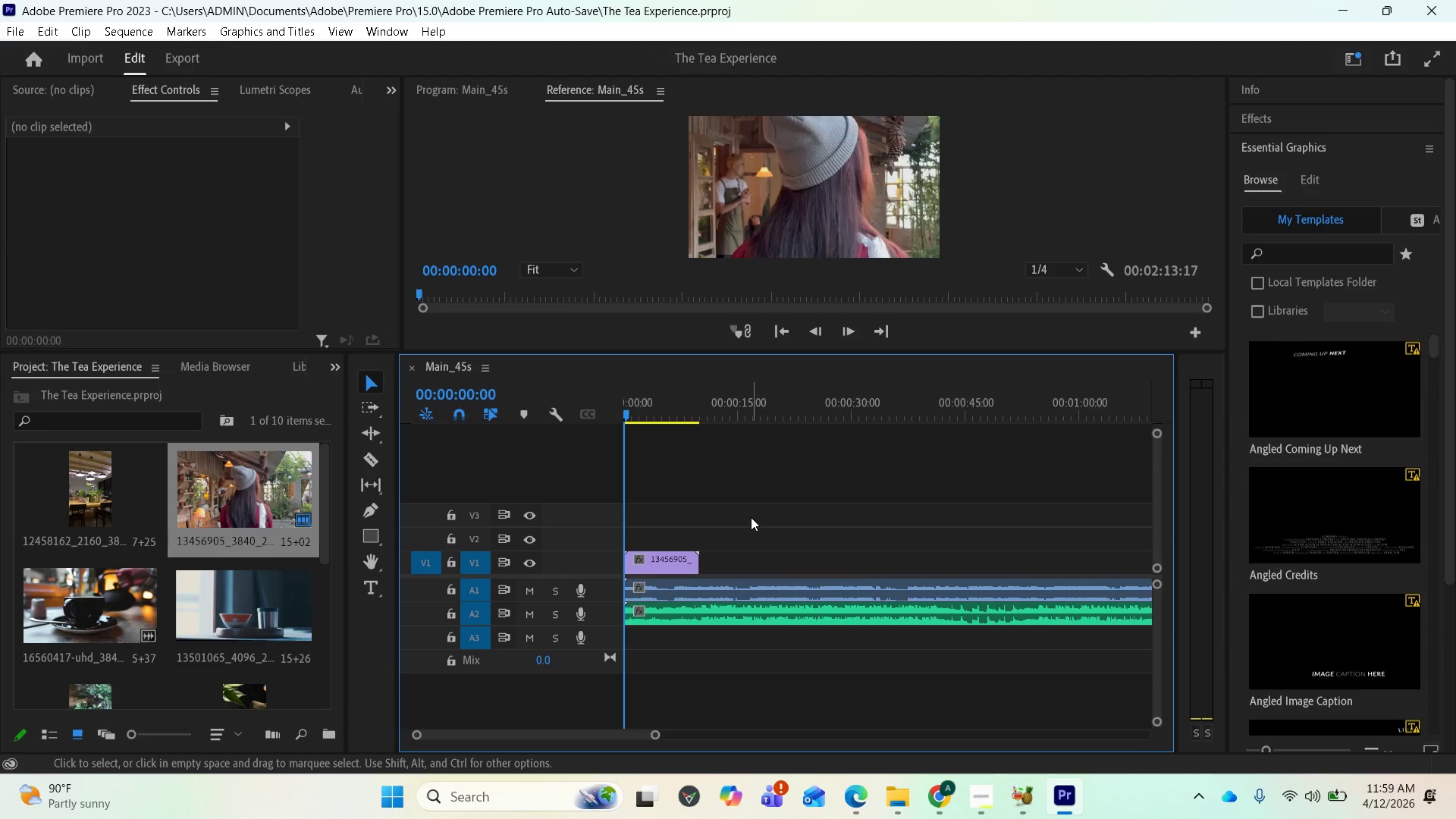 
scroll: coordinate [745, 521], scroll_direction: up, amount: 4.0
 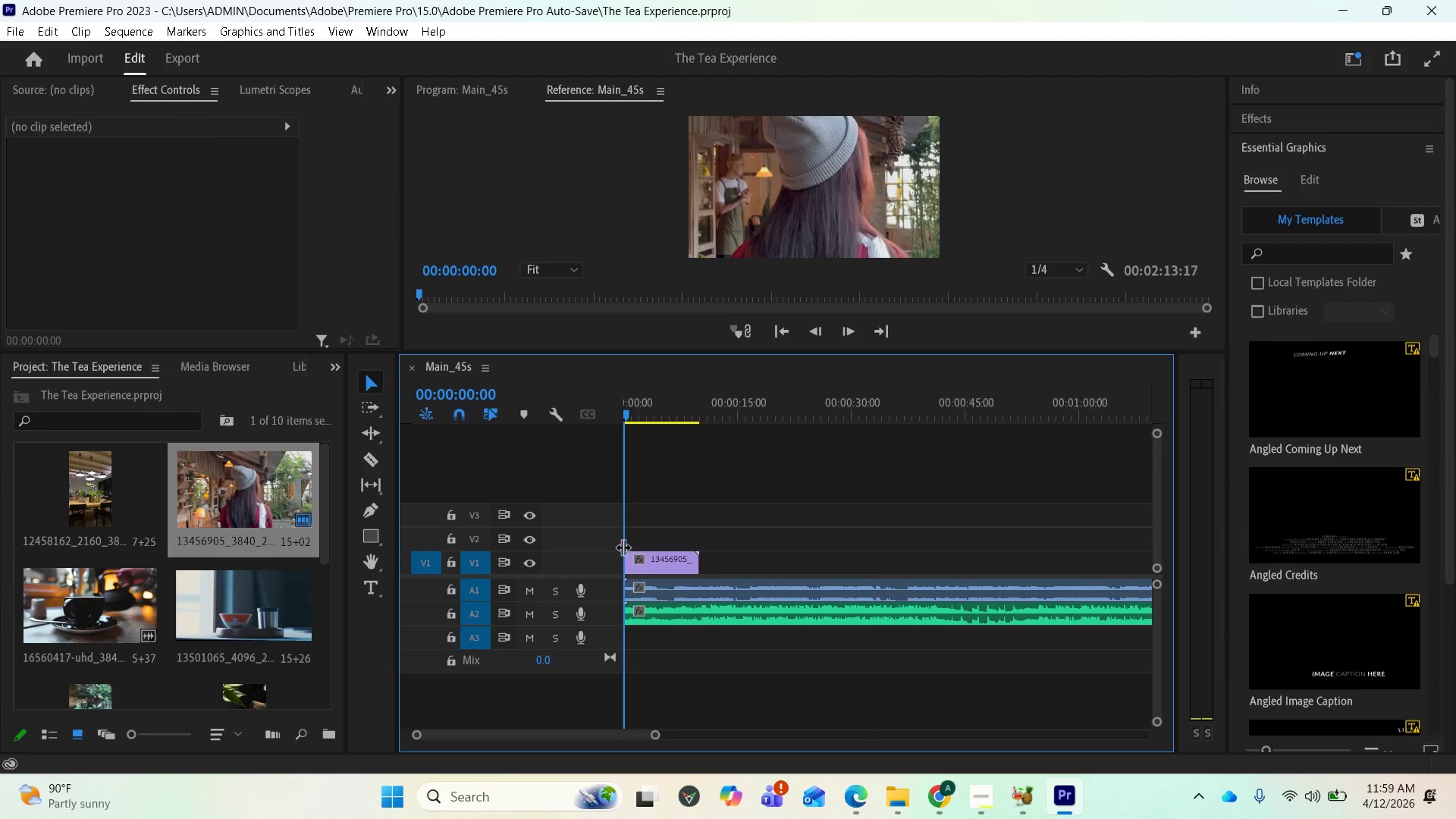 
left_click([670, 561])
 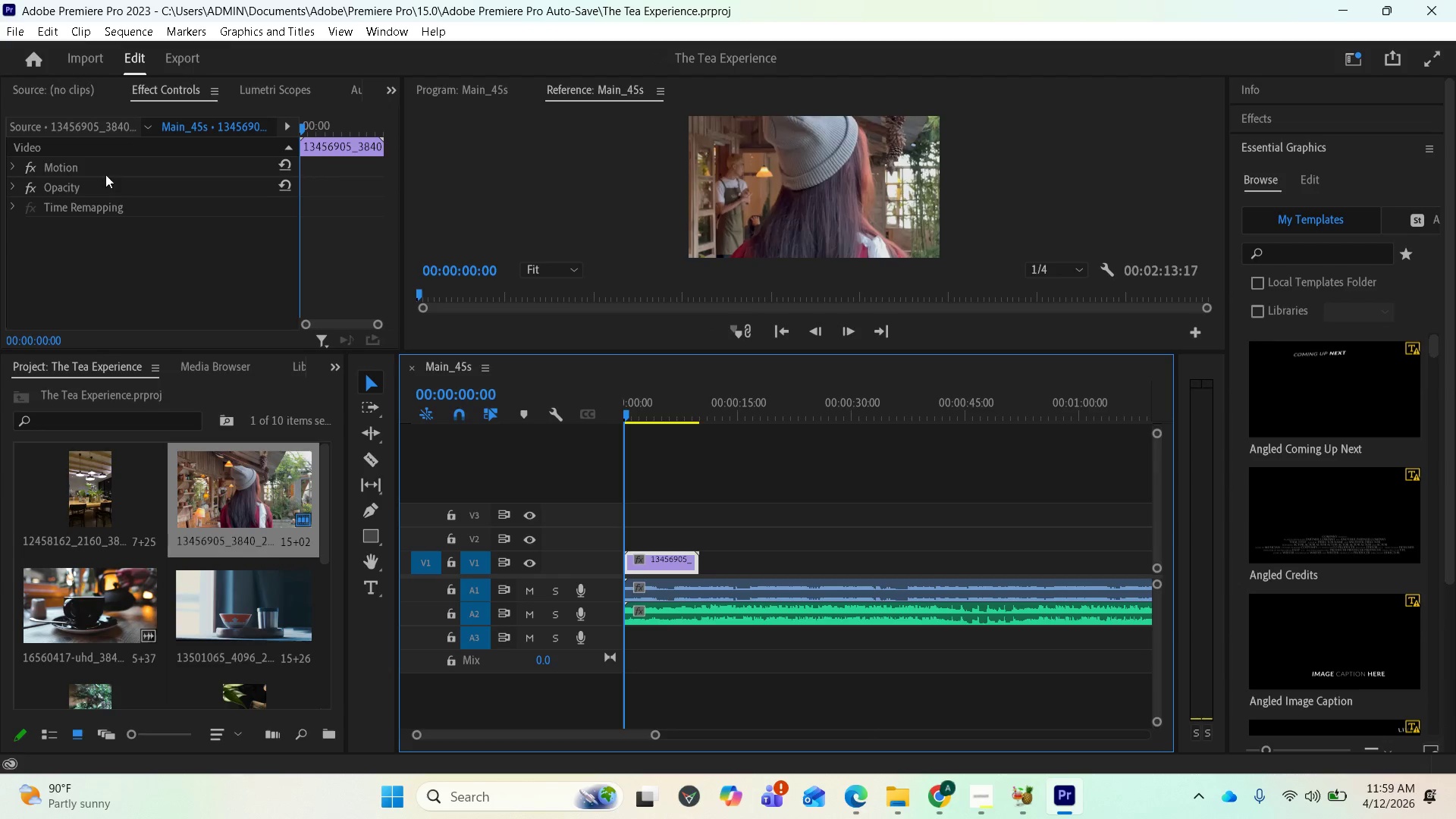 
left_click([103, 170])
 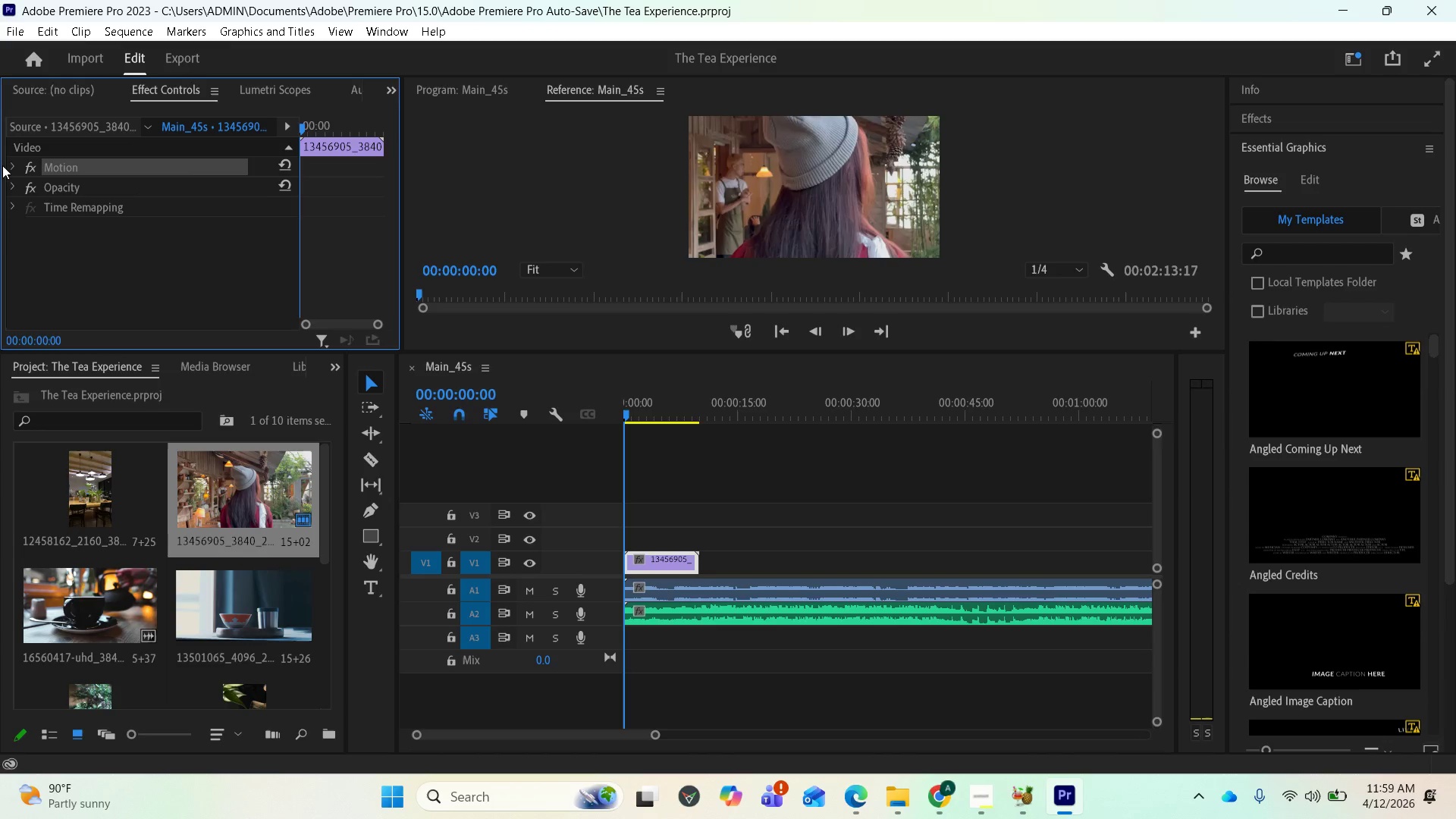 
left_click([8, 166])
 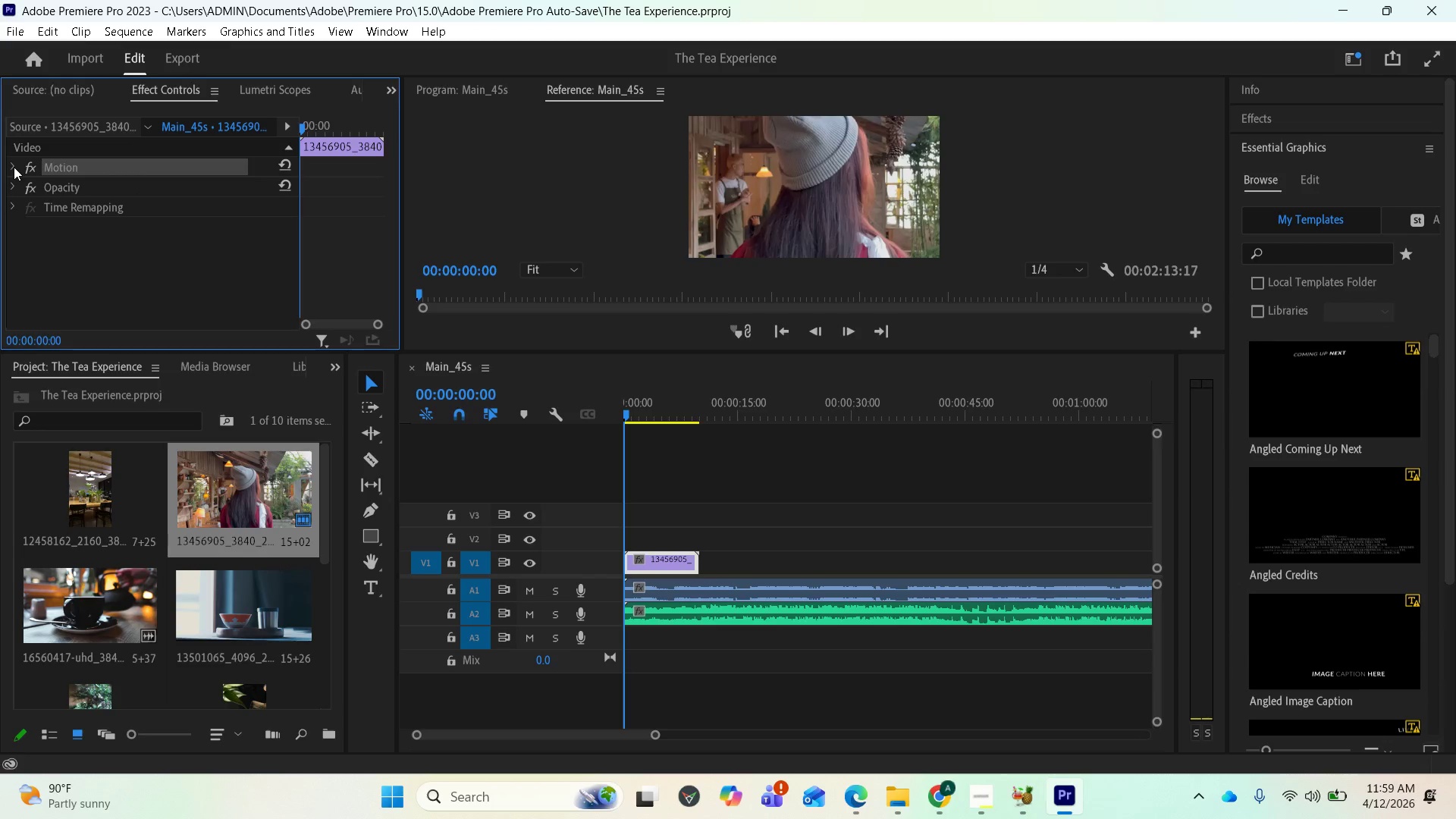 
left_click([14, 167])
 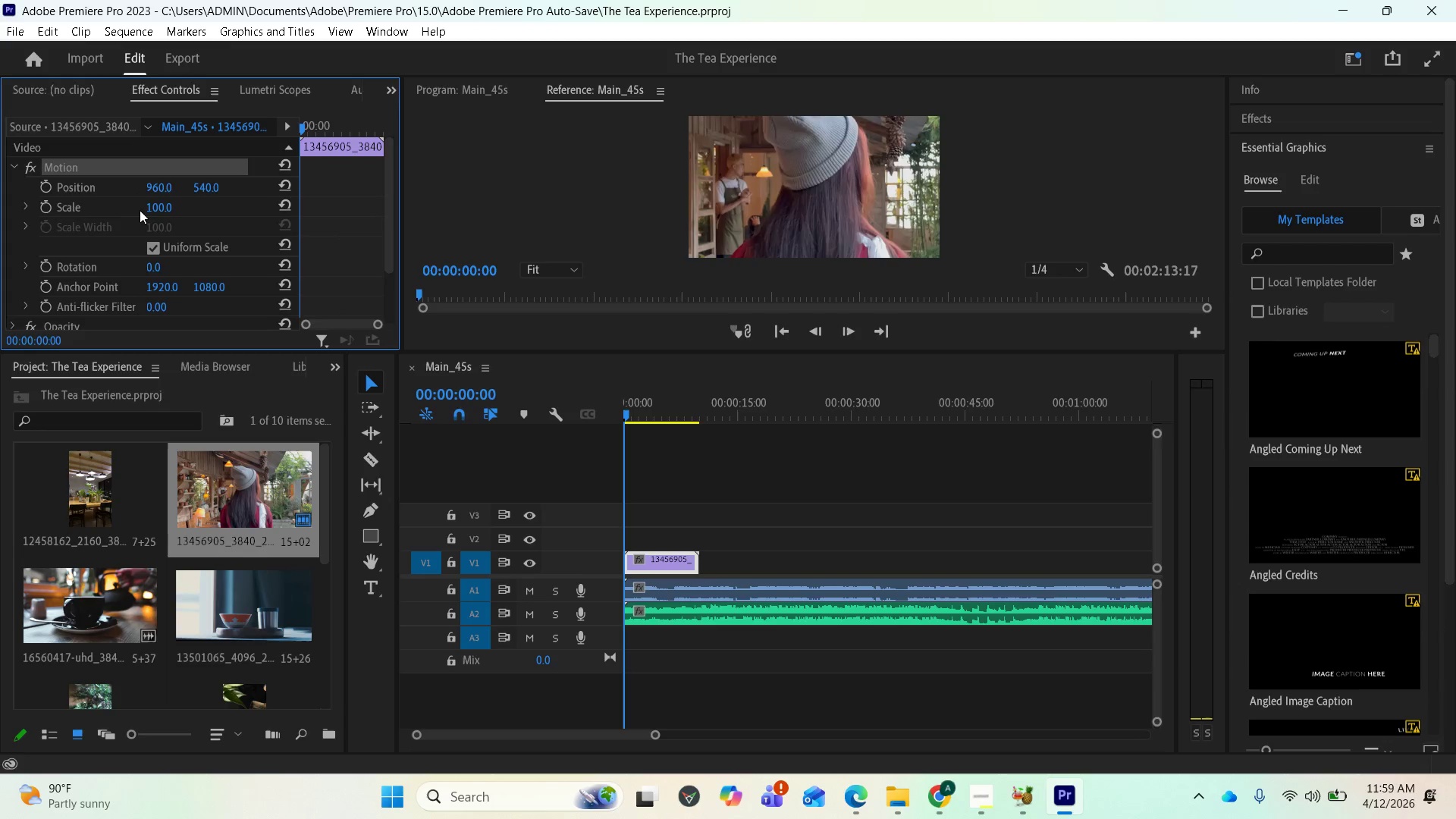 
left_click_drag(start_coordinate=[151, 208], to_coordinate=[88, 207])
 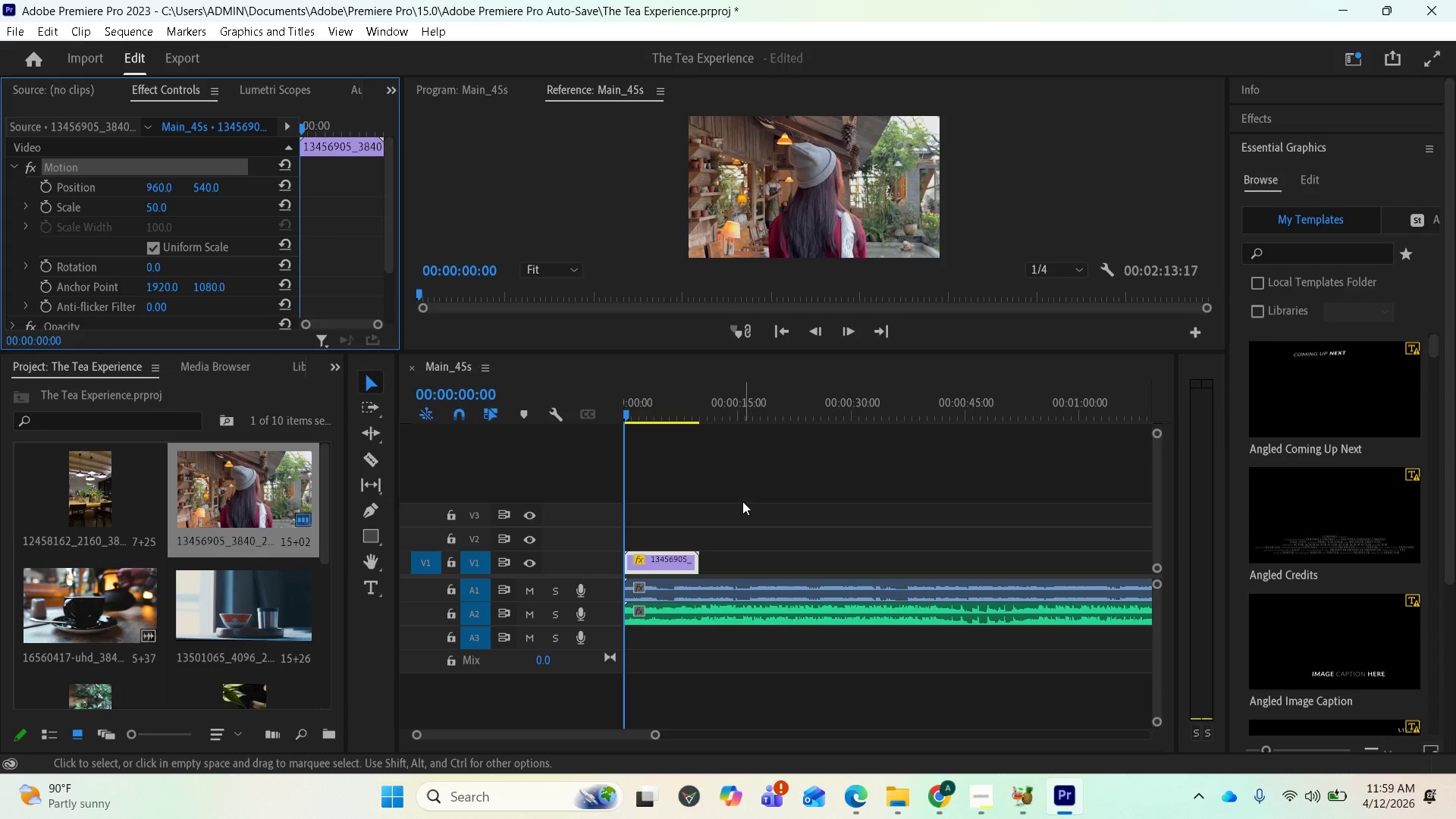 
key(Space)
 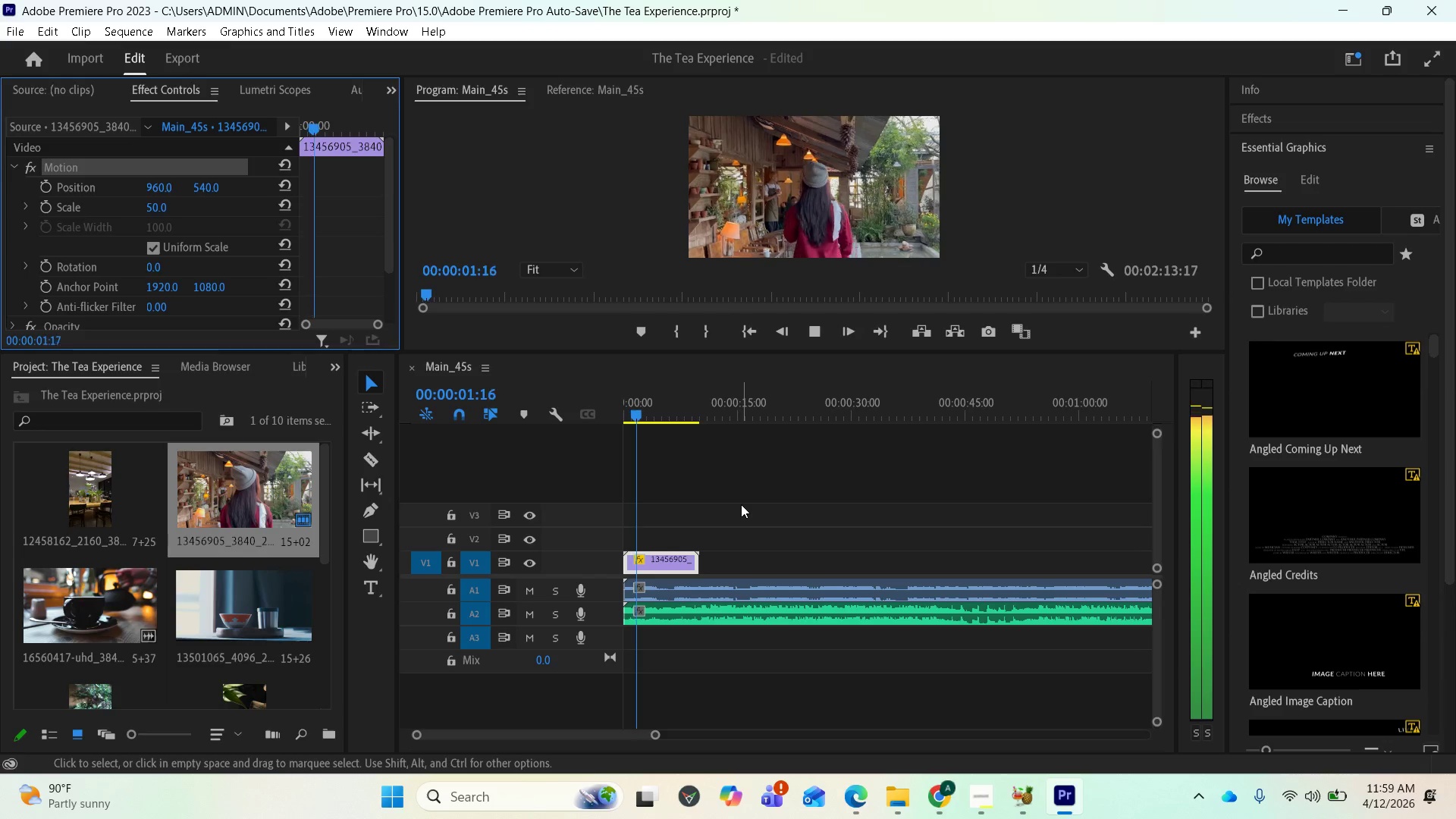 
key(Space)
 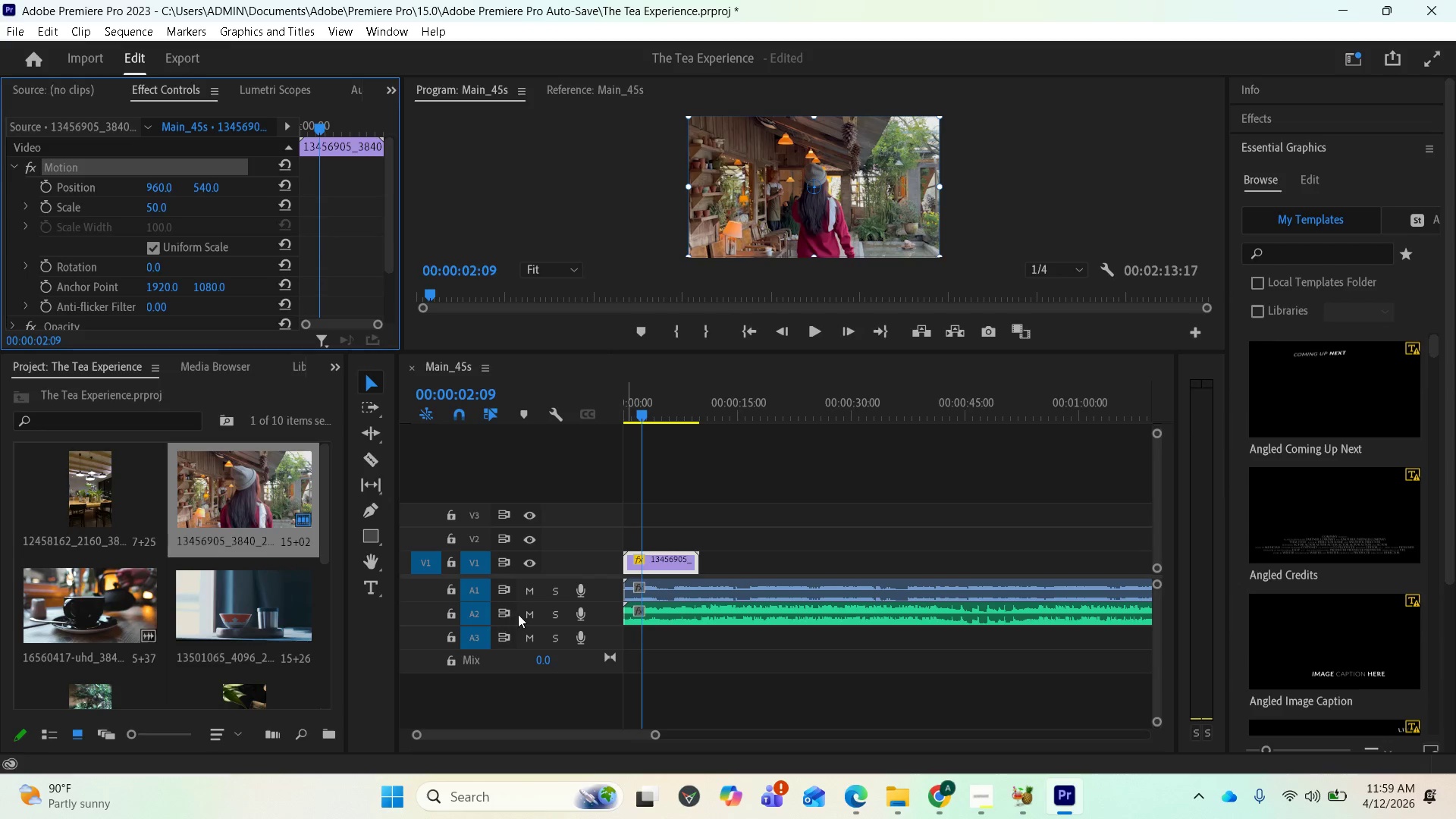 
left_click([531, 614])
 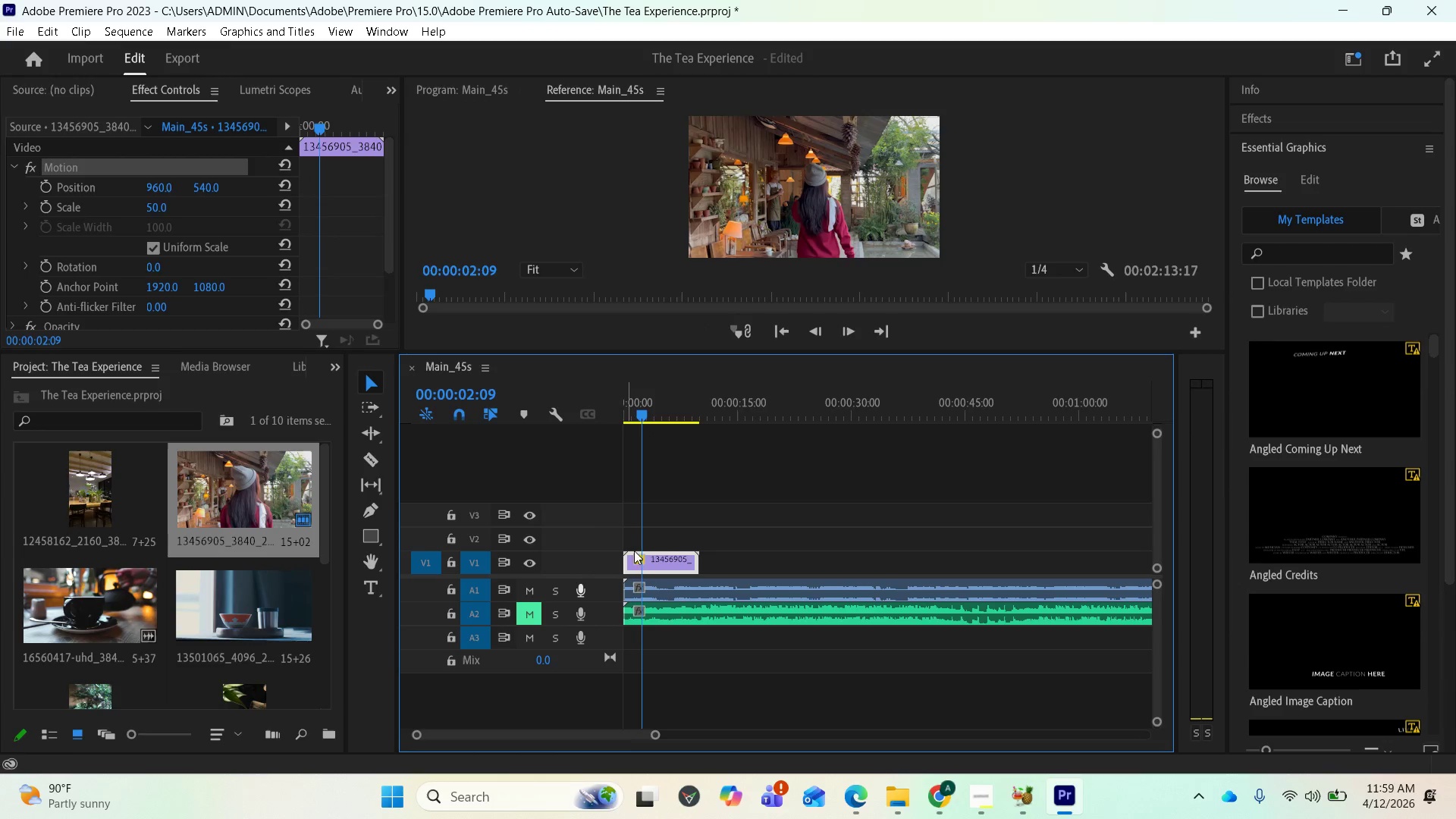 
key(Space)
 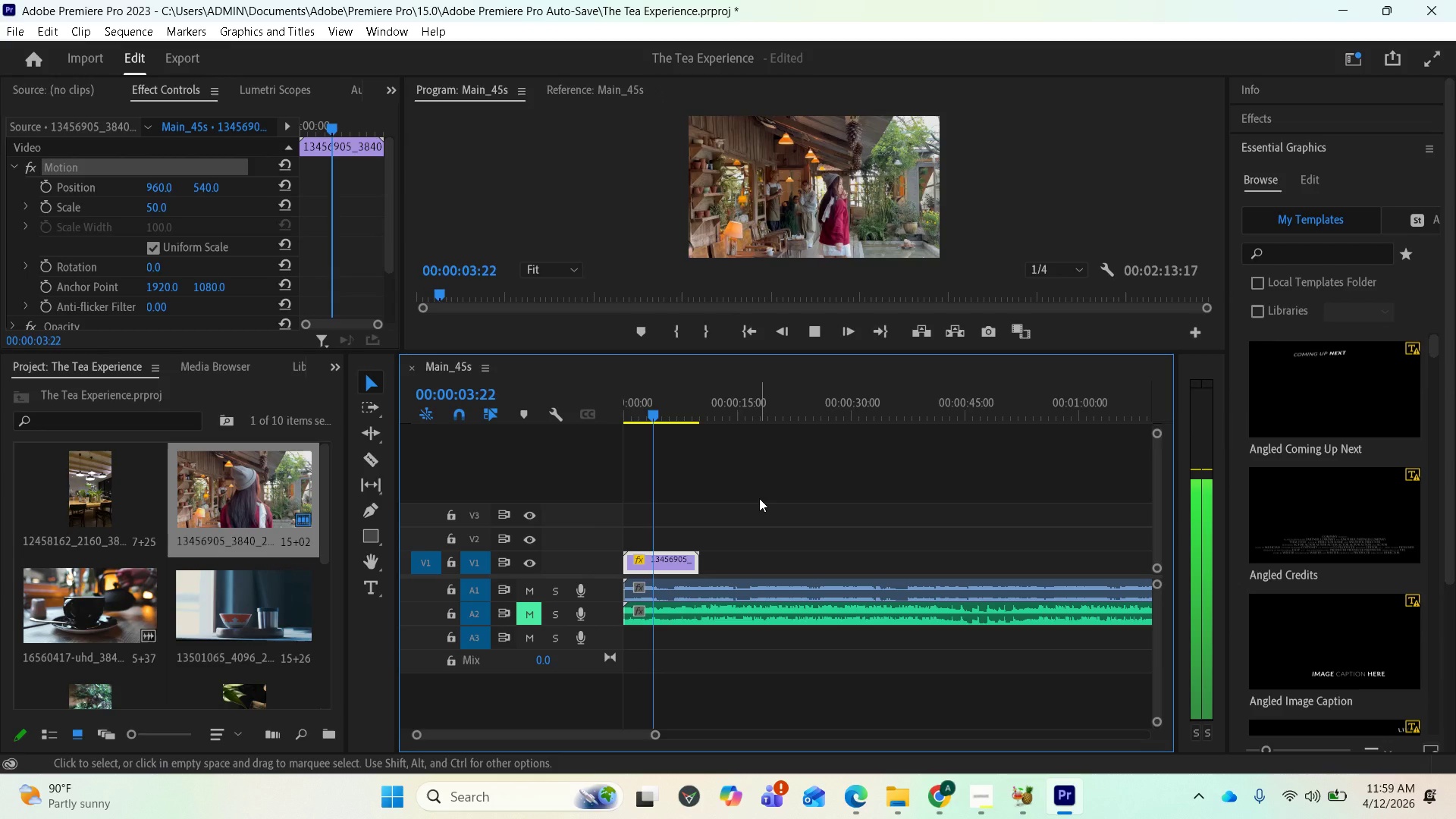 
key(Space)
 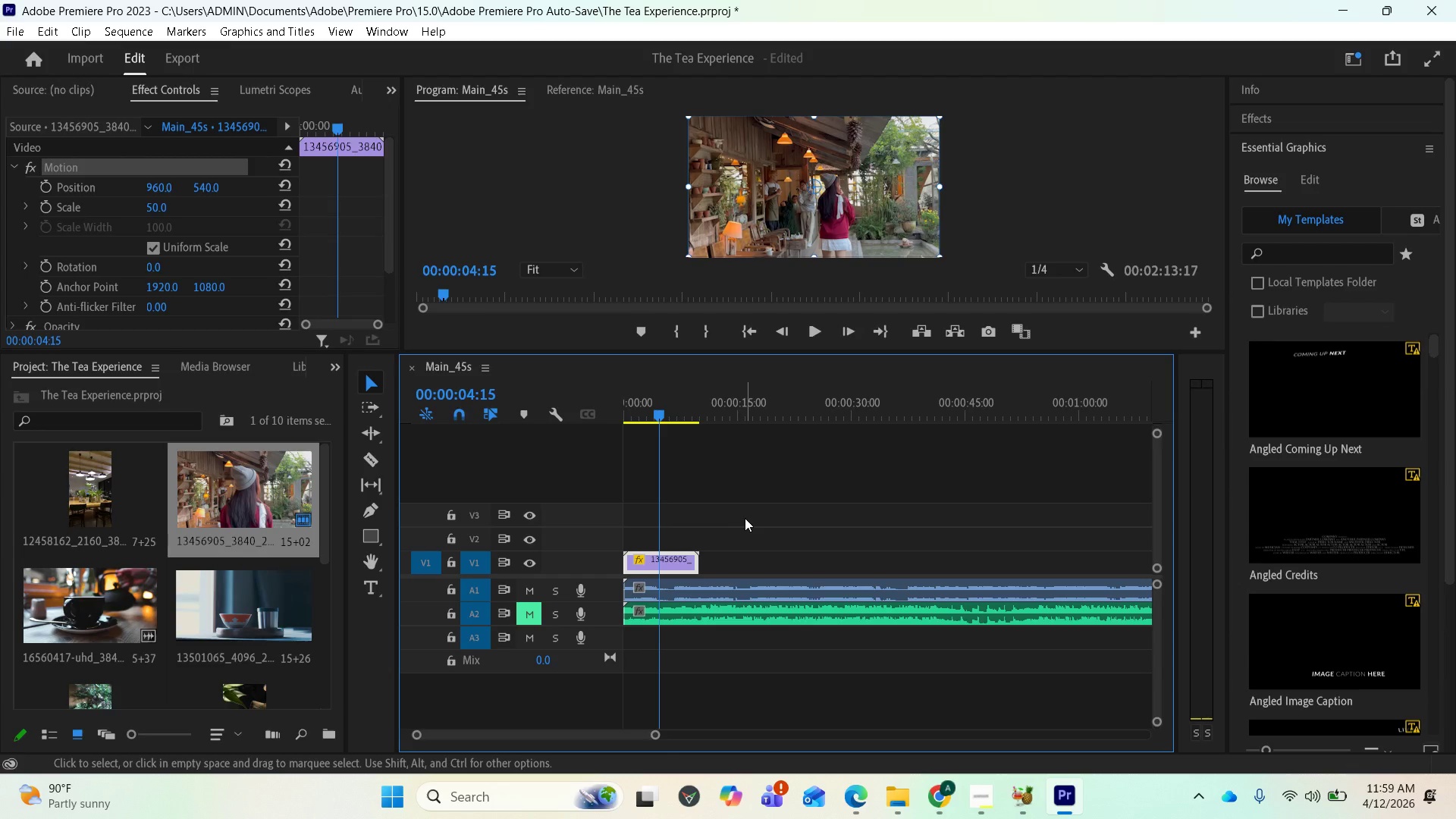 
key(Space)
 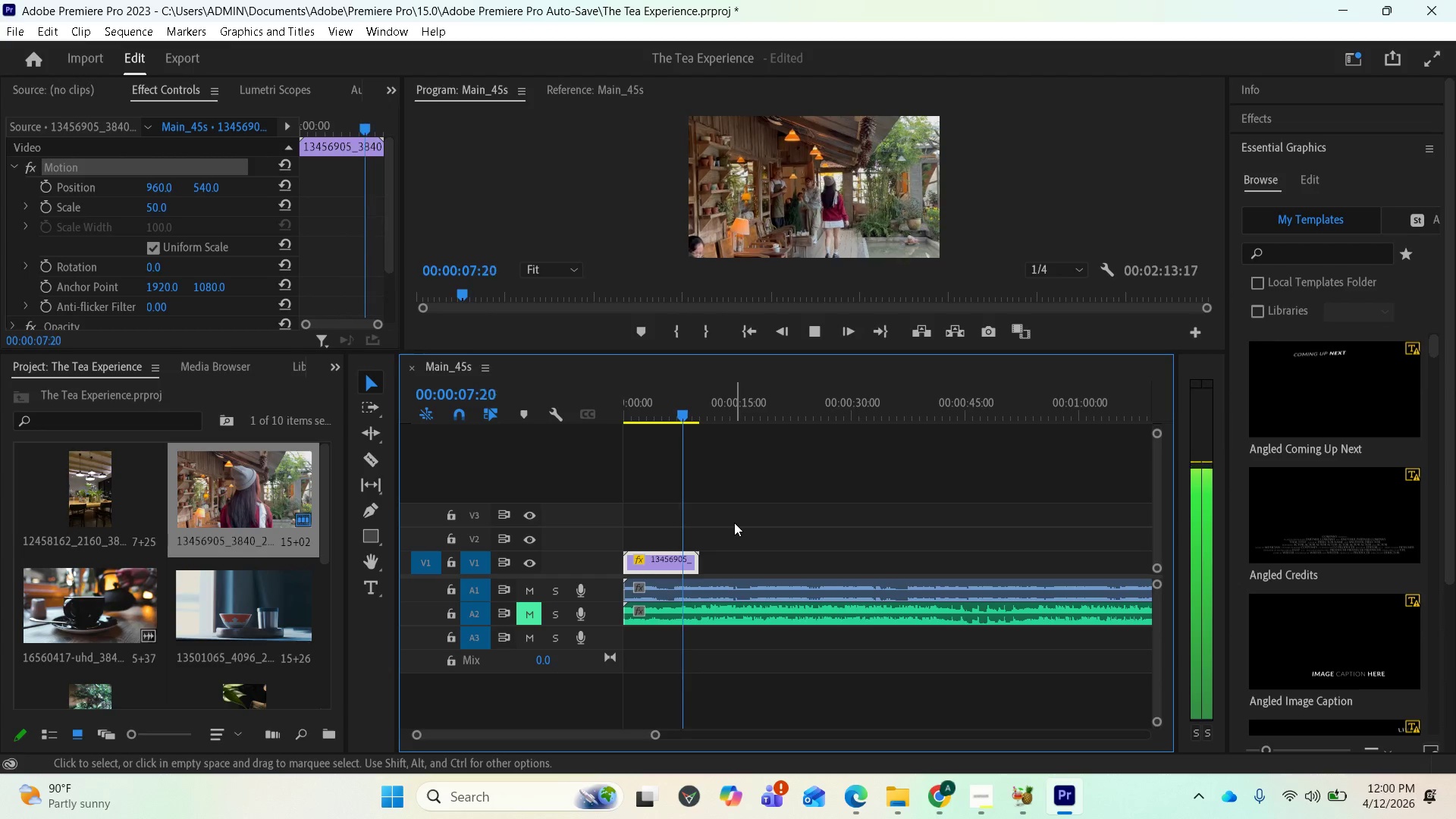 
key(Space)
 